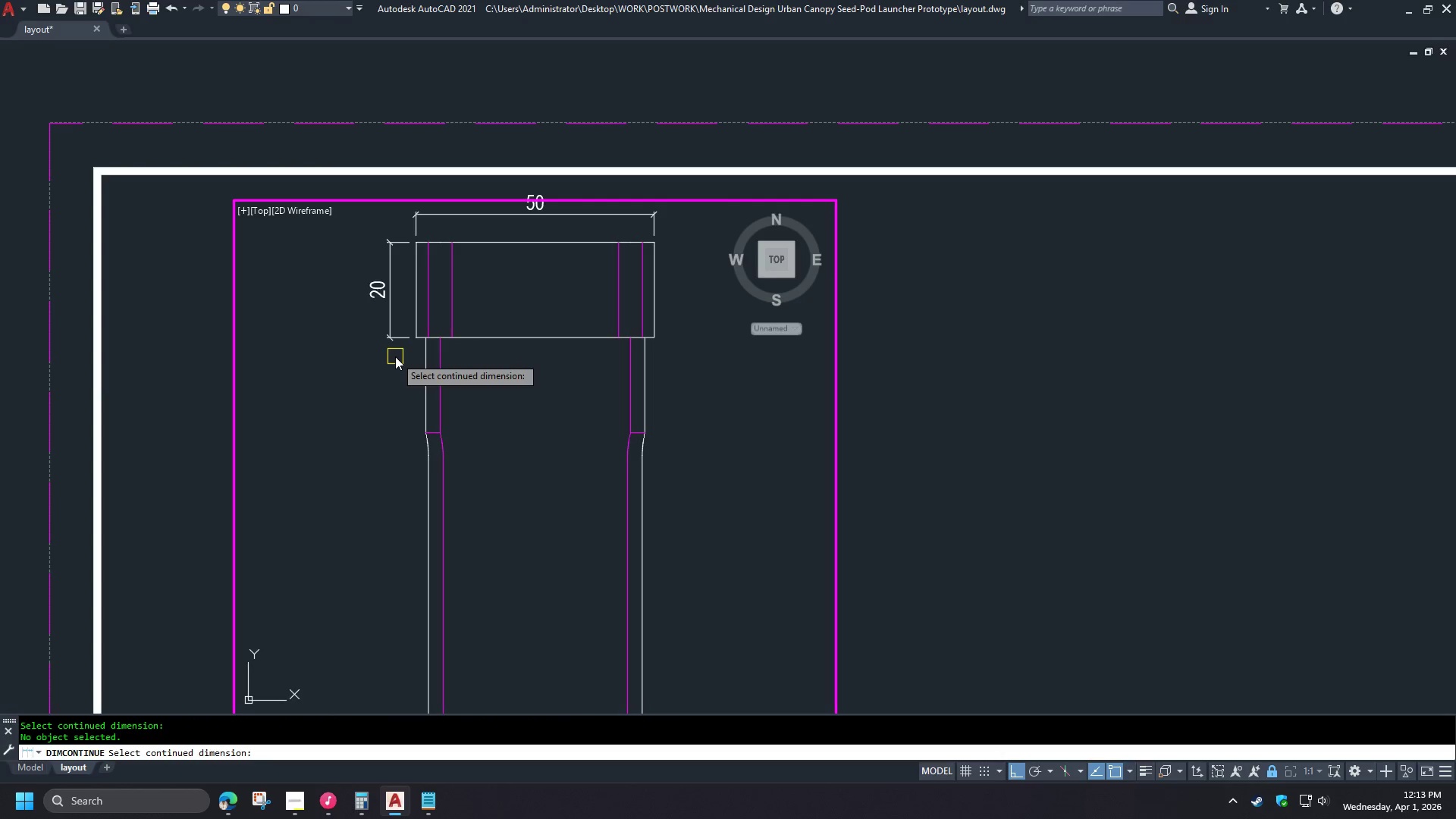 
key(Escape)
 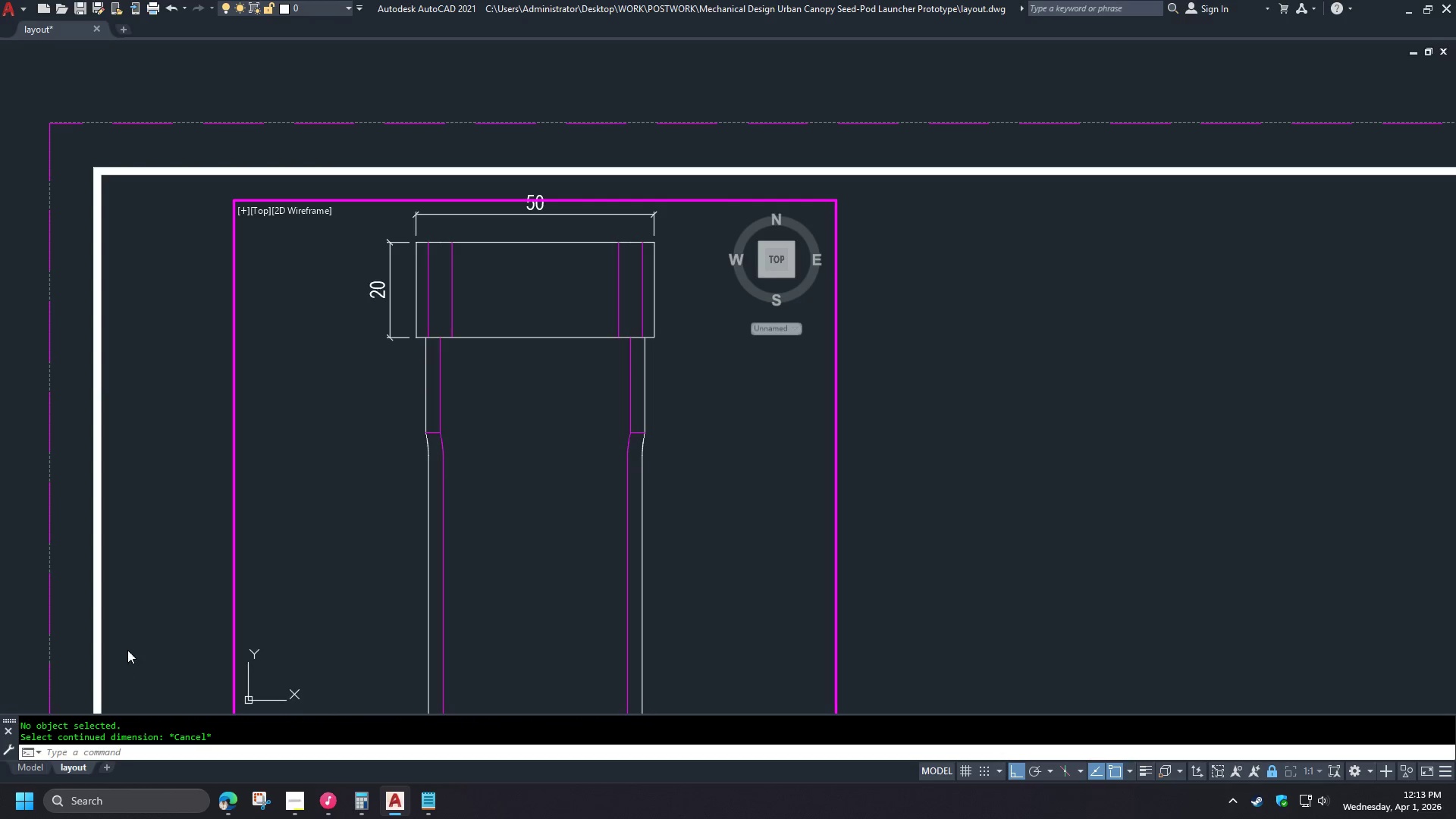 
double_click([139, 620])
 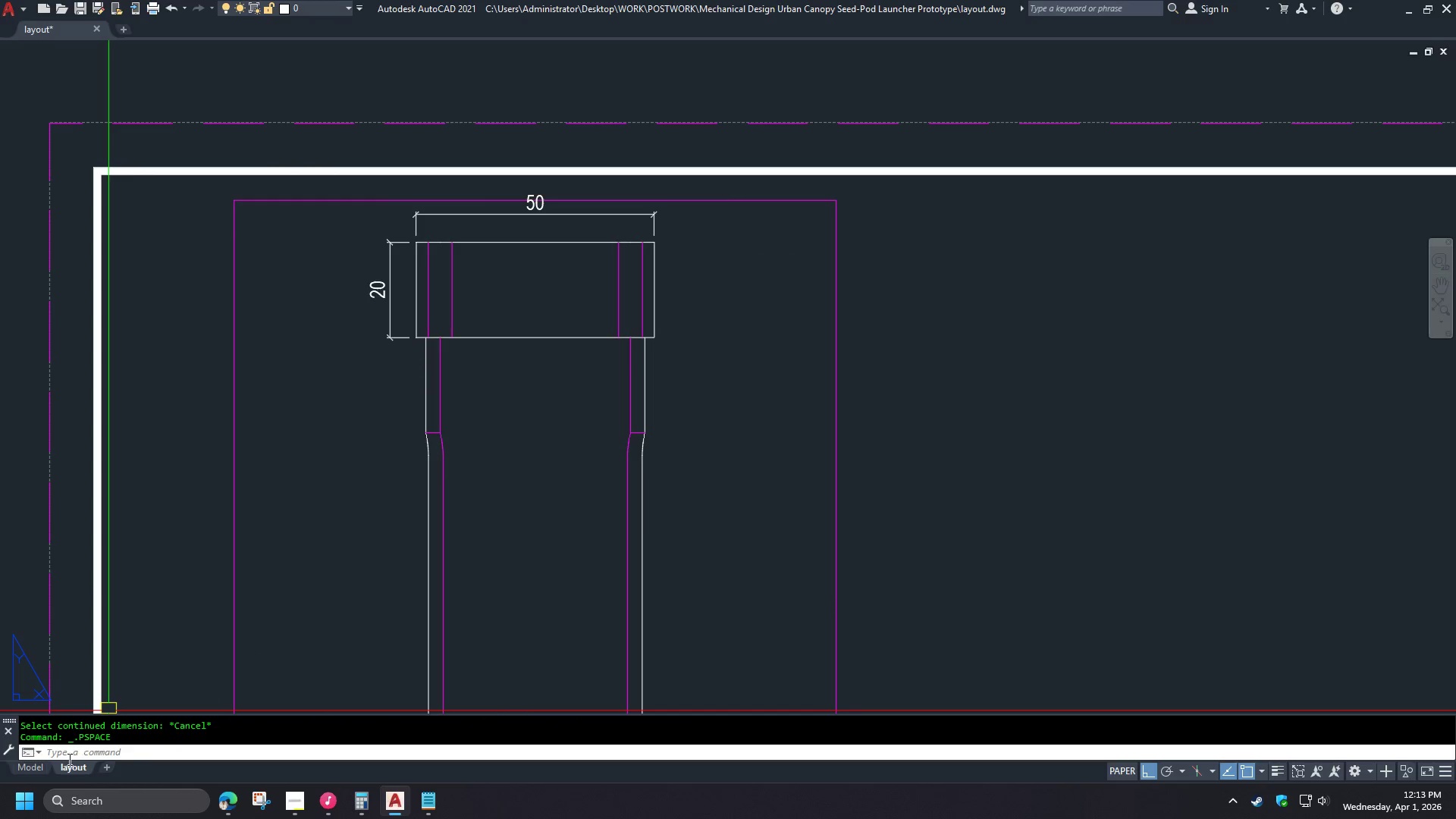 
left_click([34, 767])
 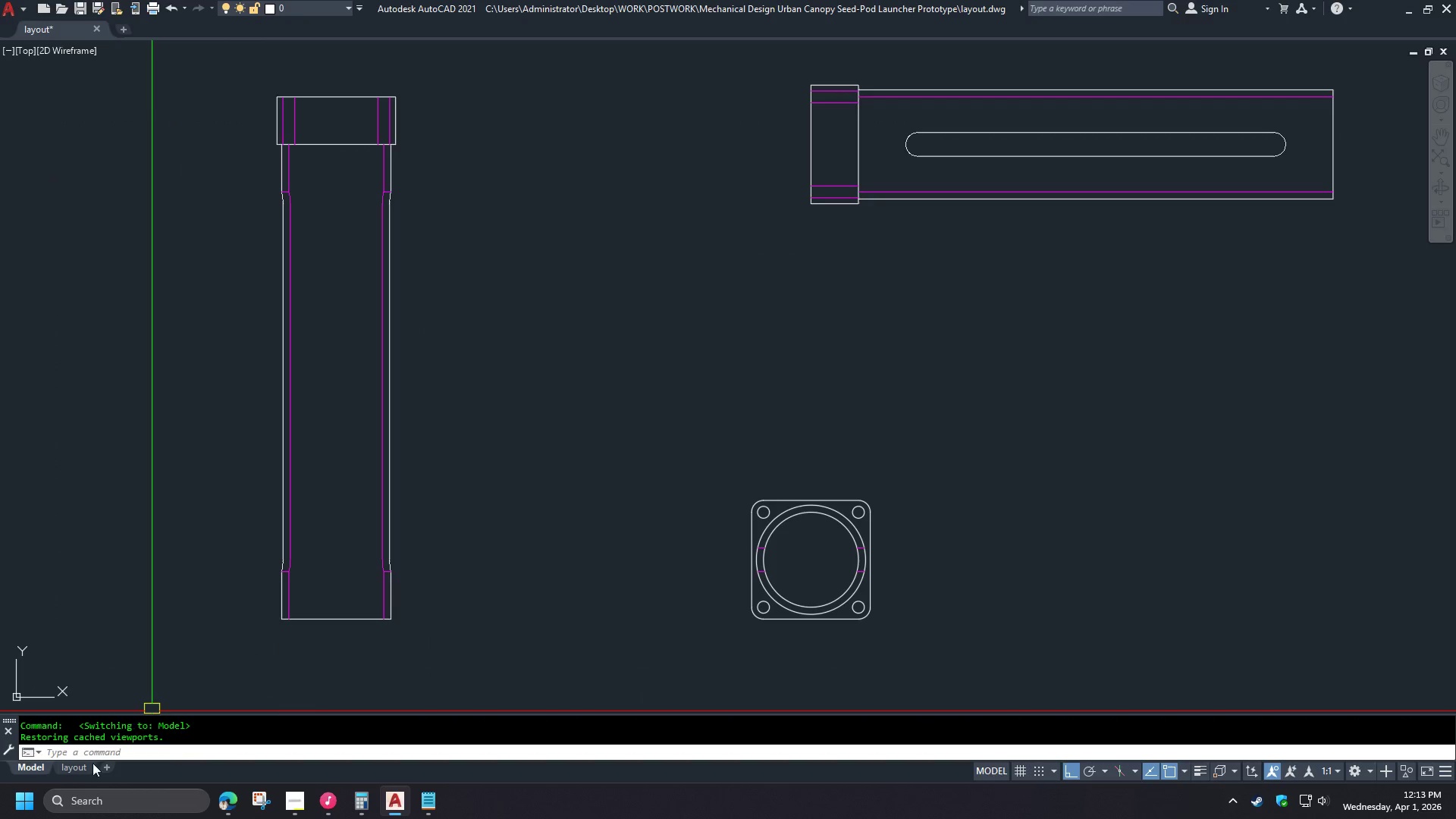 
left_click([79, 770])
 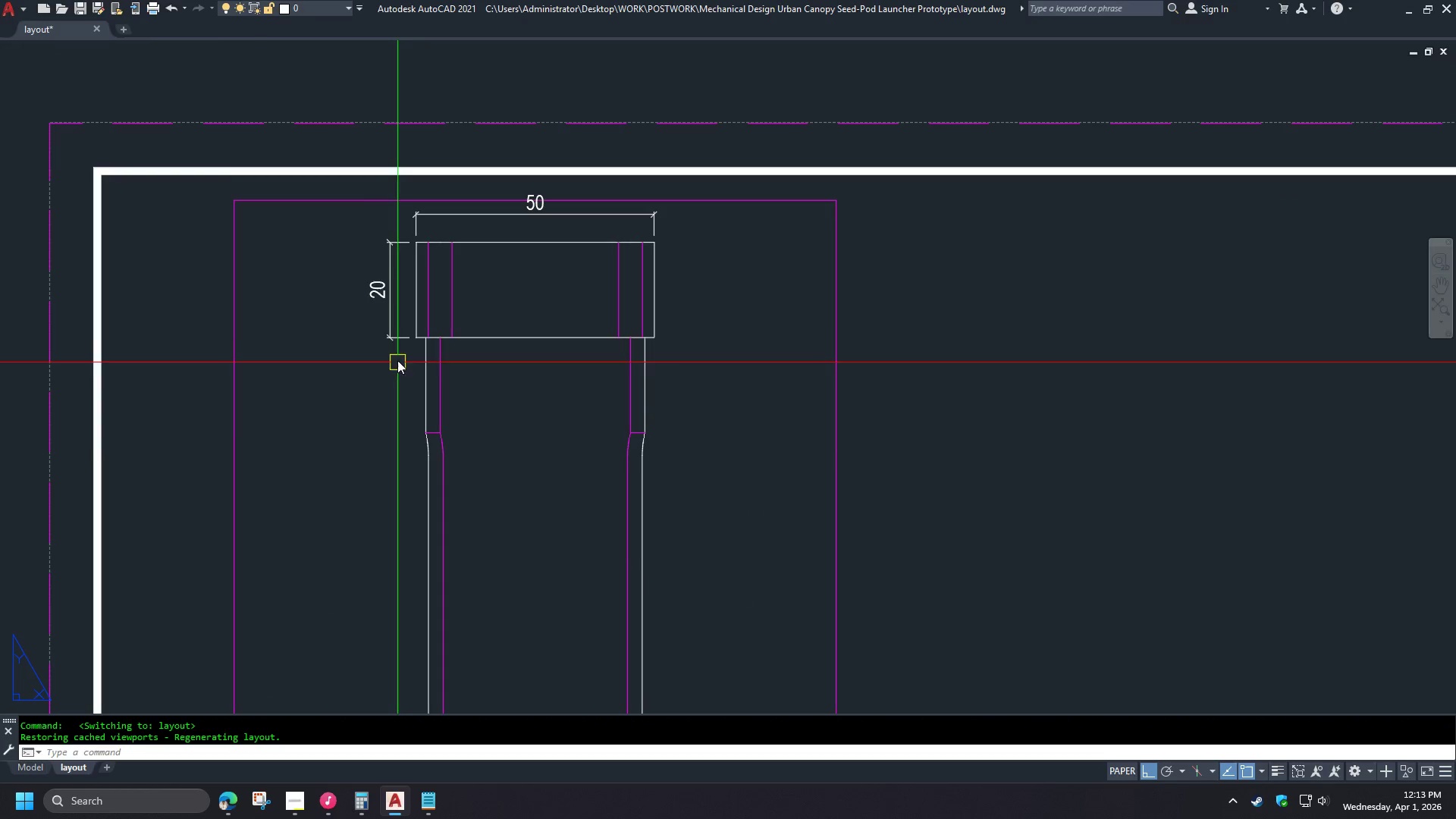 
left_click([389, 334])
 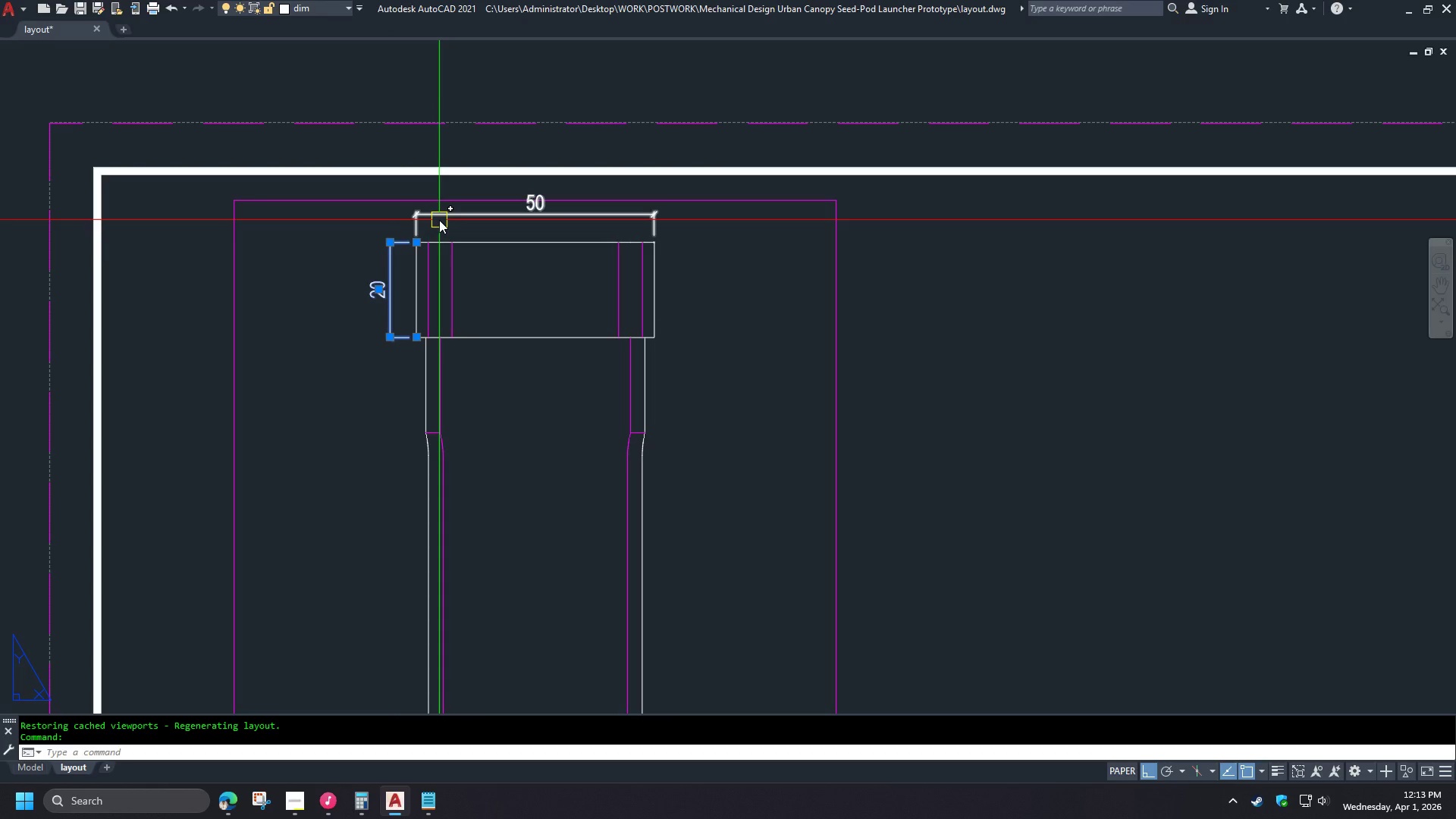 
left_click([439, 220])
 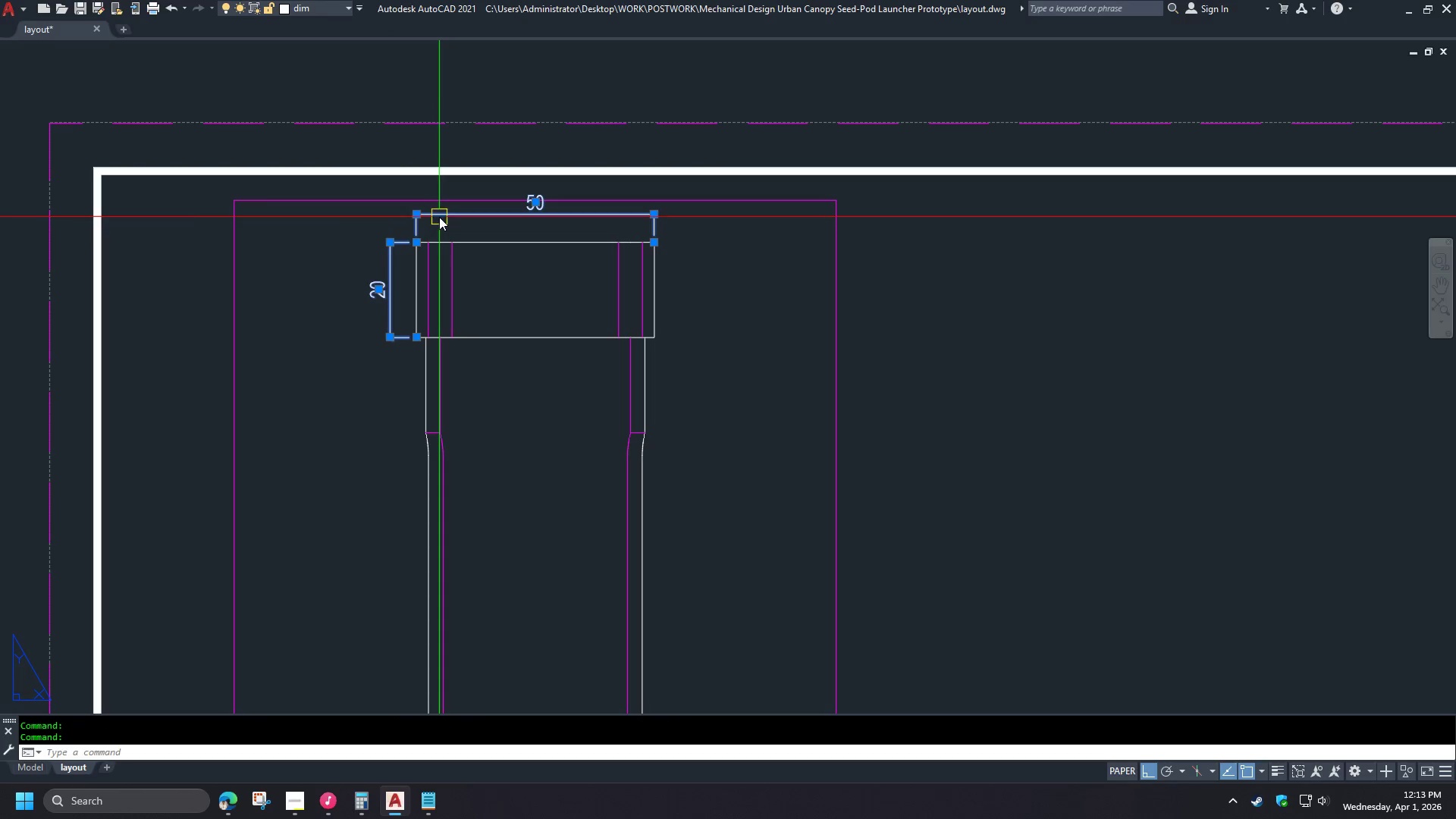 
key(E)
 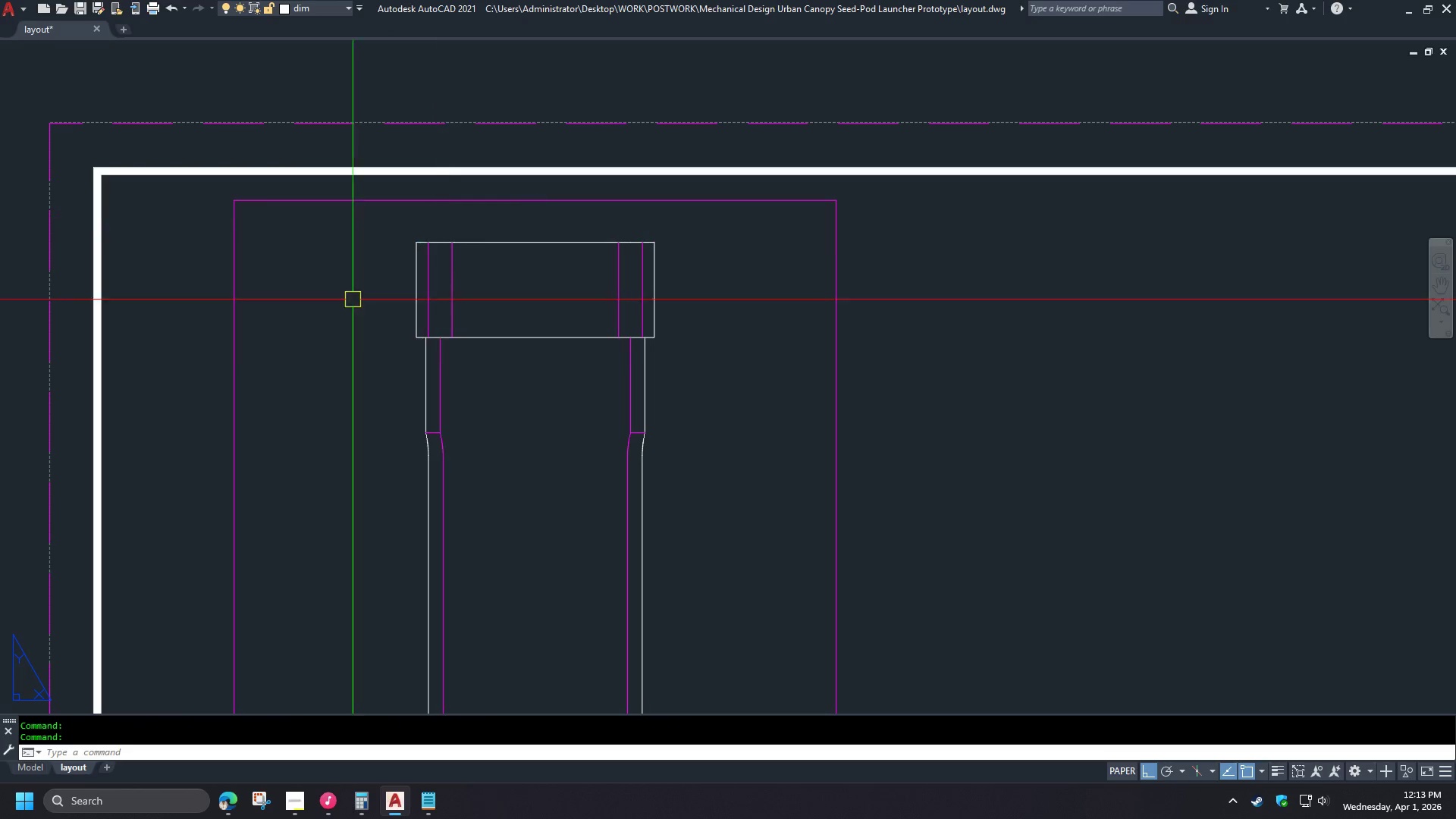 
key(Space)
 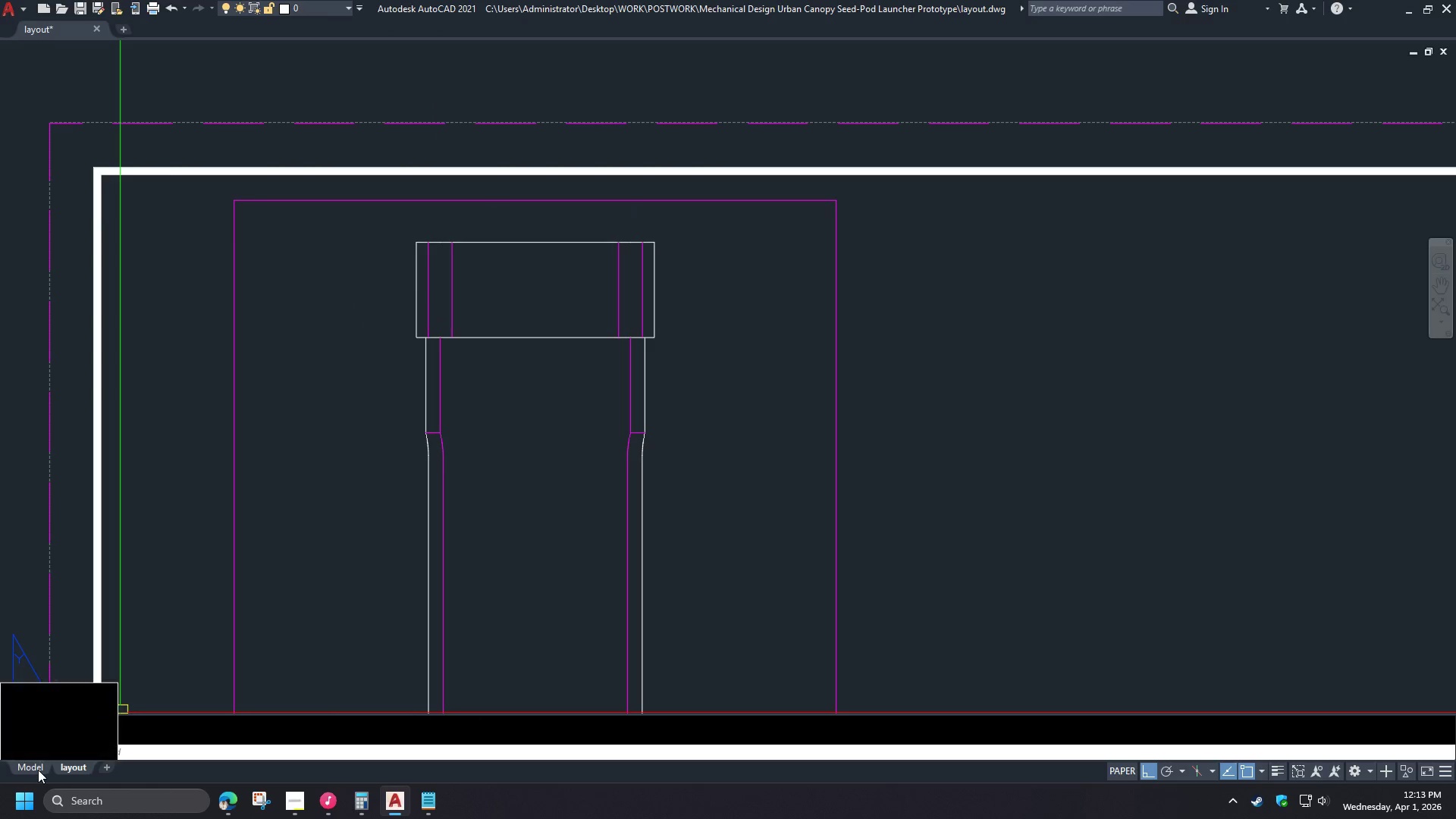 
left_click([38, 770])
 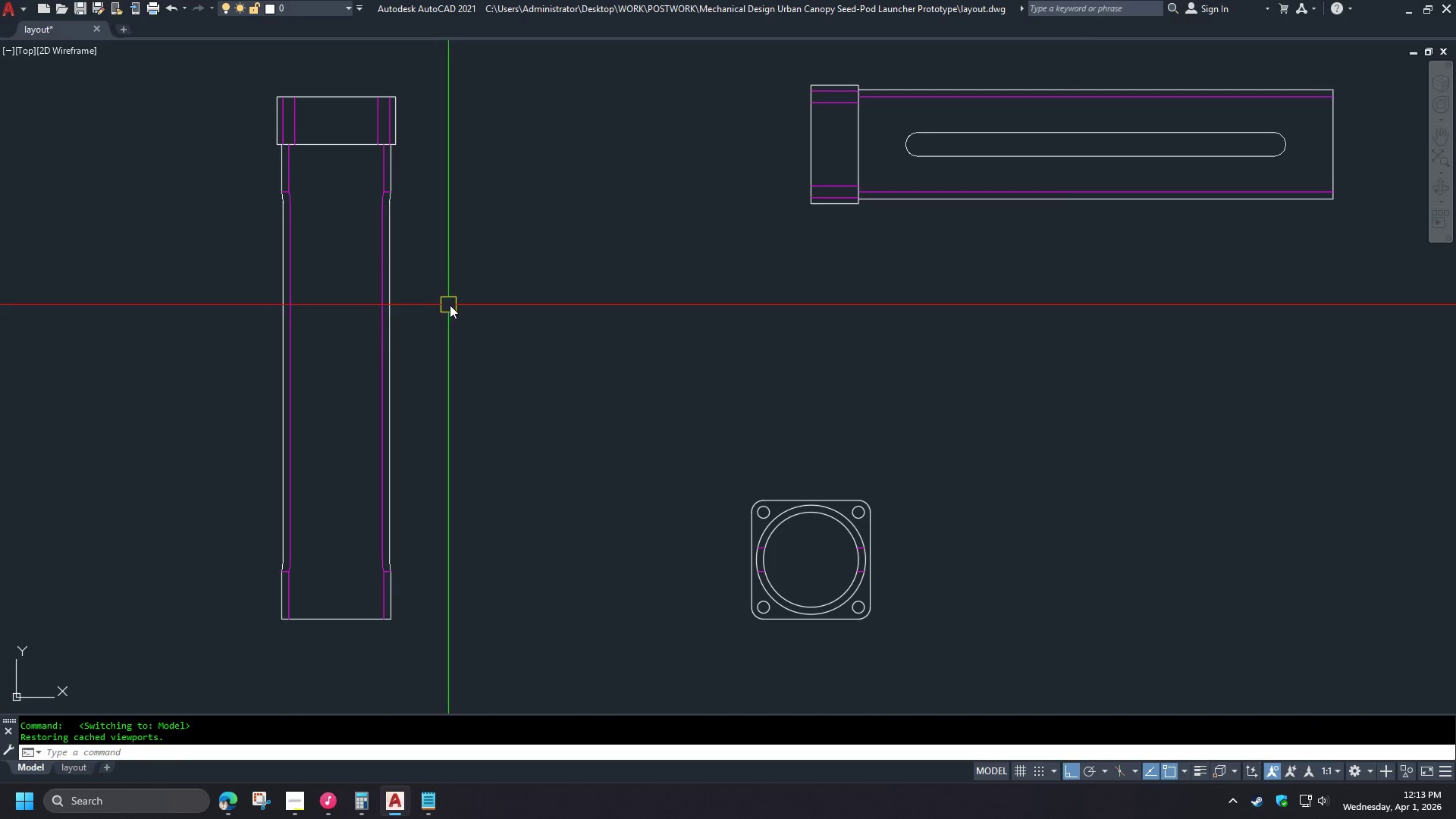 
scroll: coordinate [466, 223], scroll_direction: up, amount: 1.0
 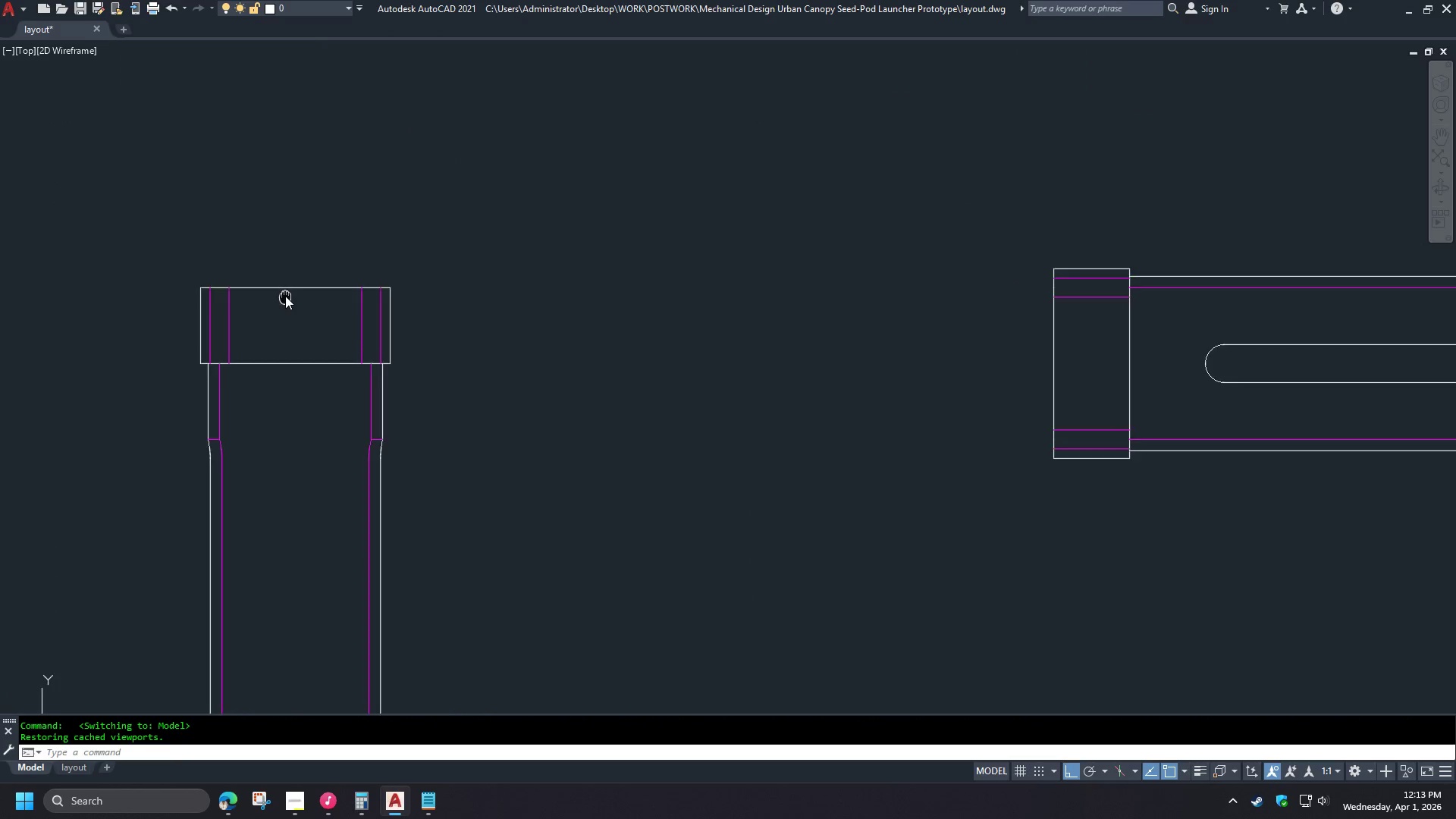 
key(D)
 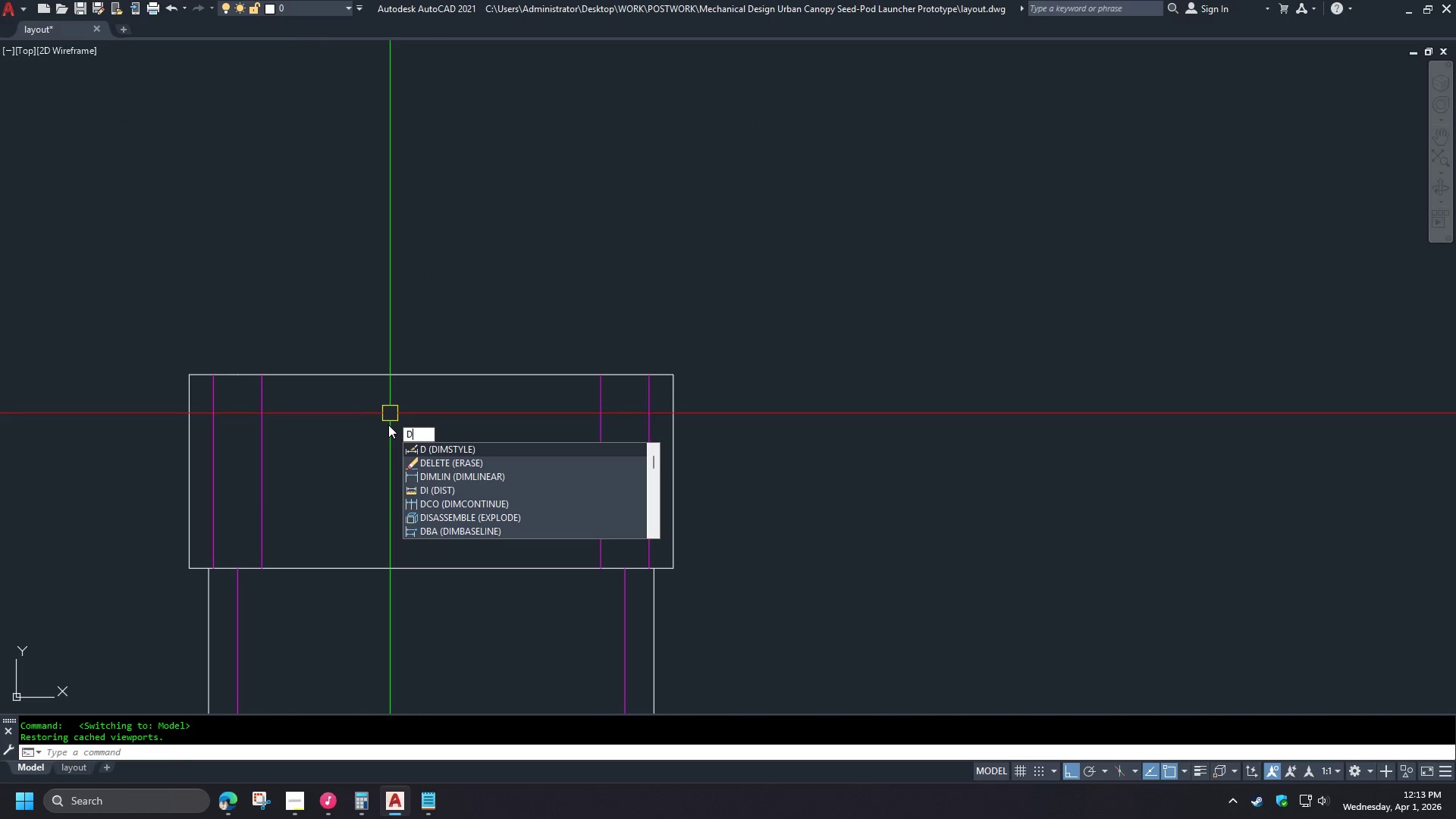 
scroll: coordinate [374, 375], scroll_direction: up, amount: 2.0
 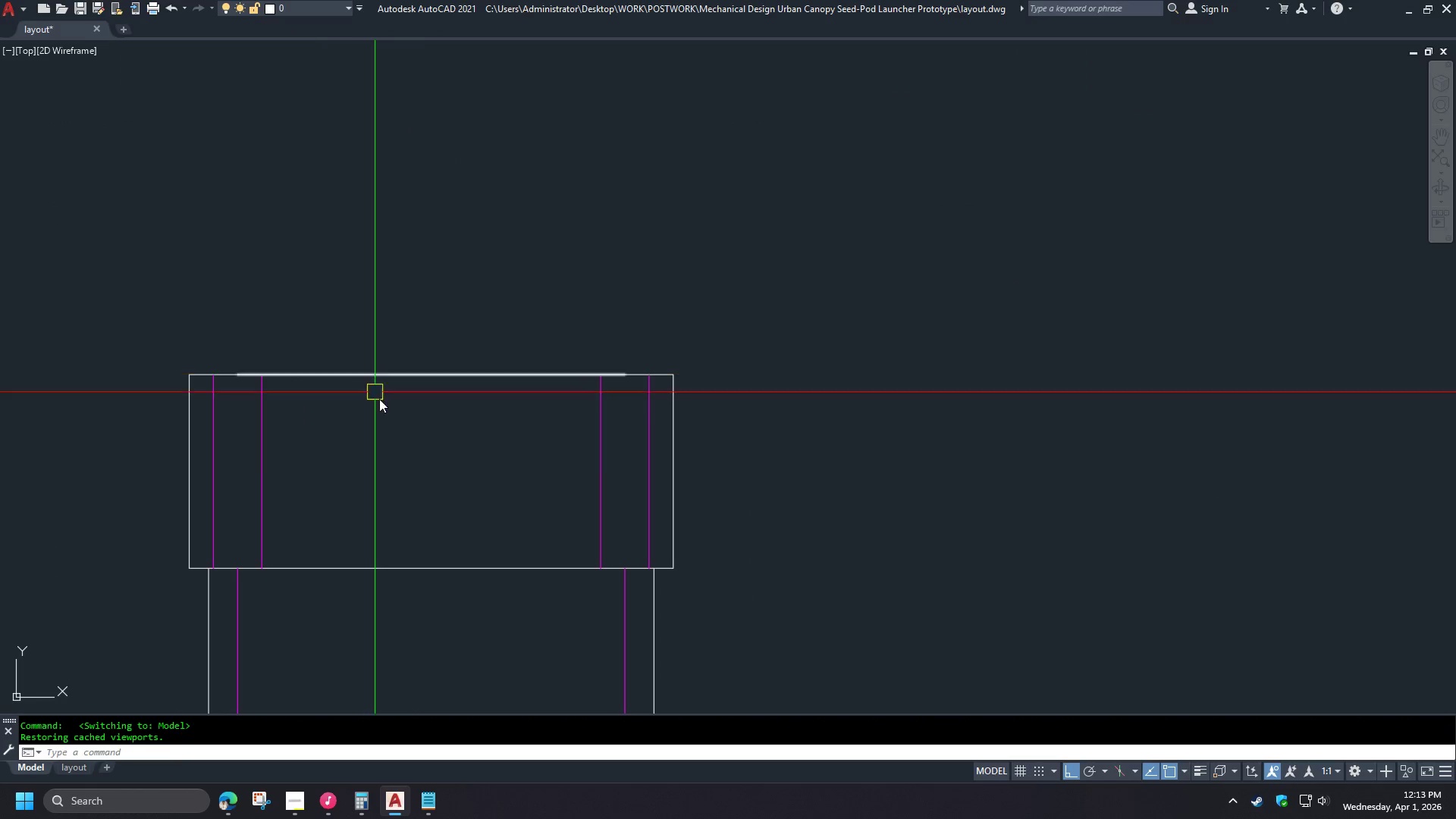 
type(li )
 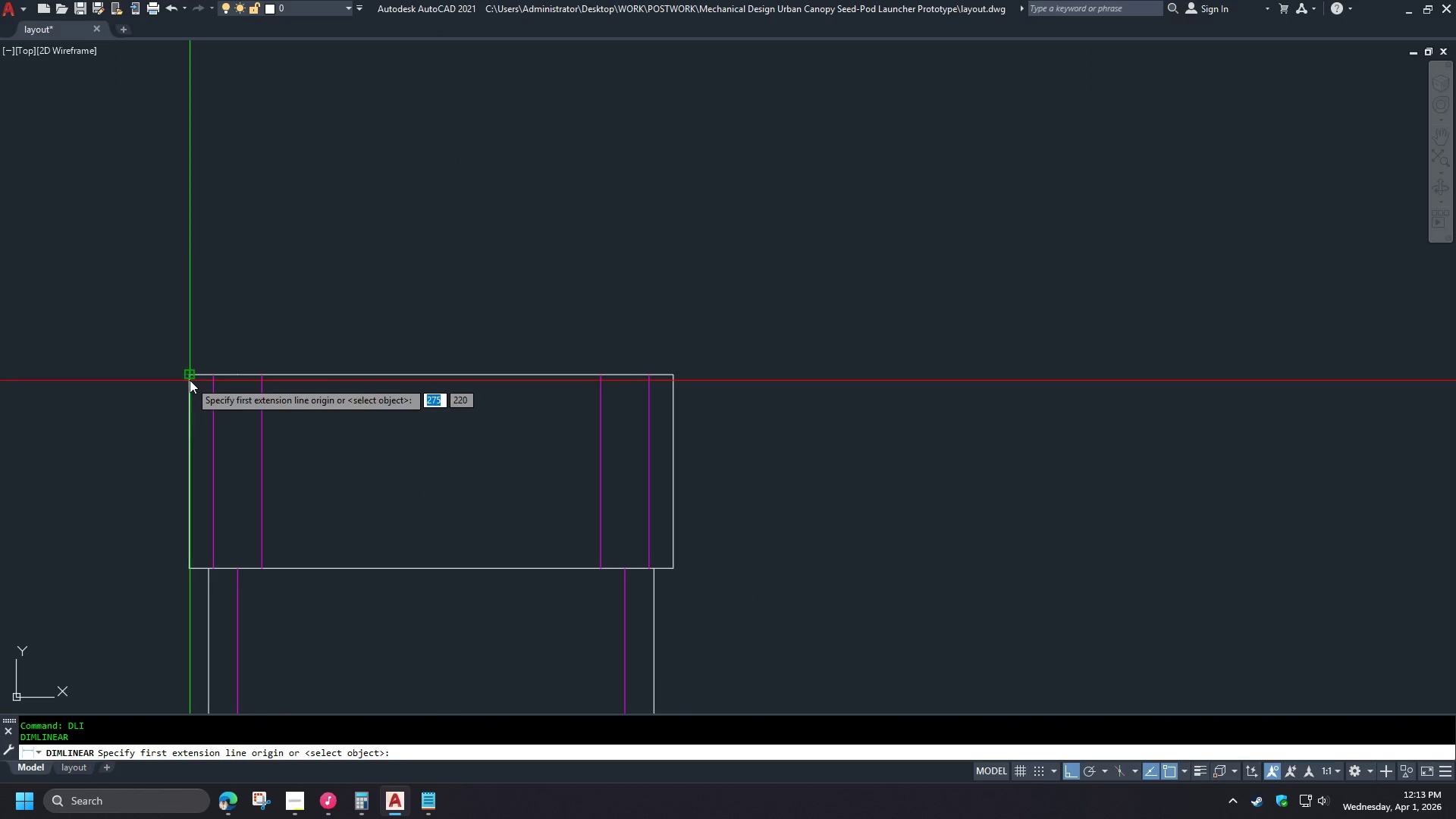 
left_click([190, 380])
 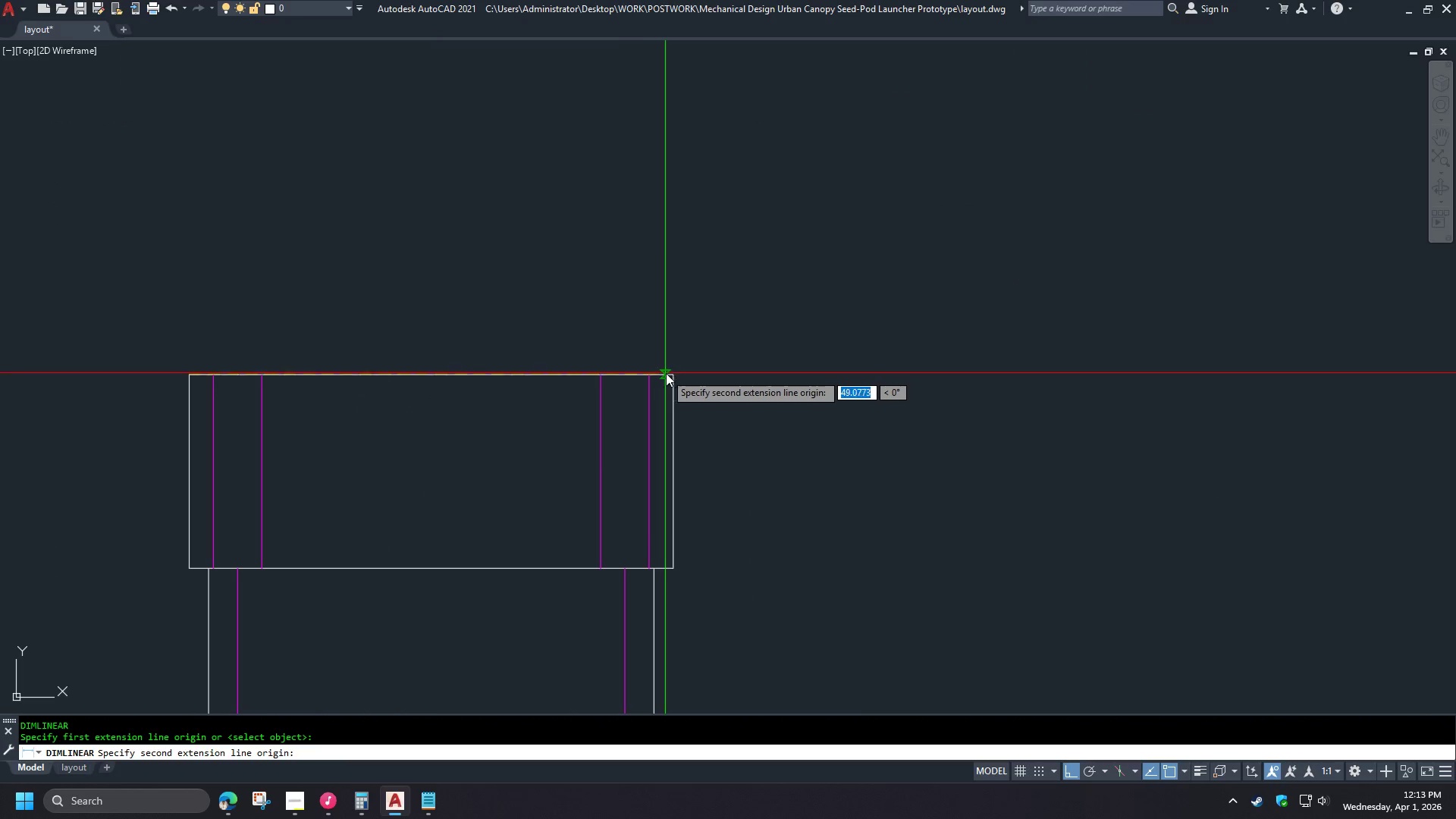 
left_click([669, 373])
 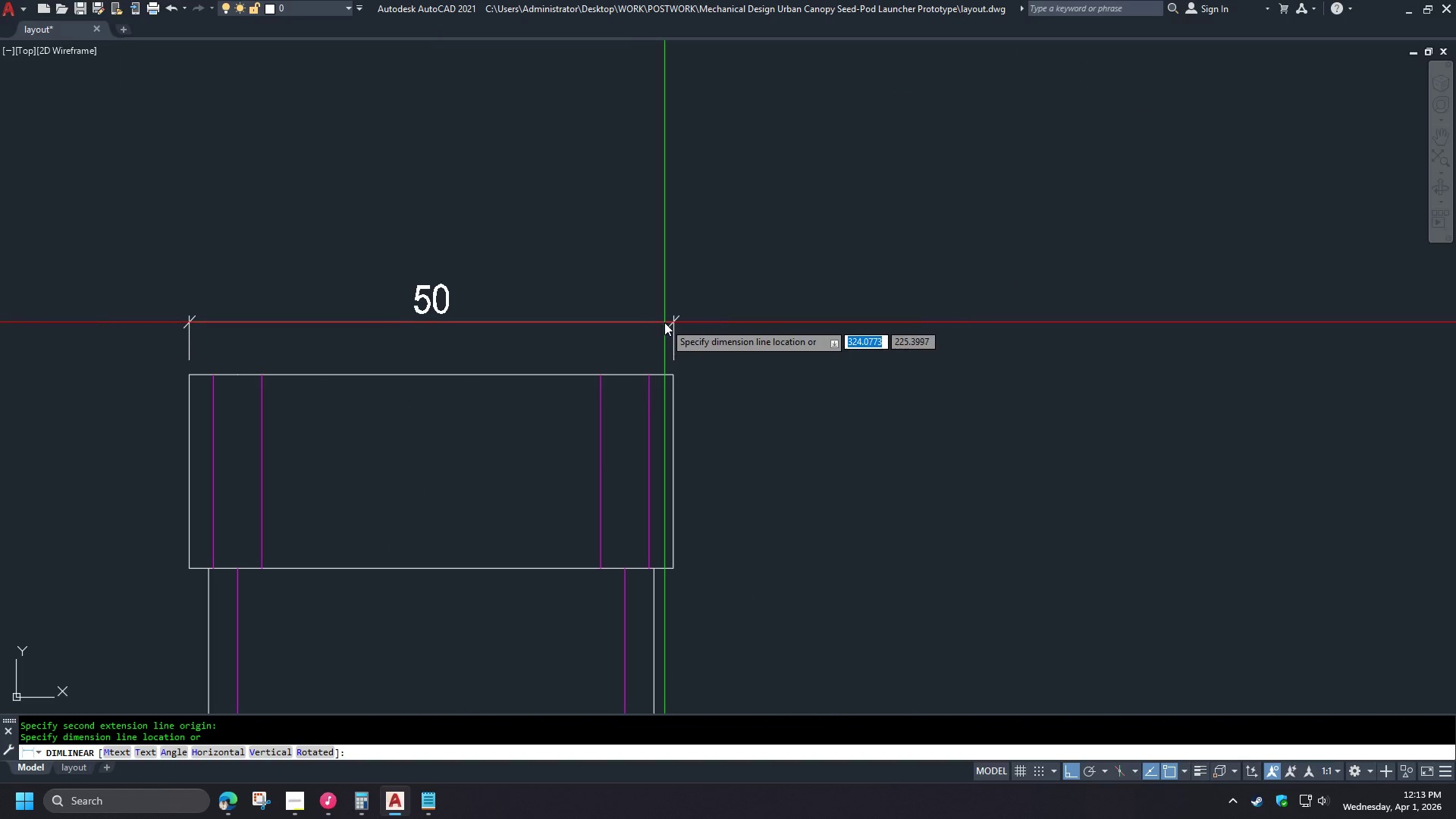 
left_click([664, 318])
 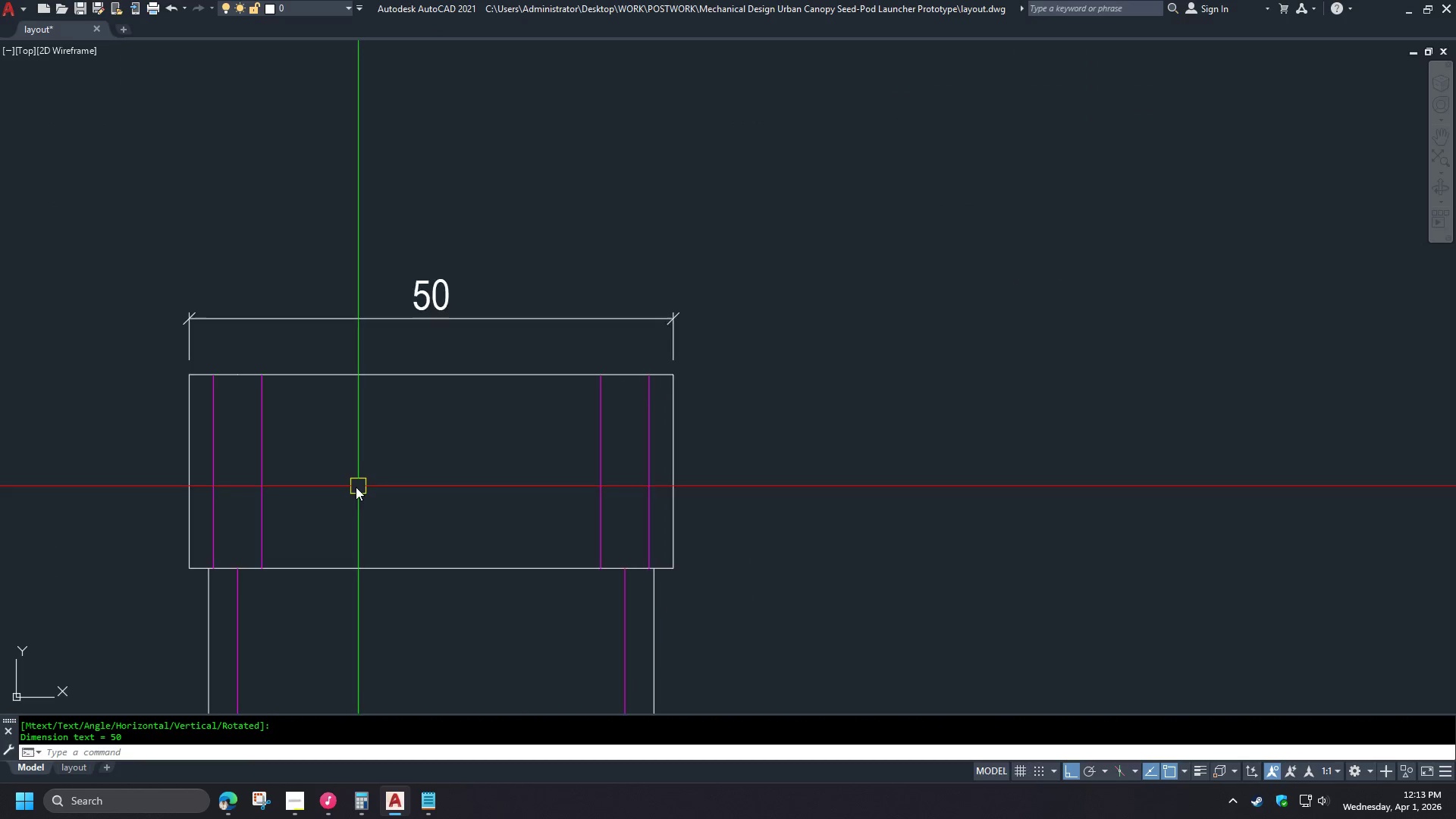 
type( en)
 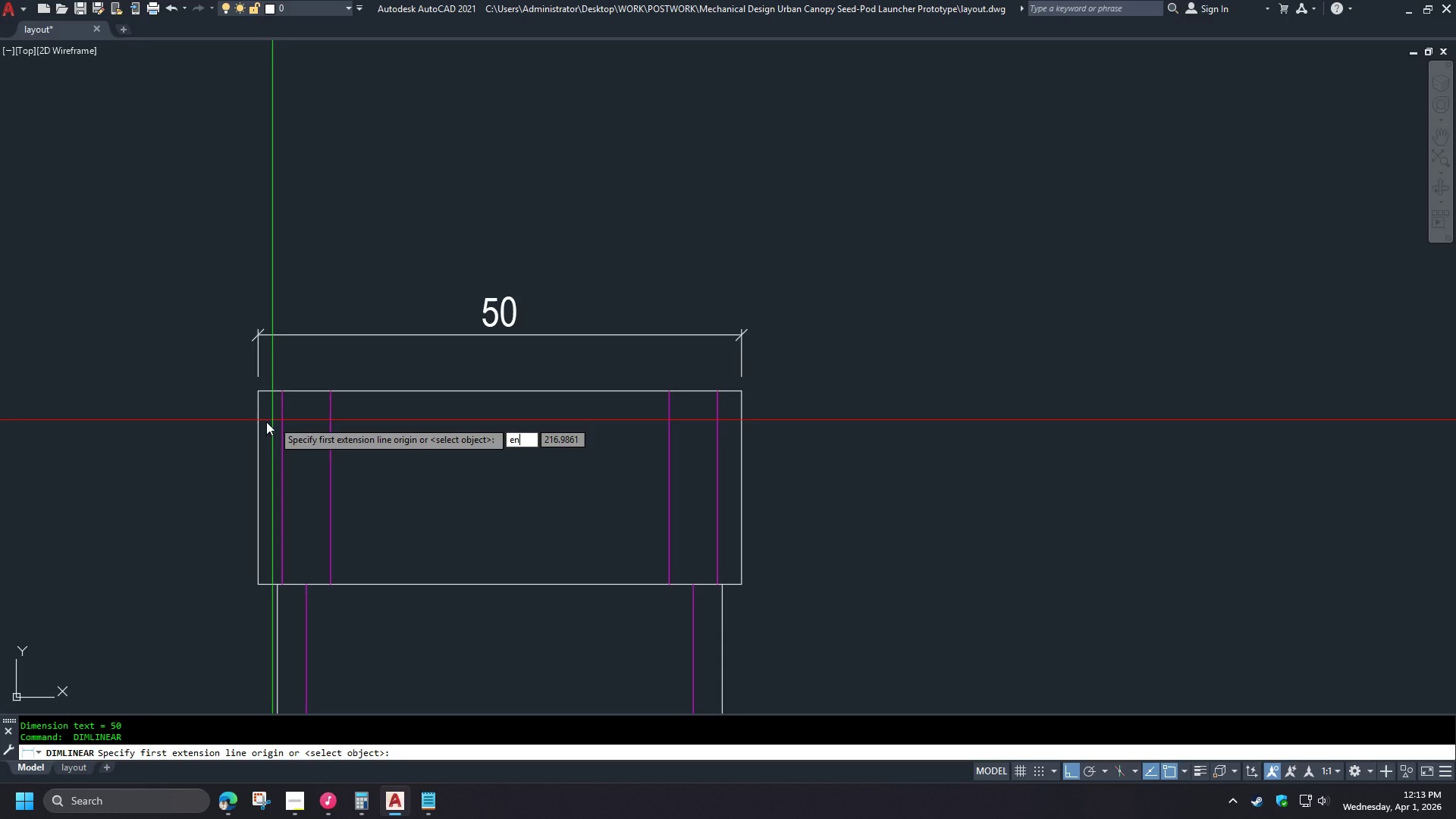 
scroll: coordinate [240, 462], scroll_direction: none, amount: 0.0
 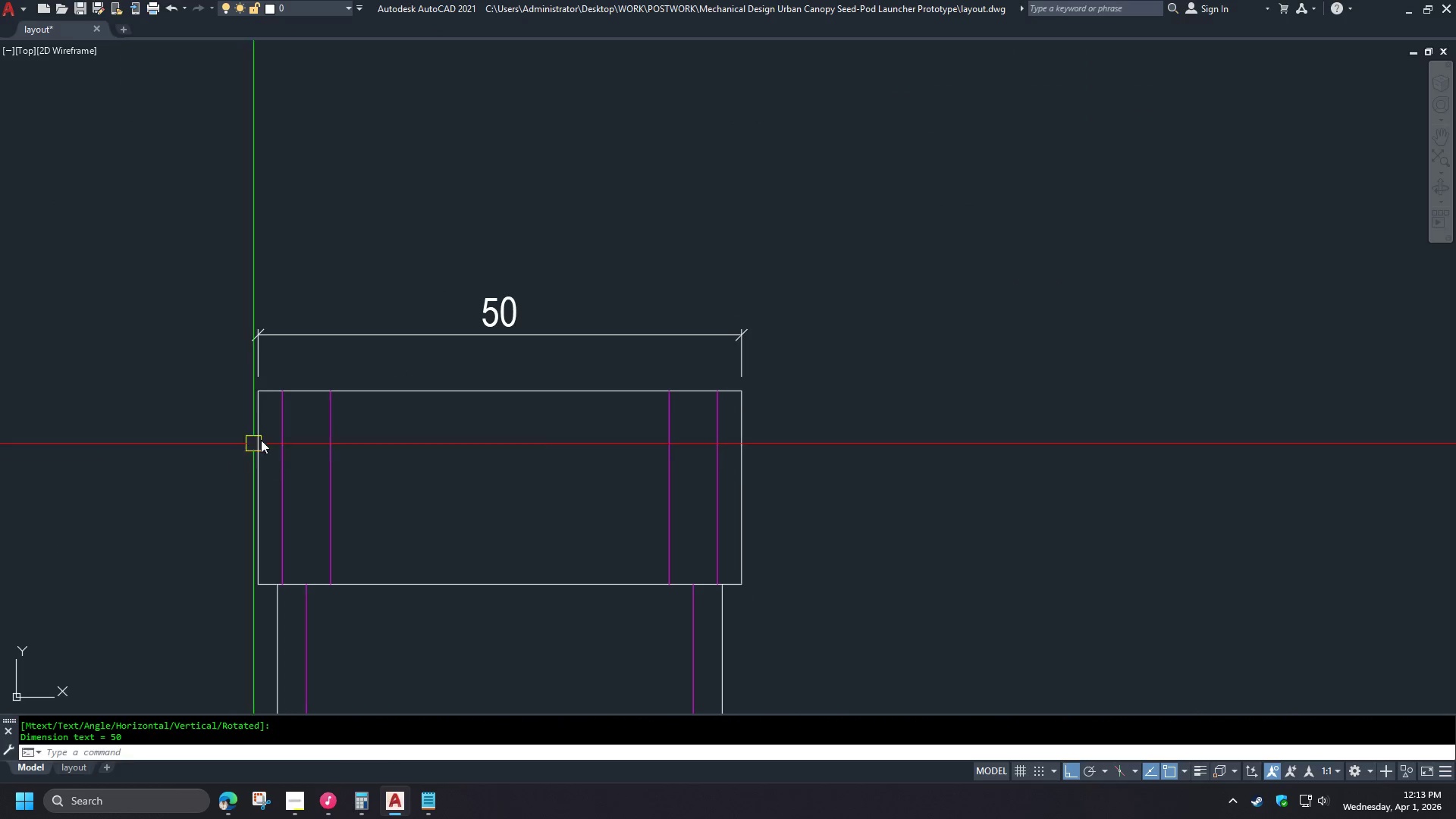 
key(D)
 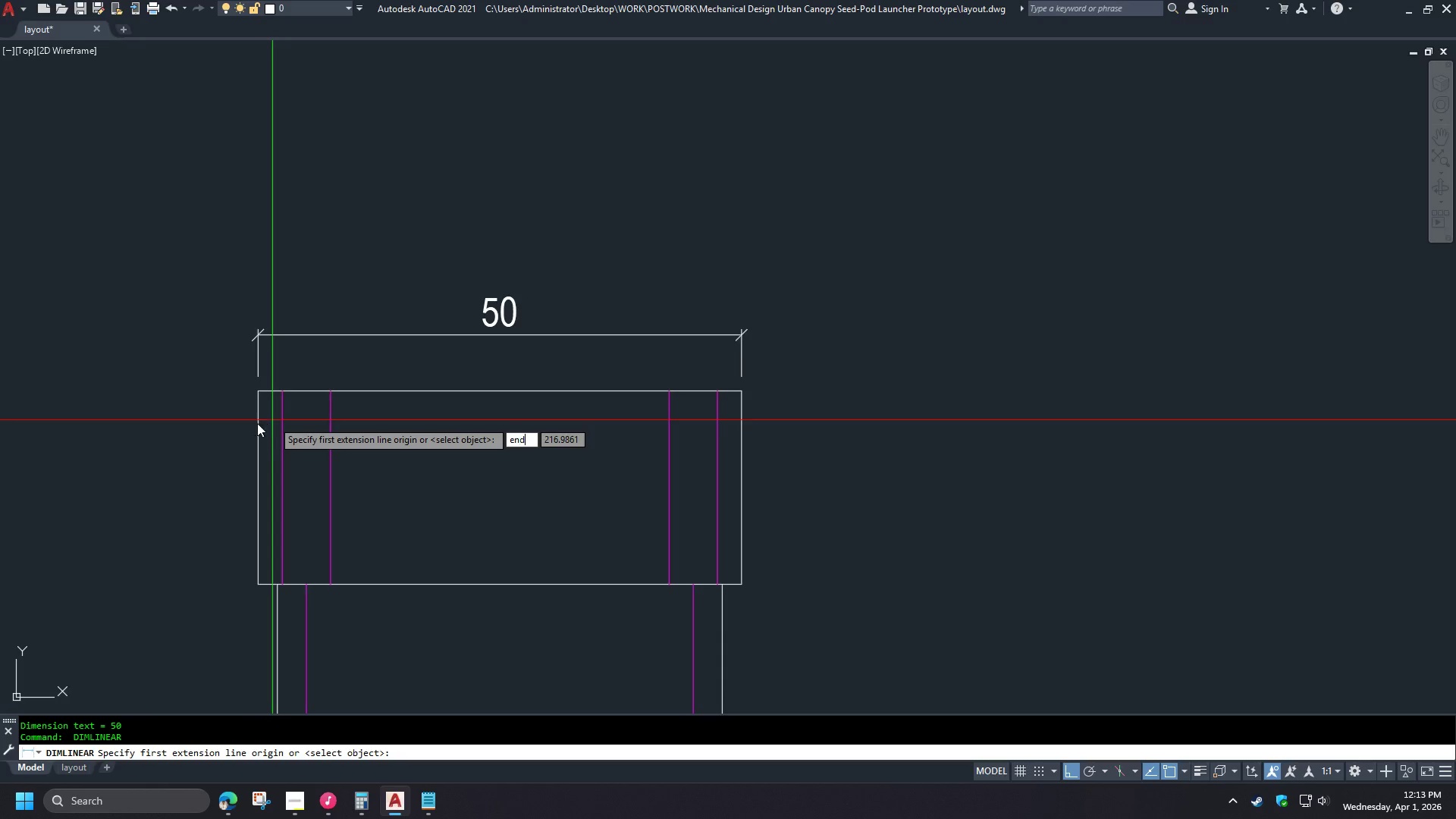 
key(Space)
 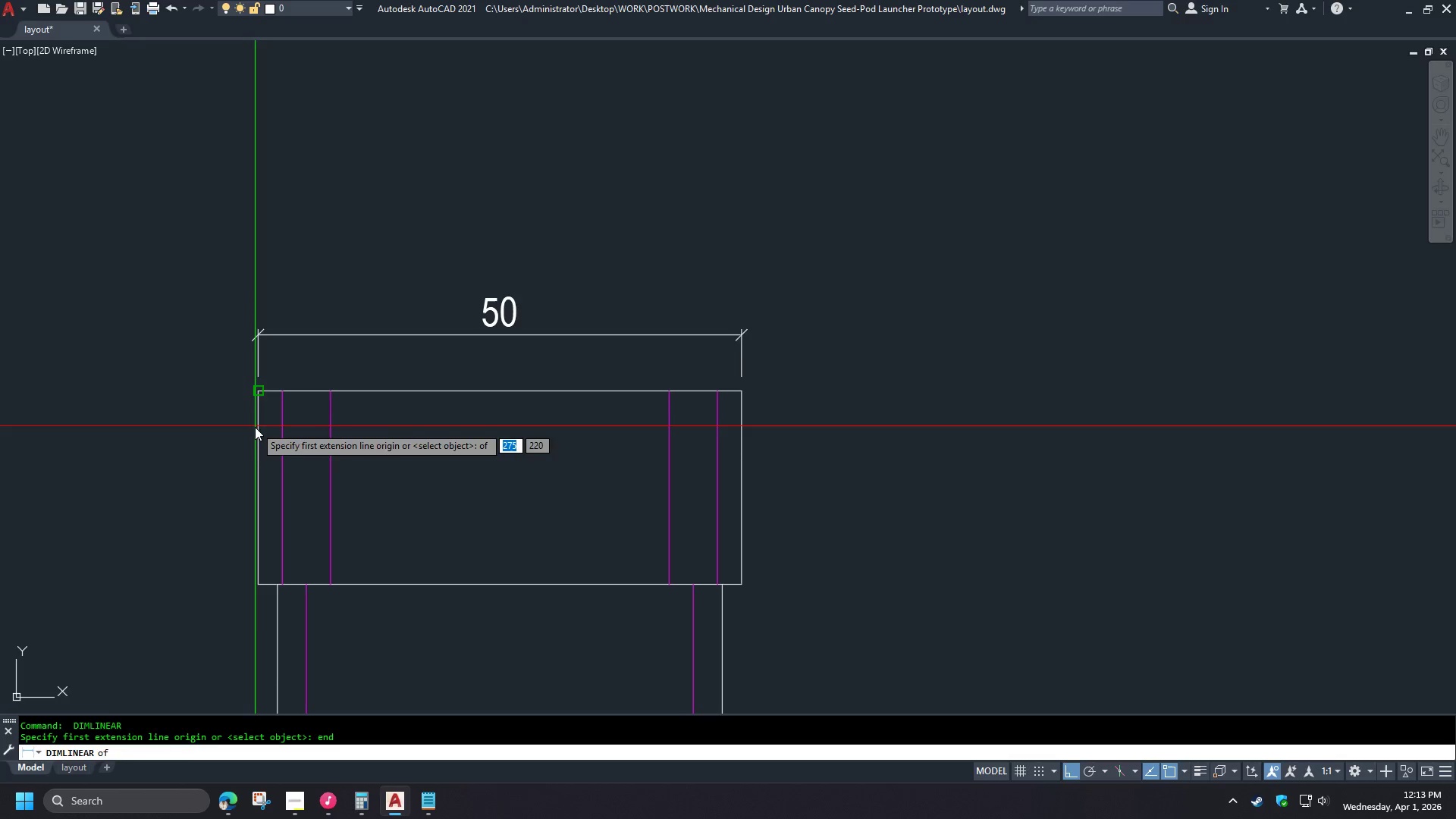 
left_click([255, 427])
 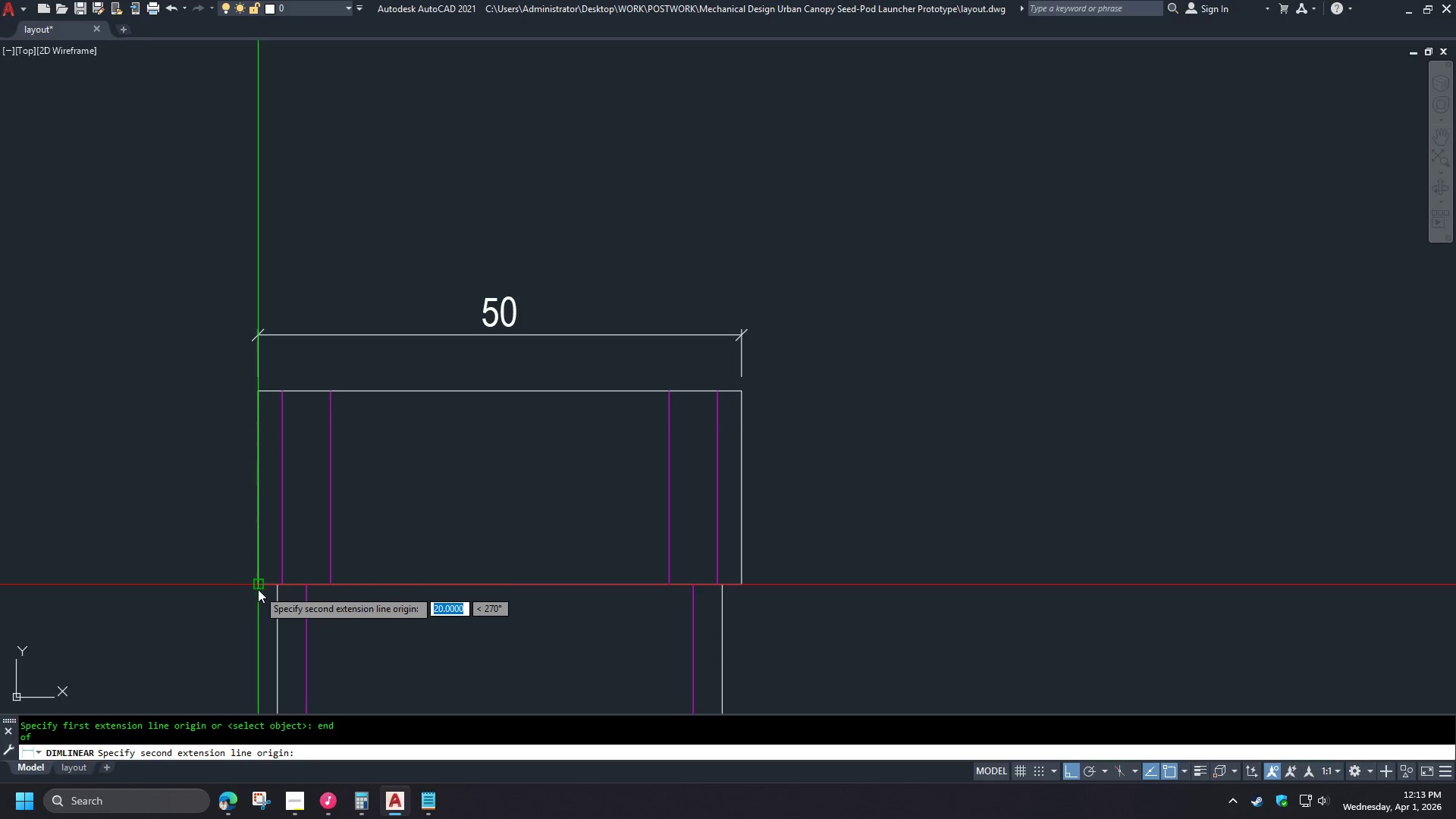 
left_click([258, 589])
 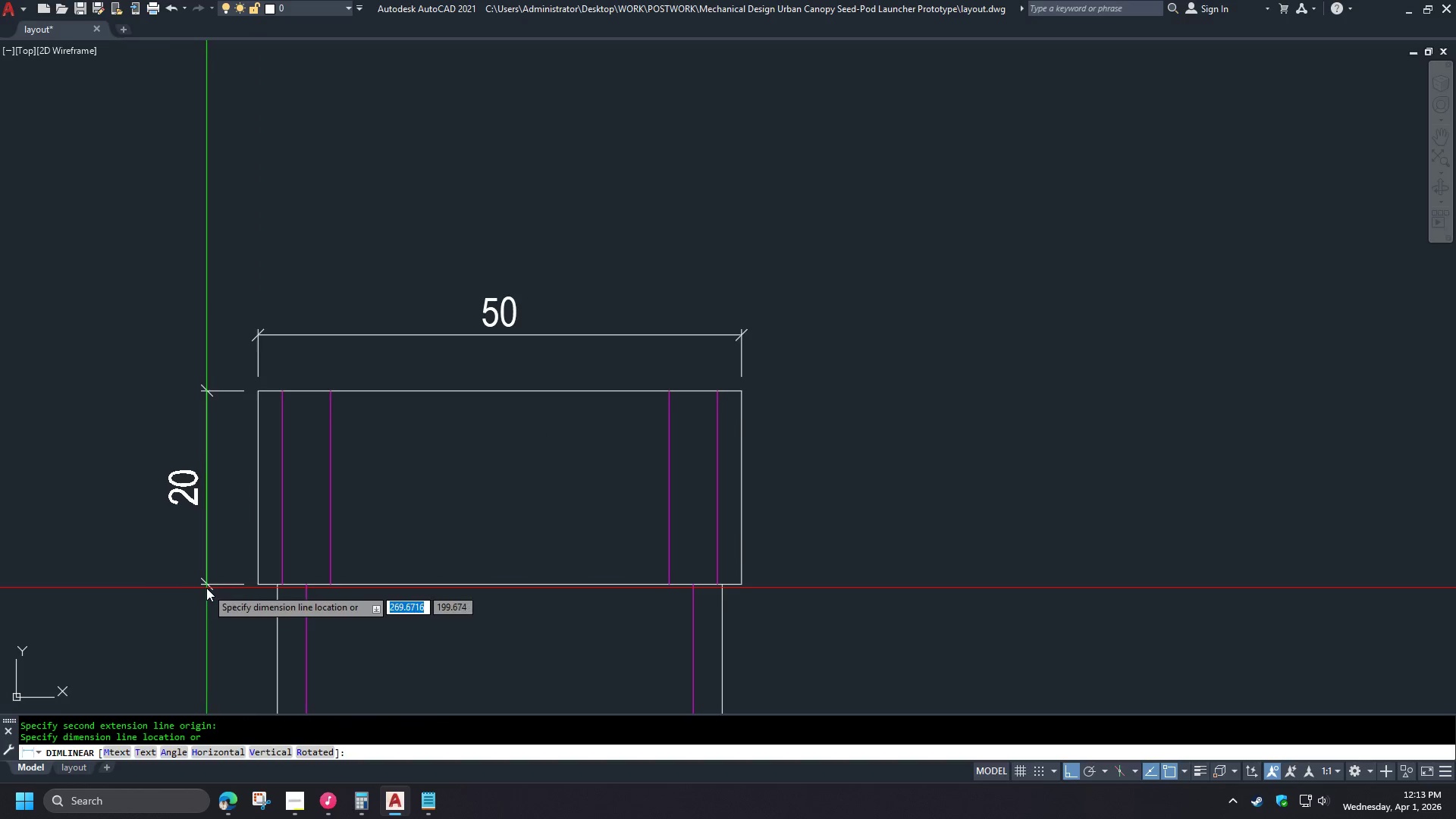 
left_click([207, 588])
 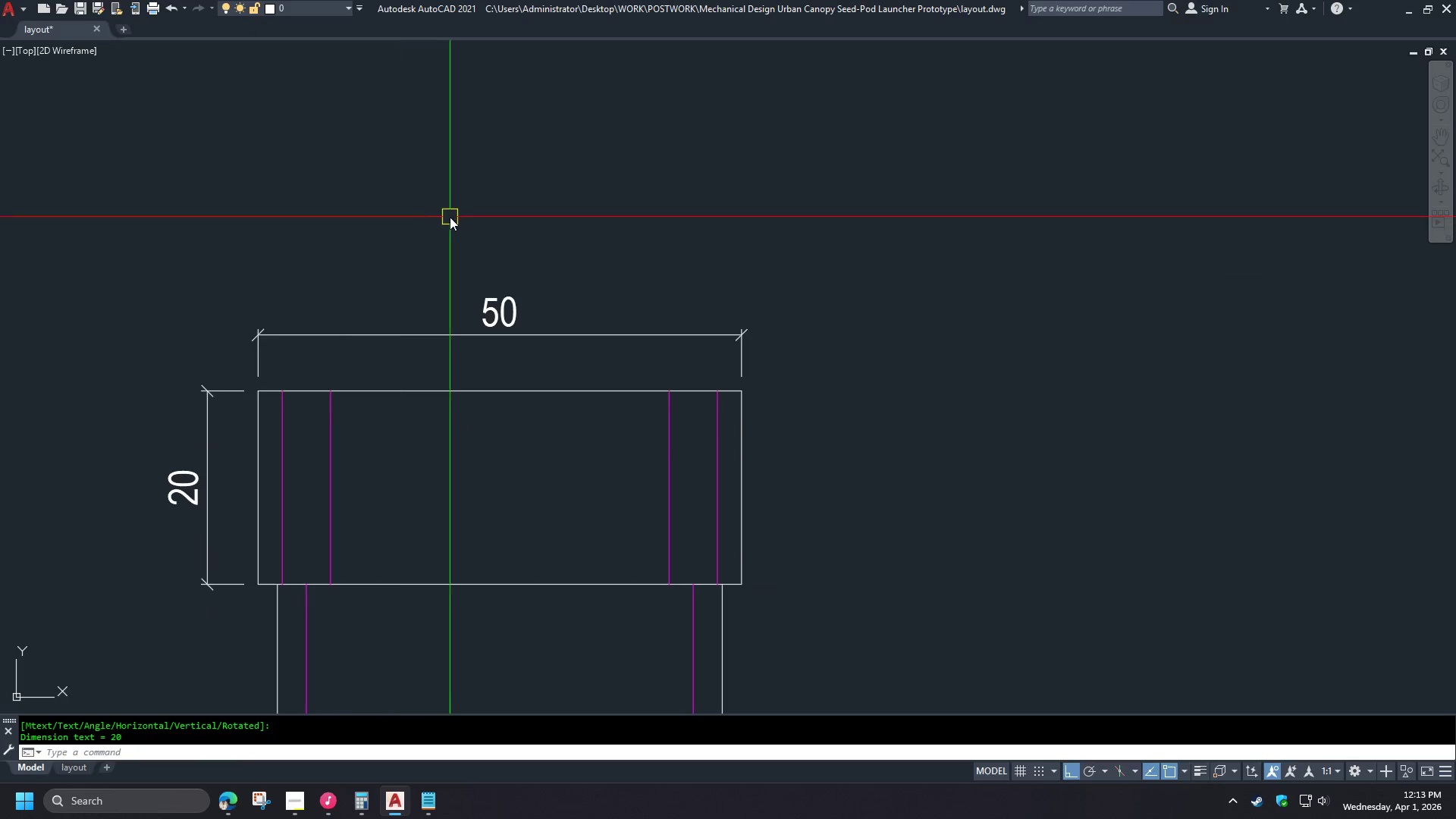 
scroll: coordinate [355, 410], scroll_direction: down, amount: 1.0
 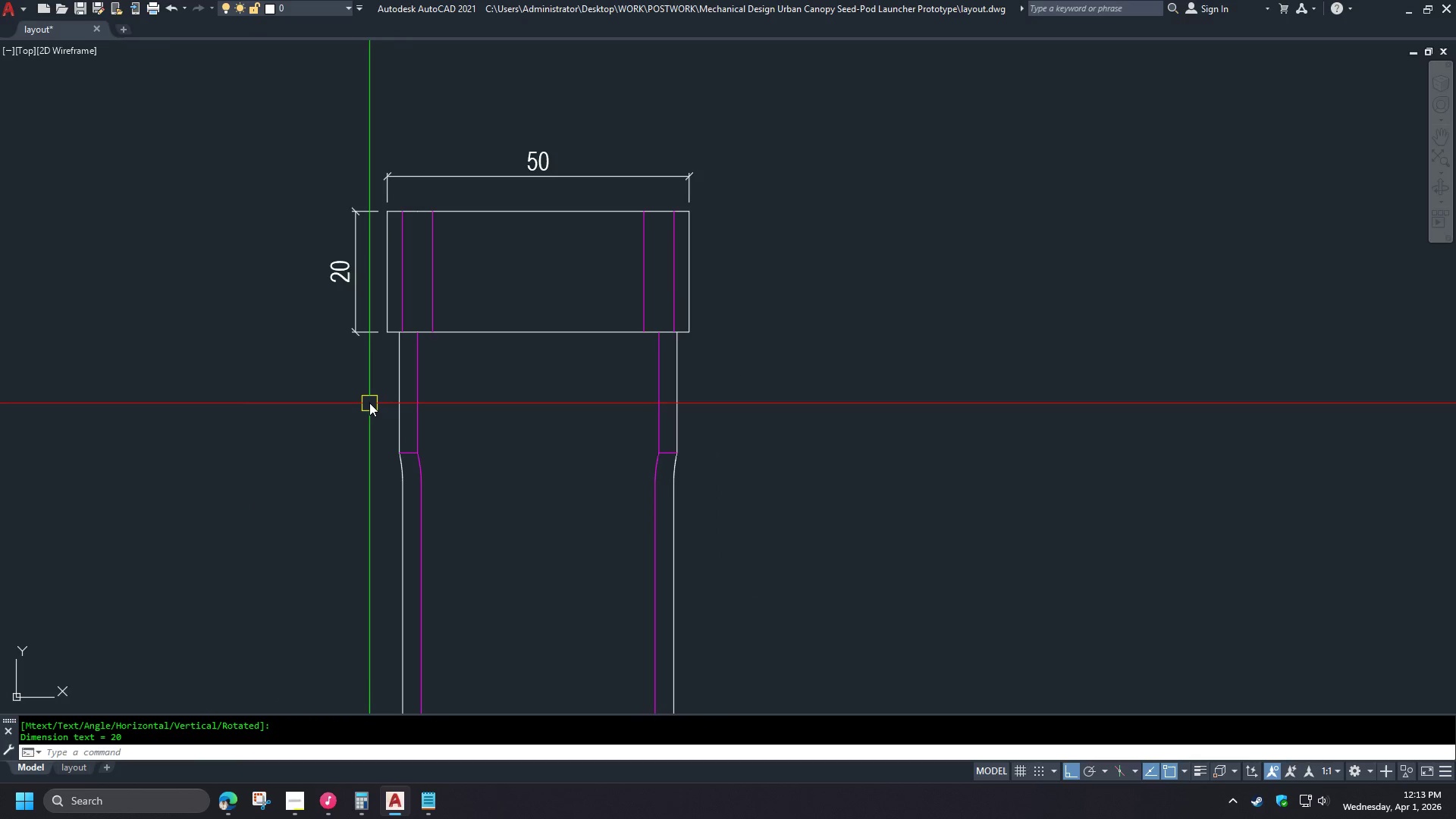 
type(dco )
 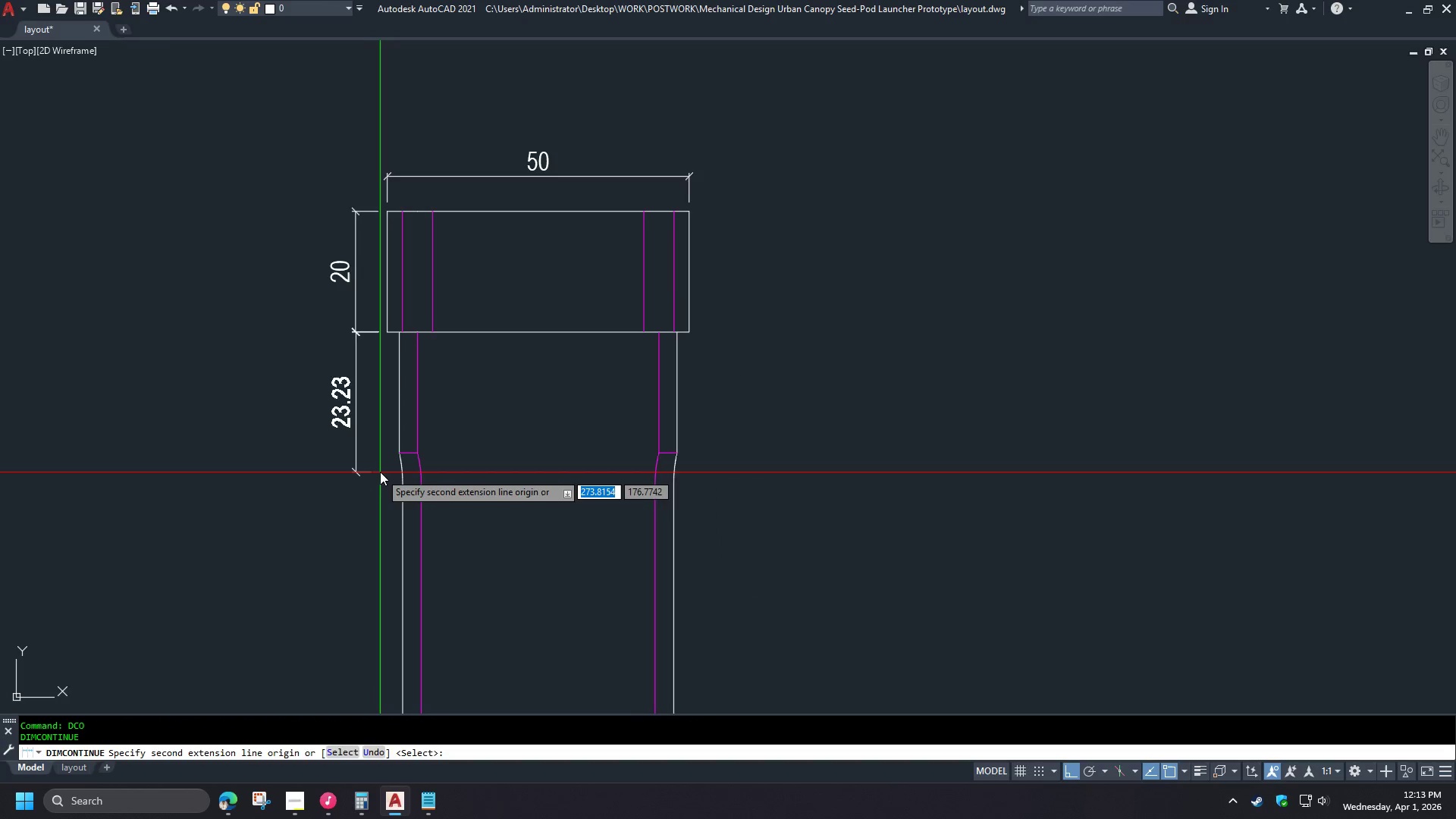 
type(end )
 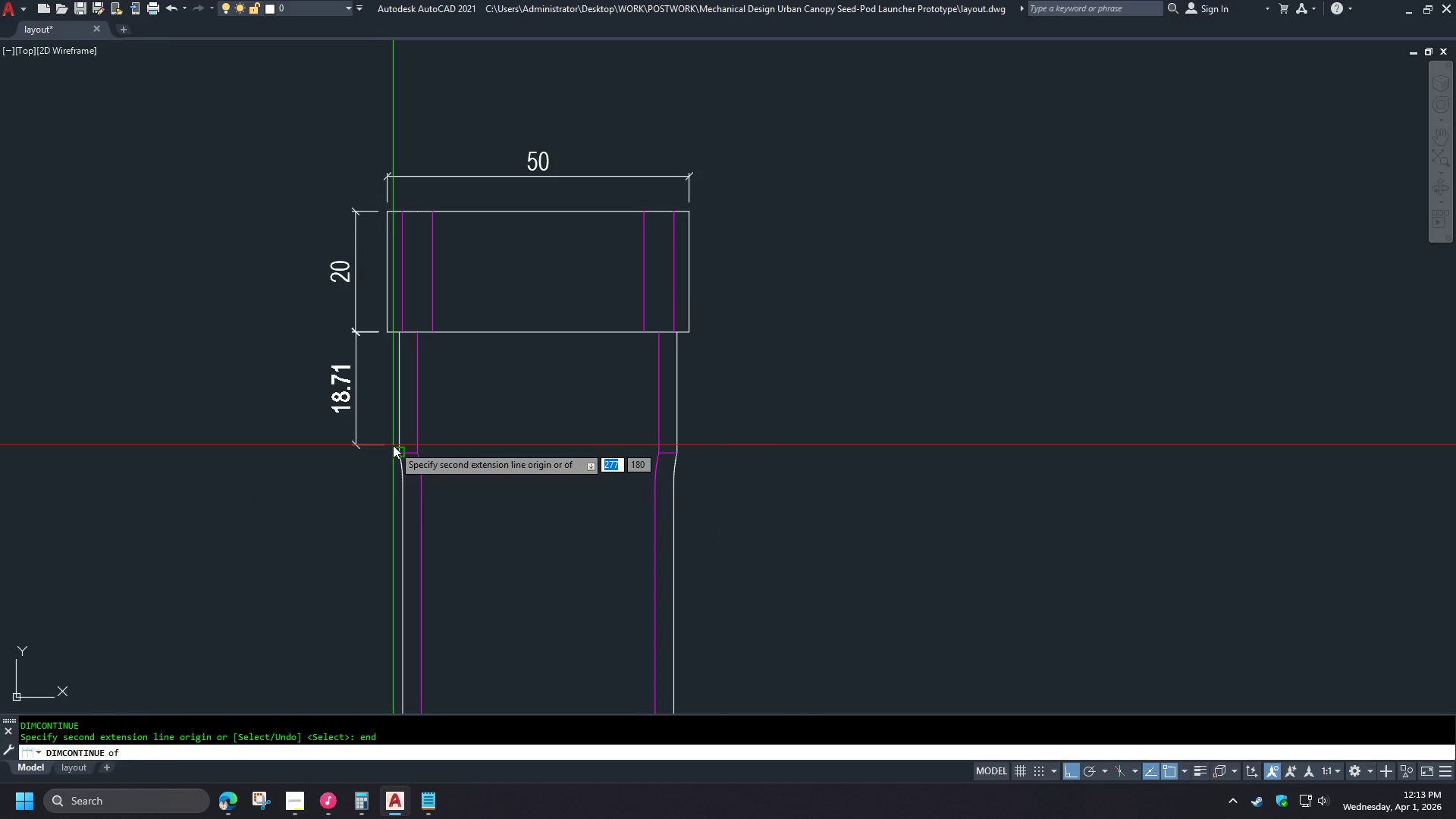 
left_click([393, 445])
 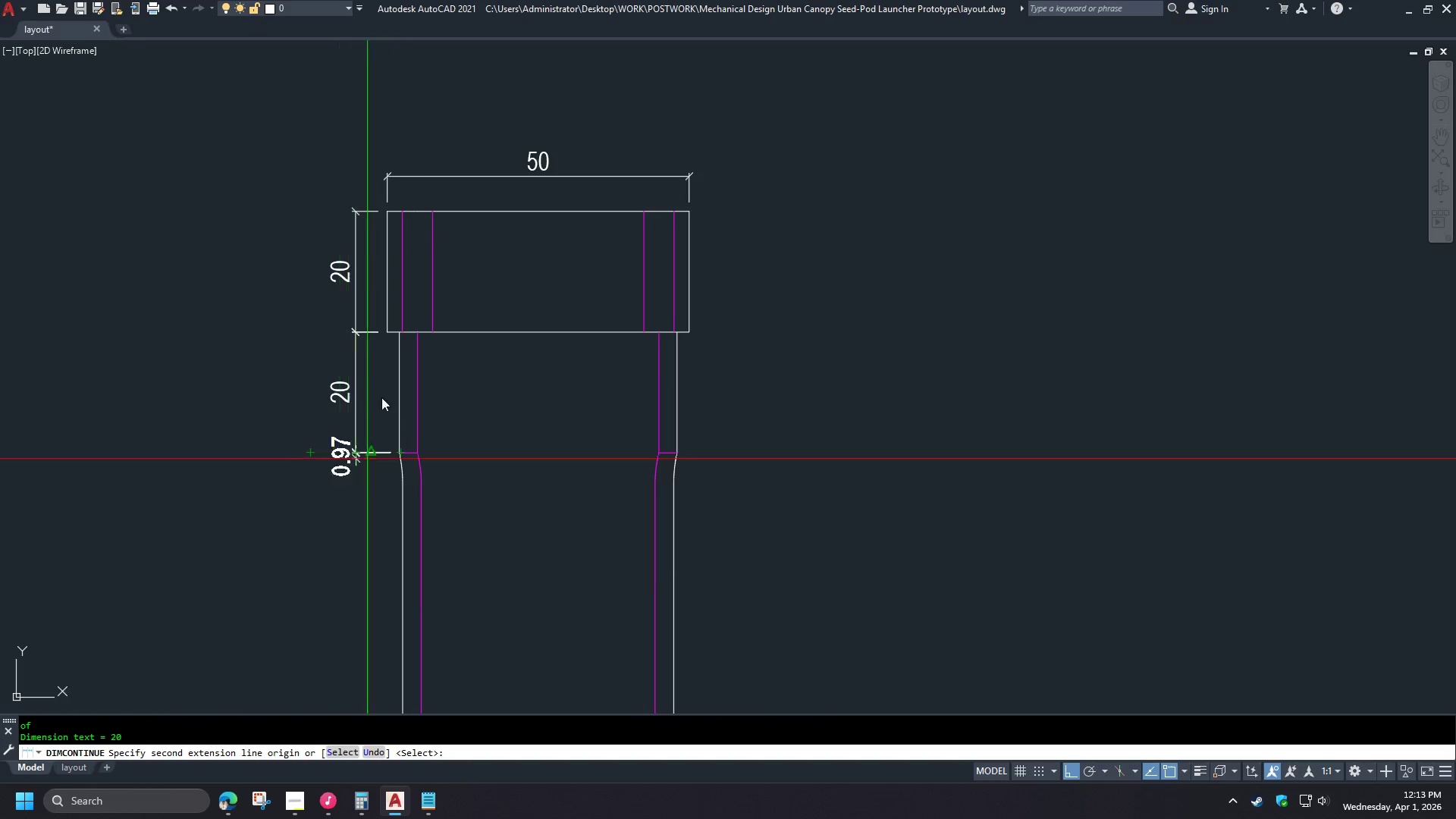 
scroll: coordinate [383, 382], scroll_direction: down, amount: 3.0
 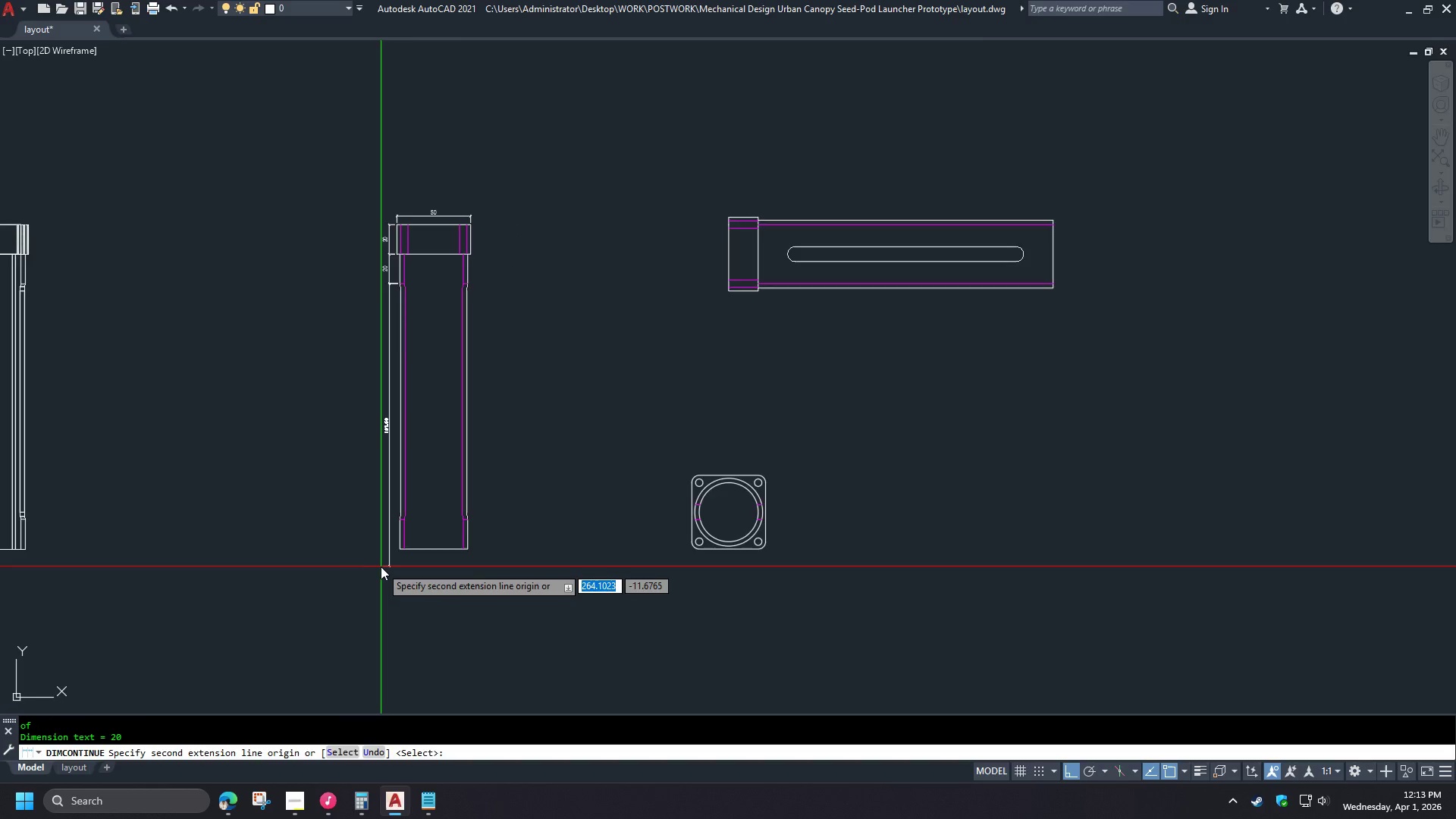 
type(en)
 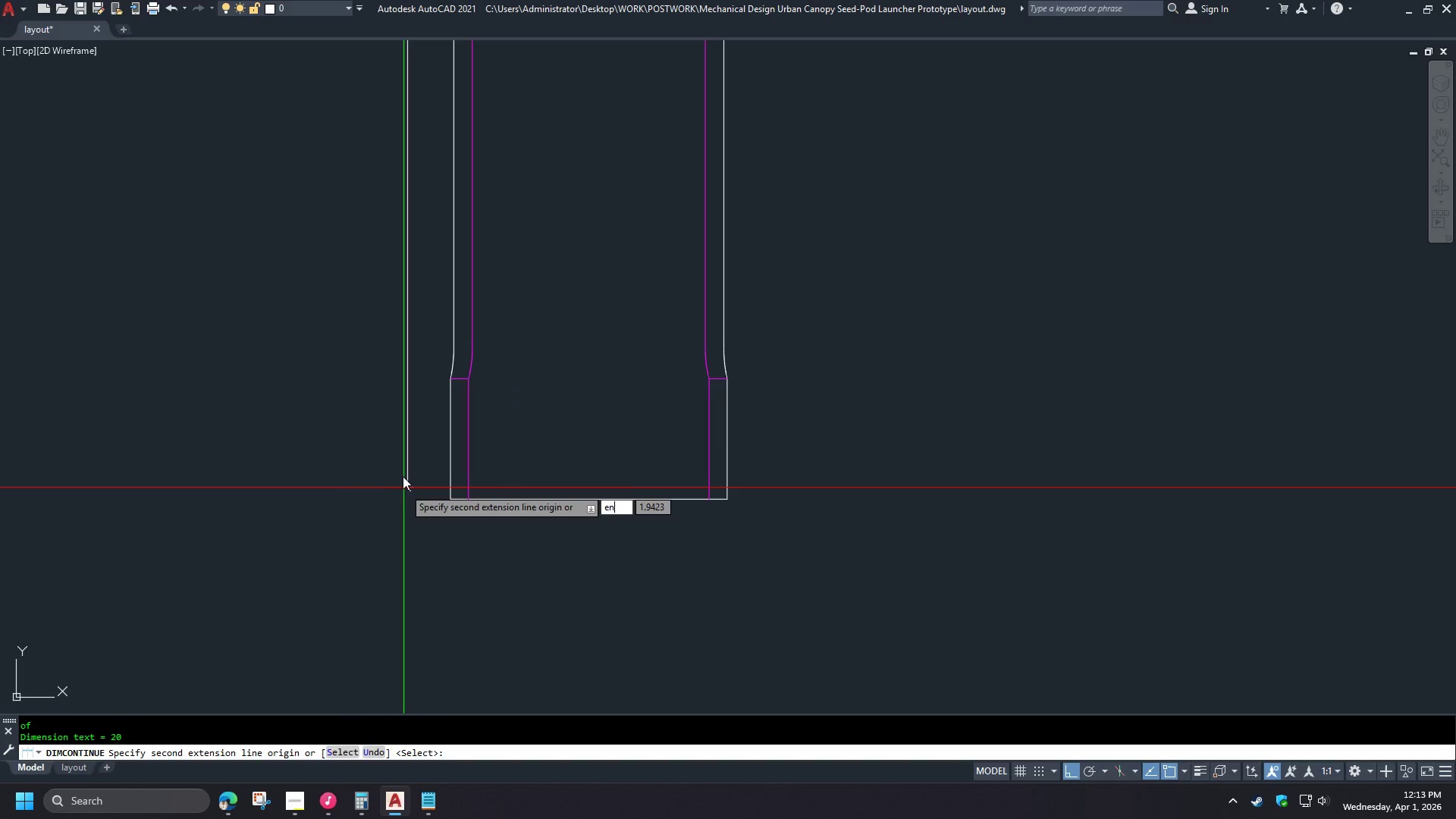 
scroll: coordinate [384, 565], scroll_direction: up, amount: 3.0
 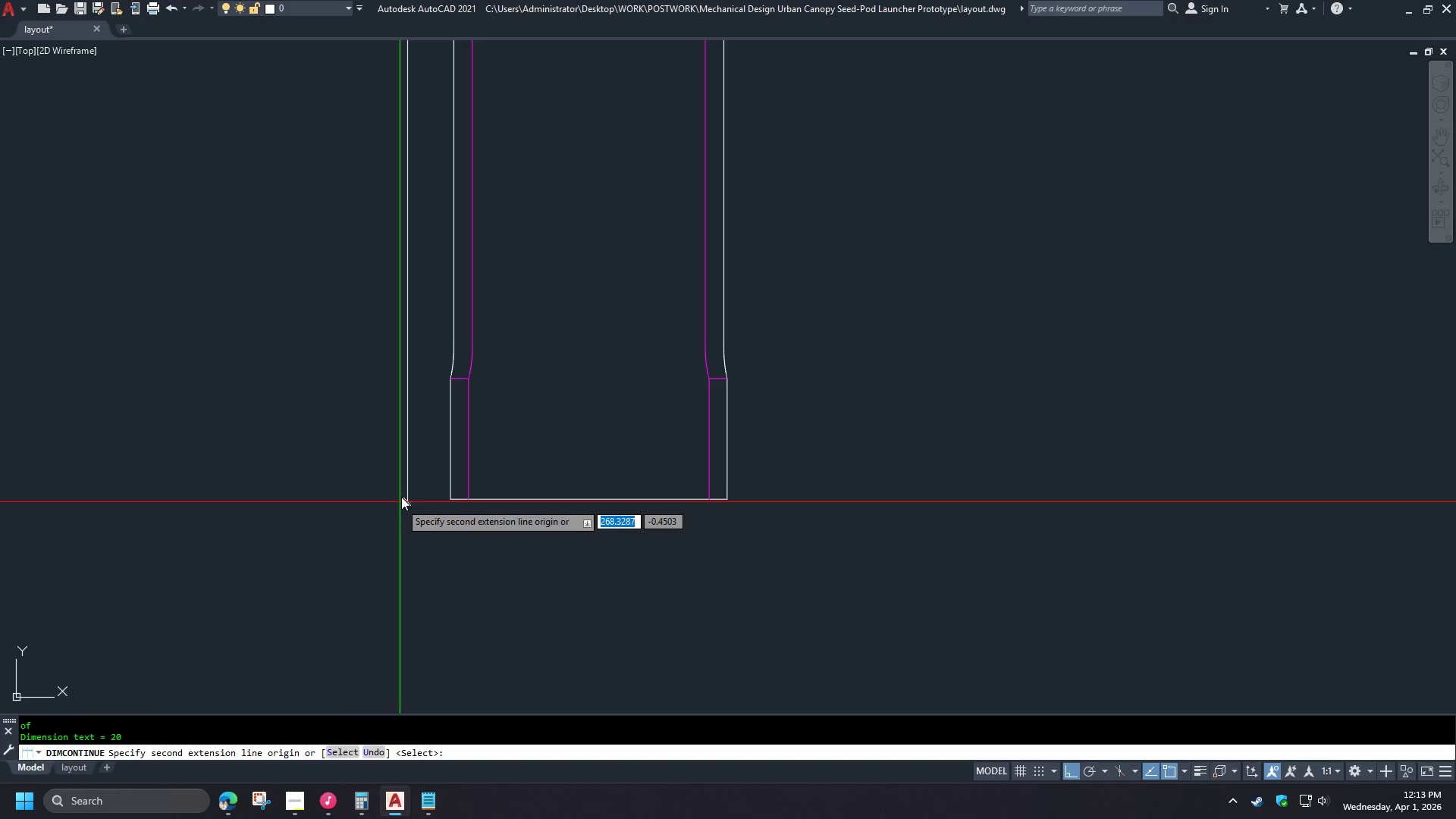 
key(D)
 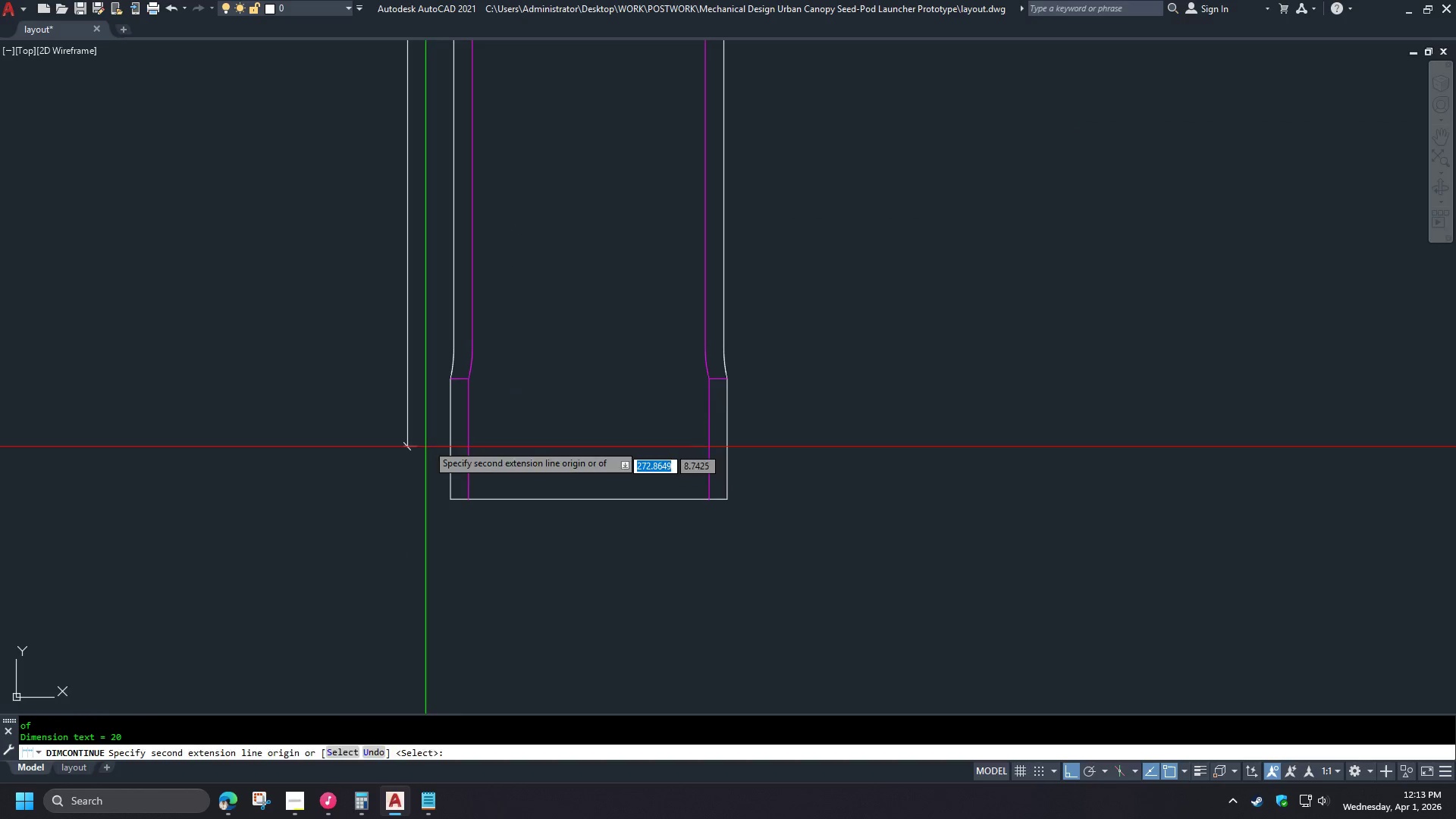 
key(Space)
 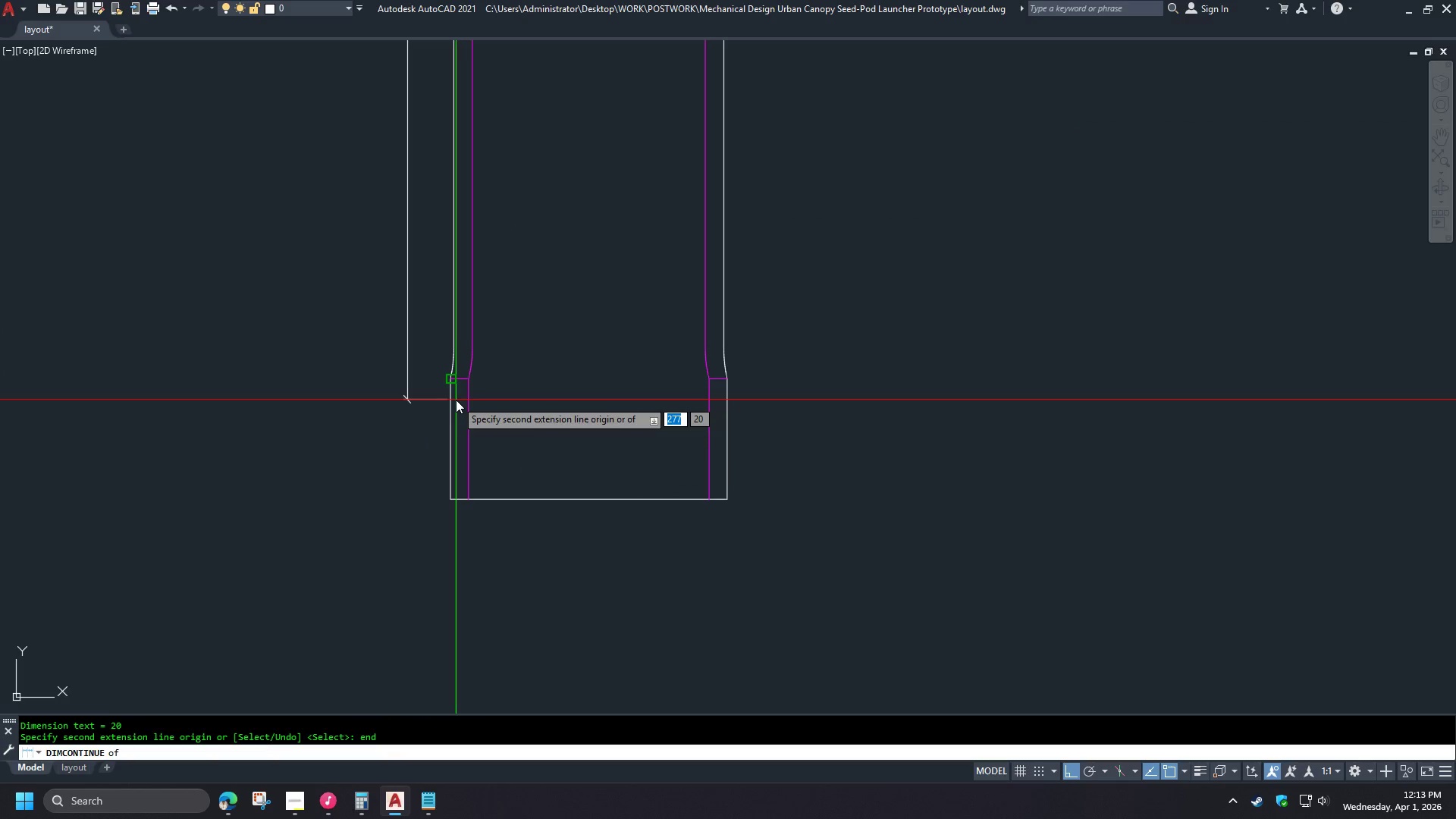 
left_click([456, 400])
 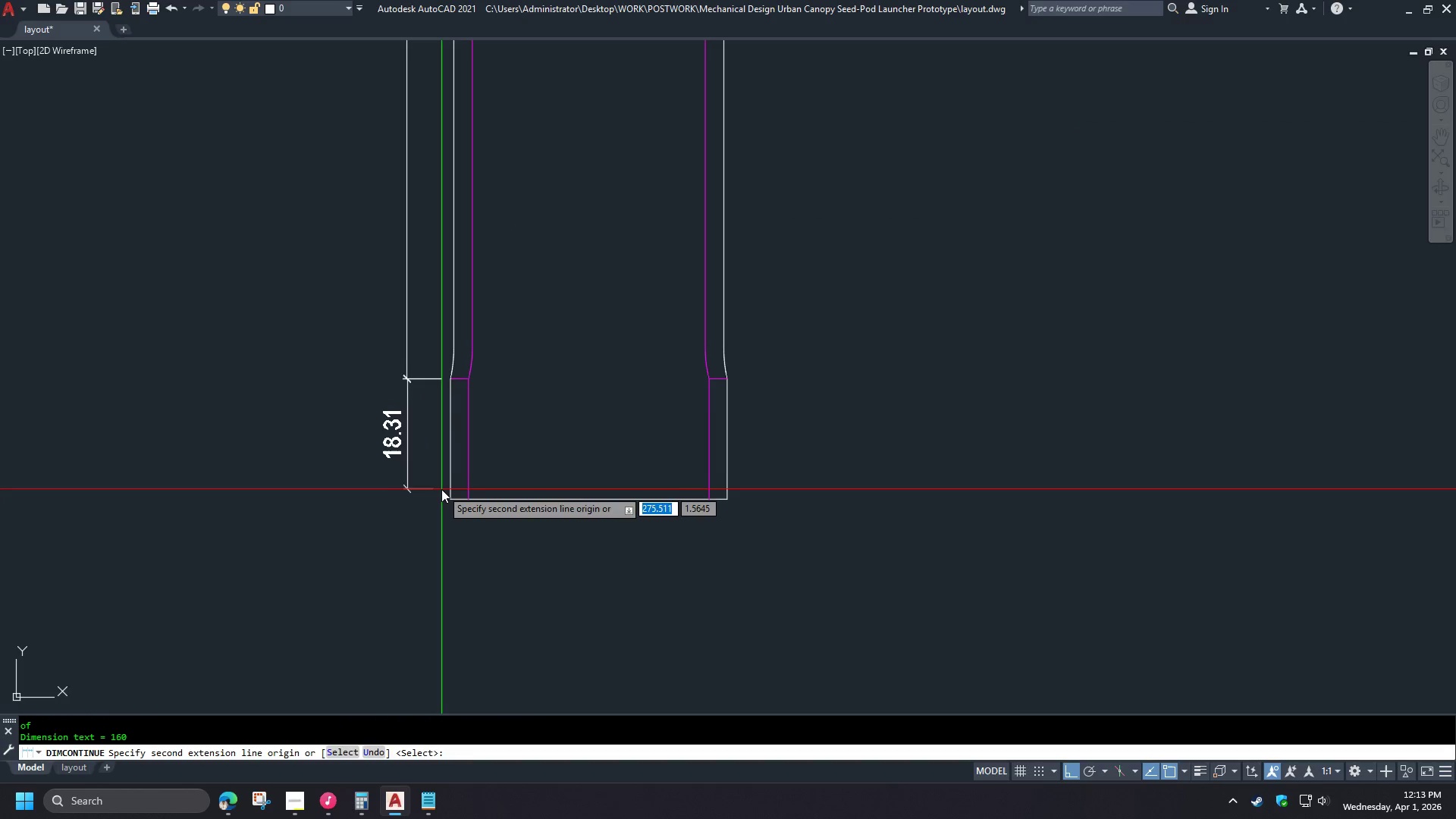 
type(end )
 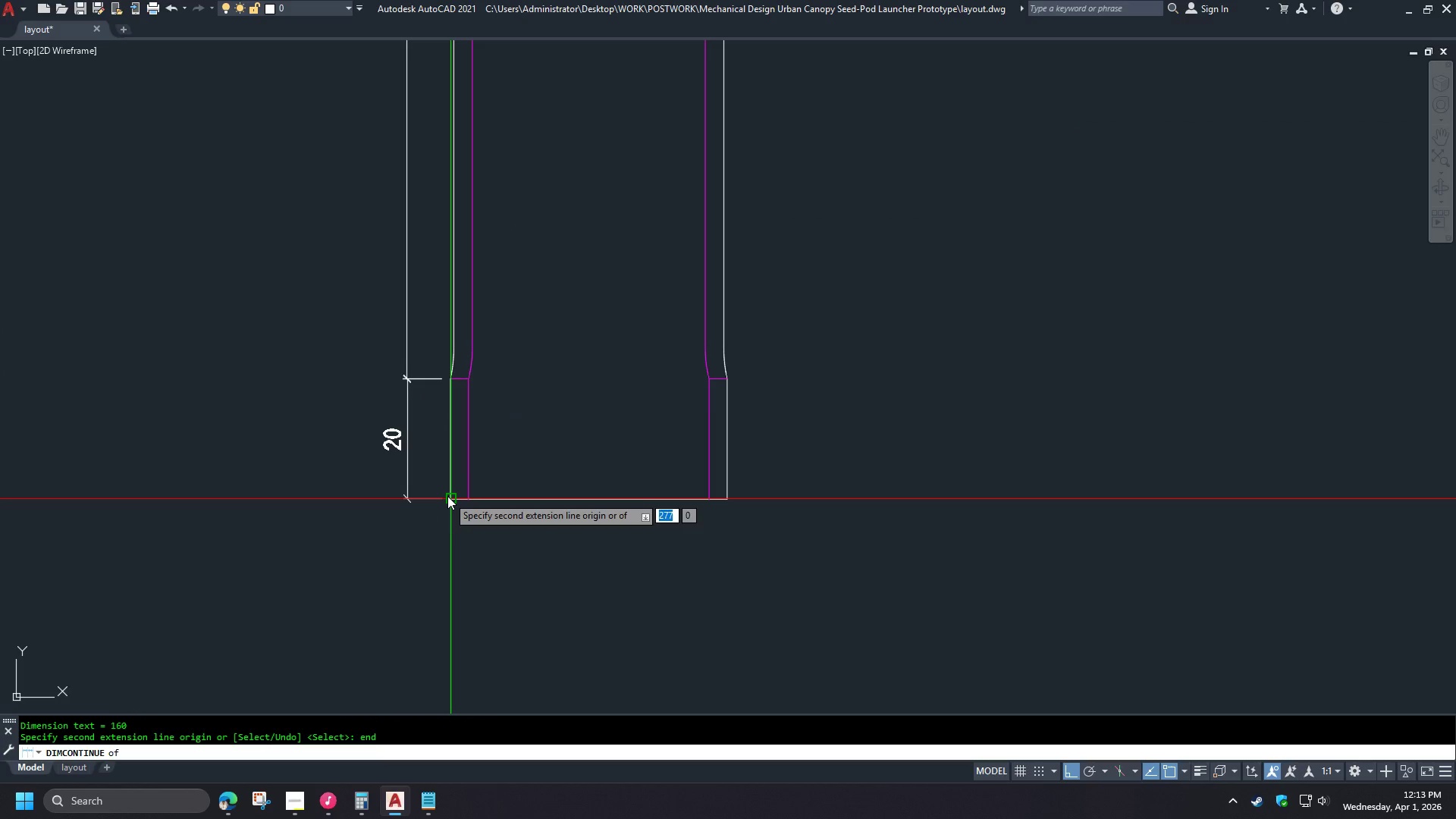 
left_click([447, 496])
 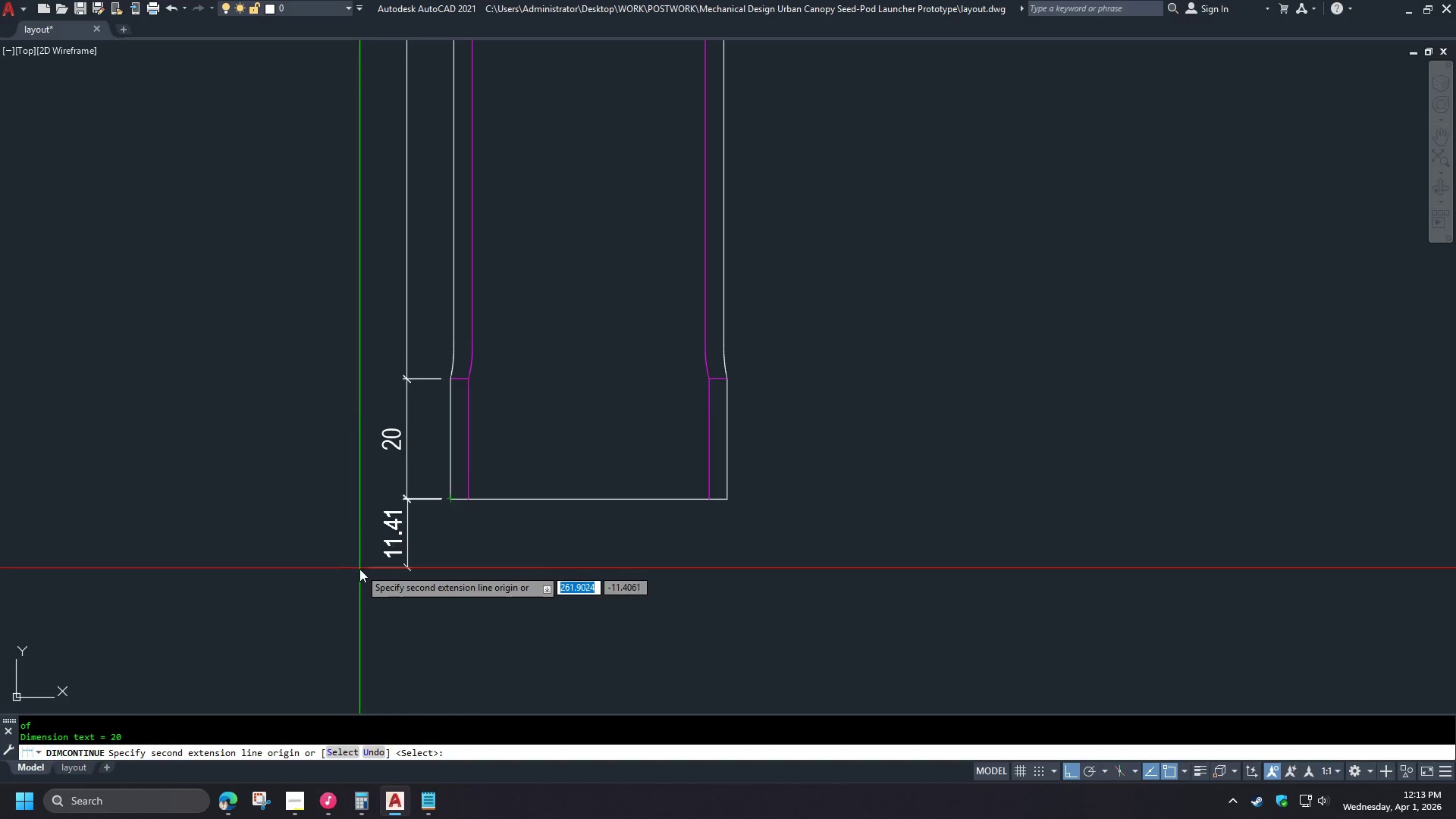 
key(Space)
 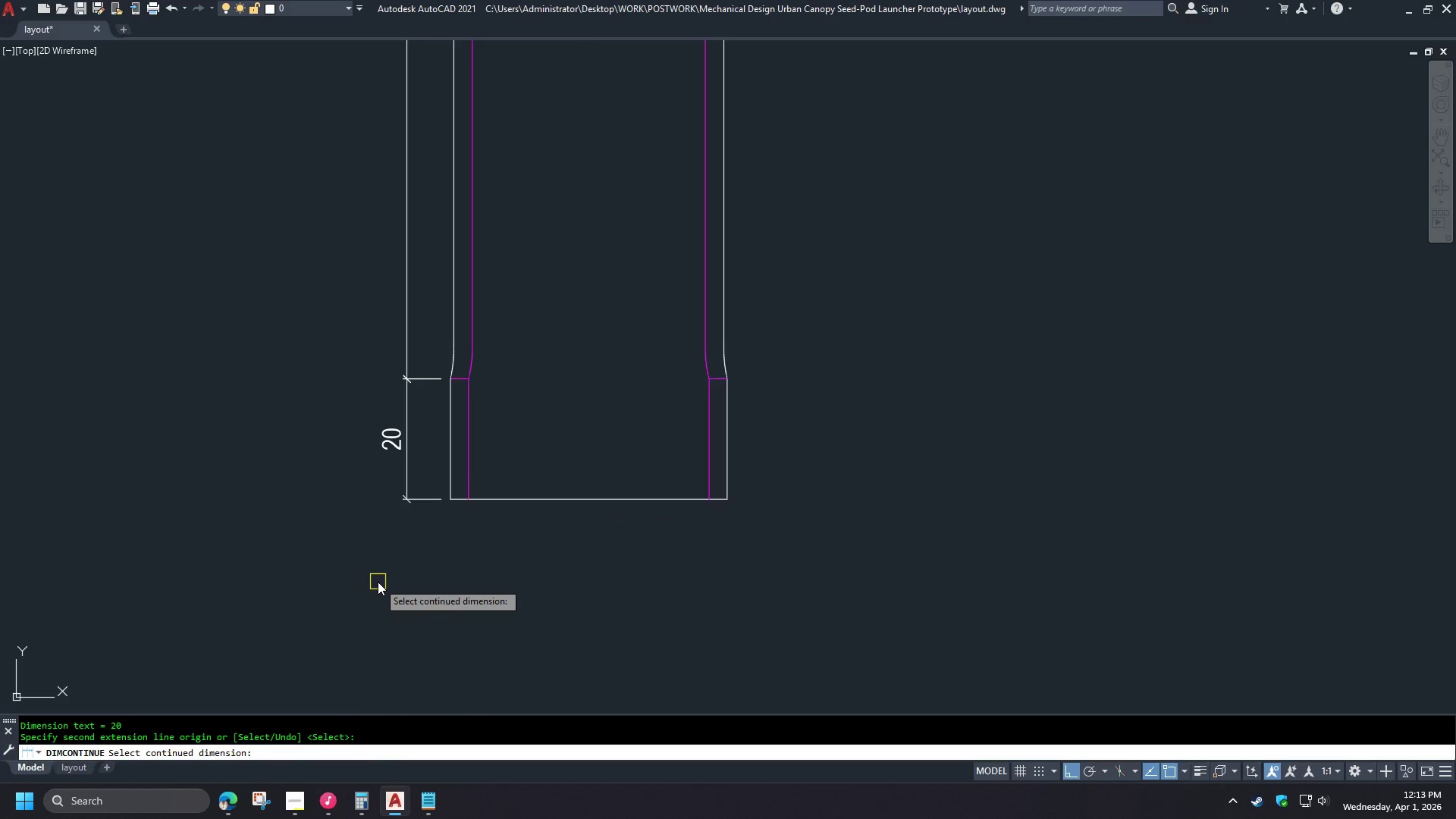 
key(Space)
 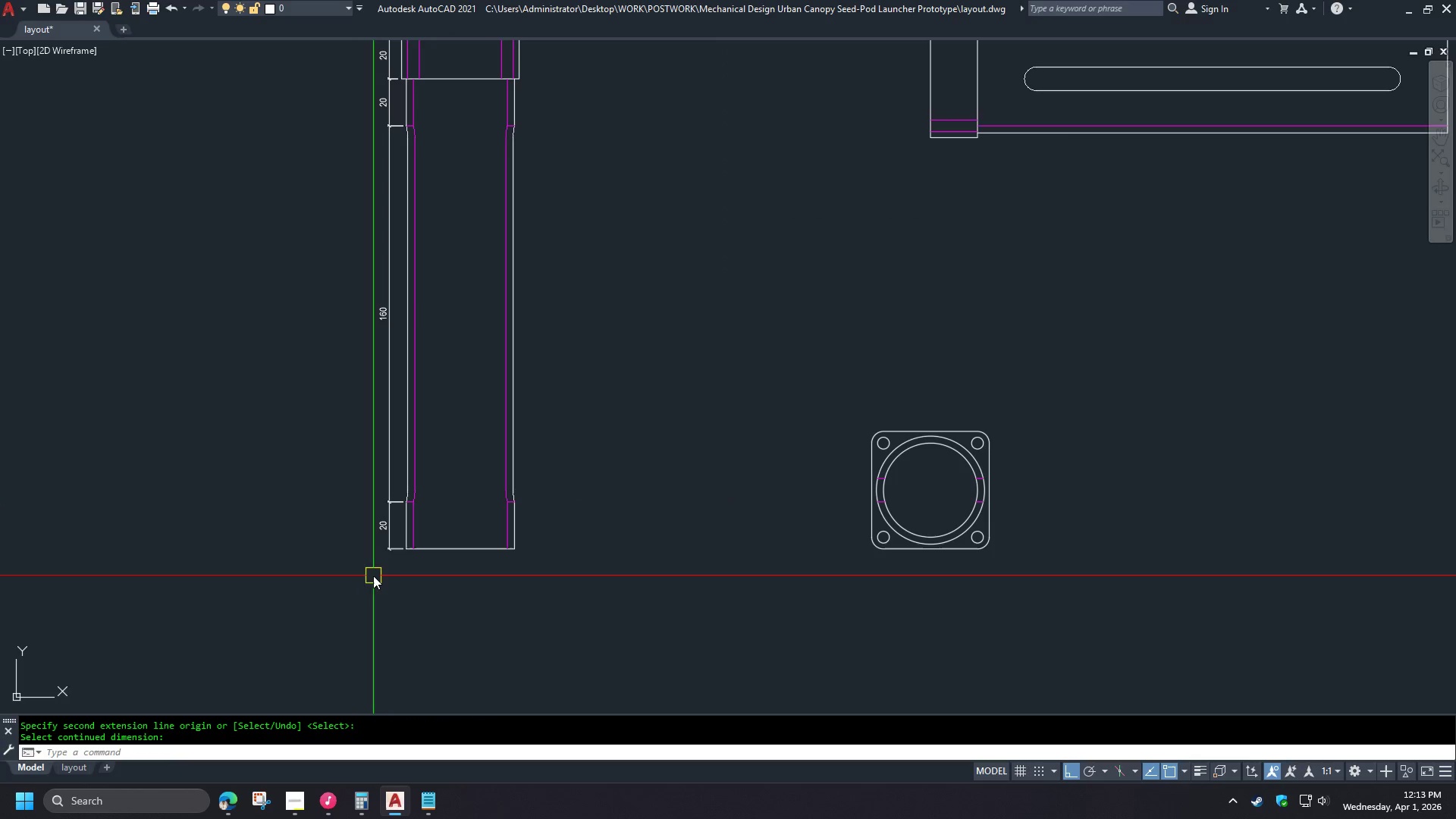 
key(D)
 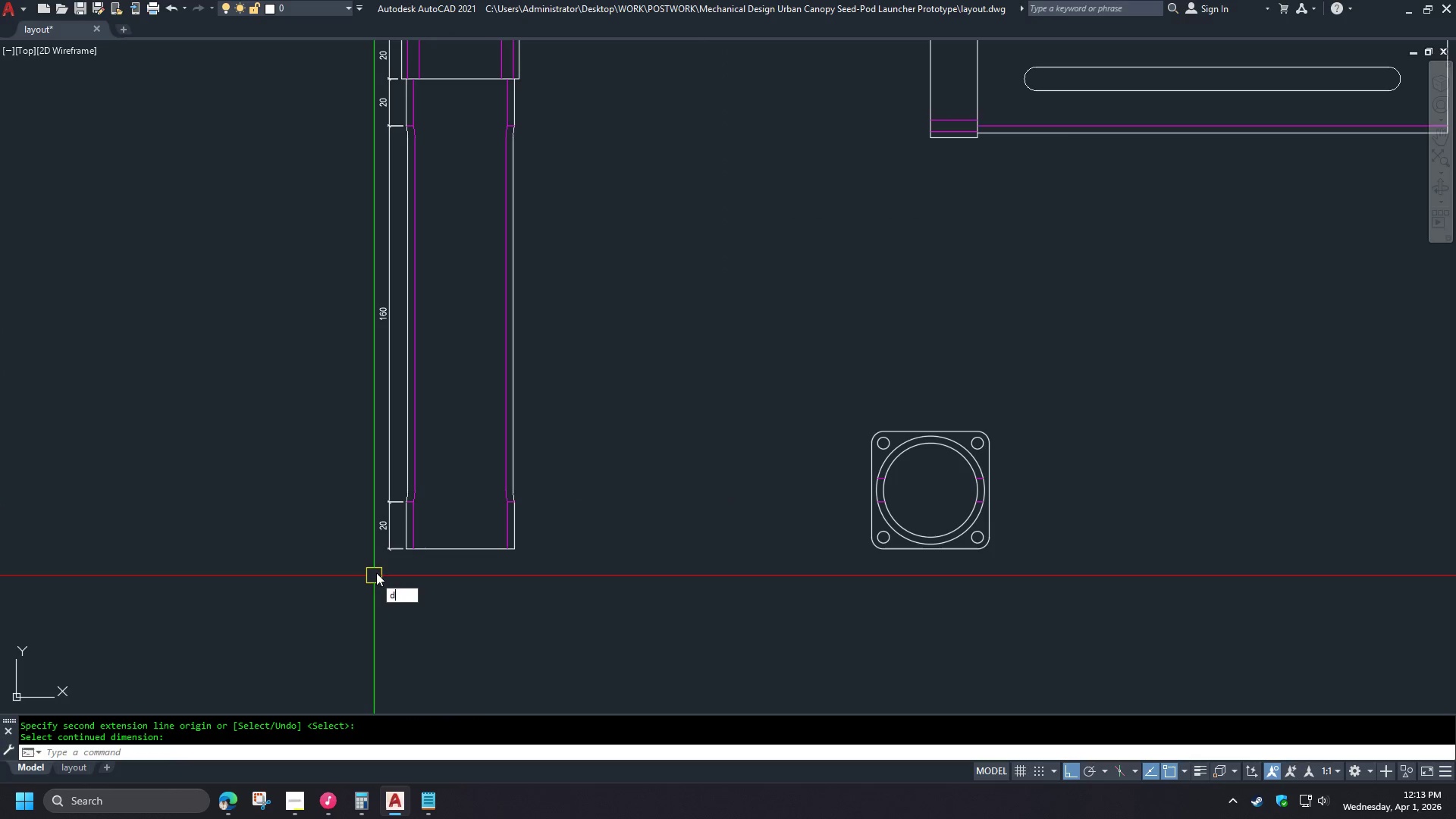 
scroll: coordinate [378, 582], scroll_direction: down, amount: 2.0
 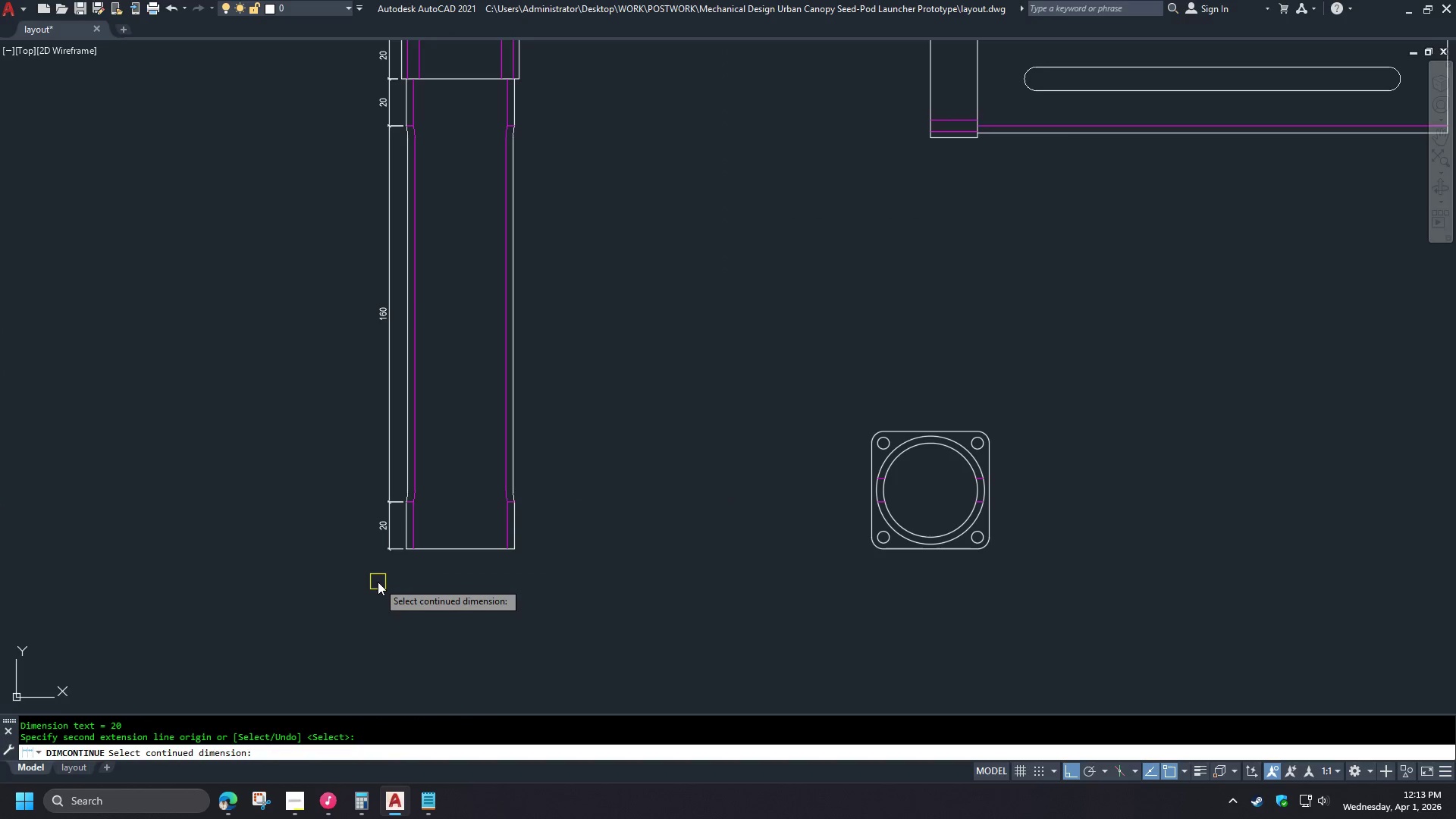 
type(ba )
 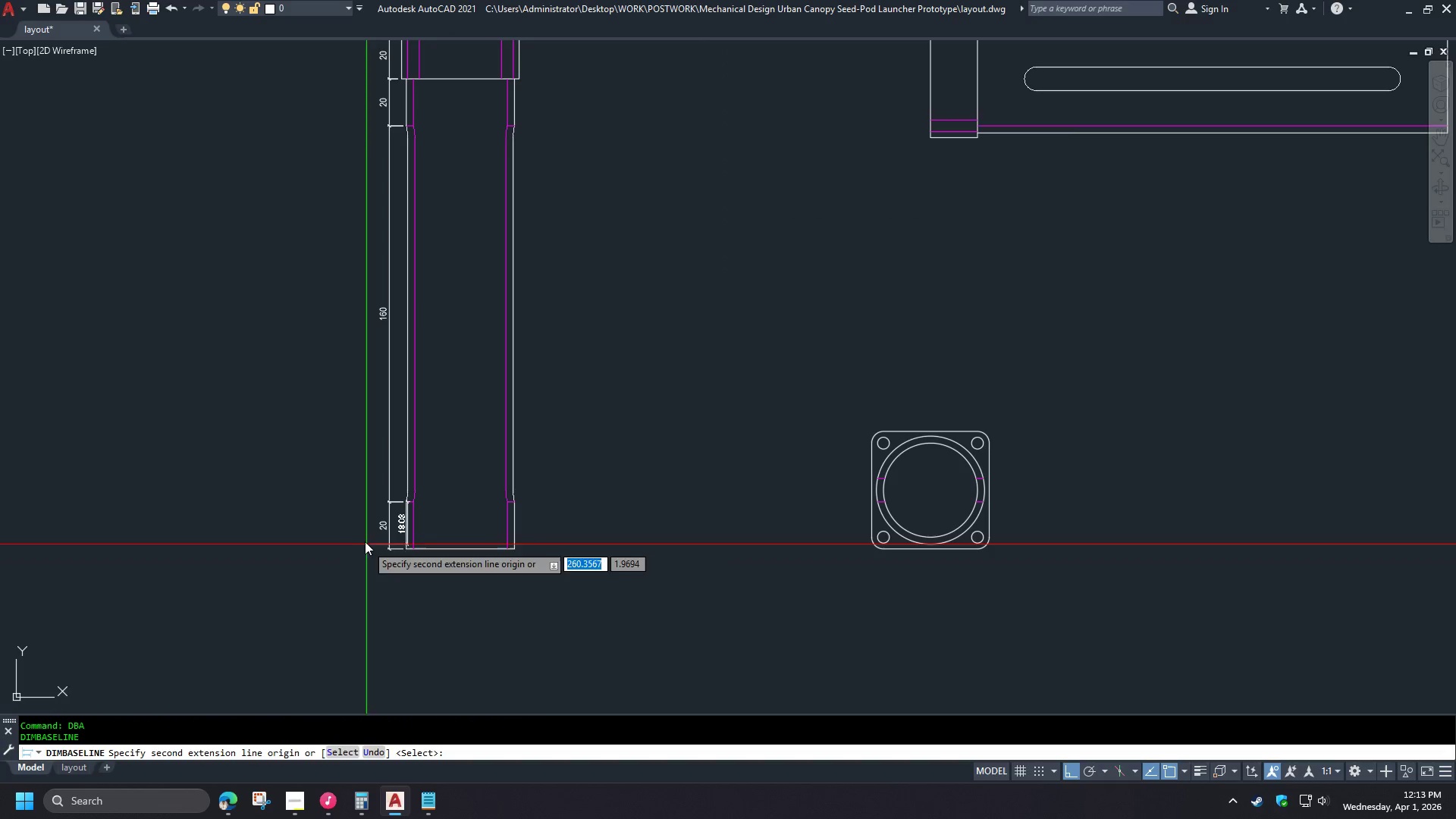 
key(Space)
 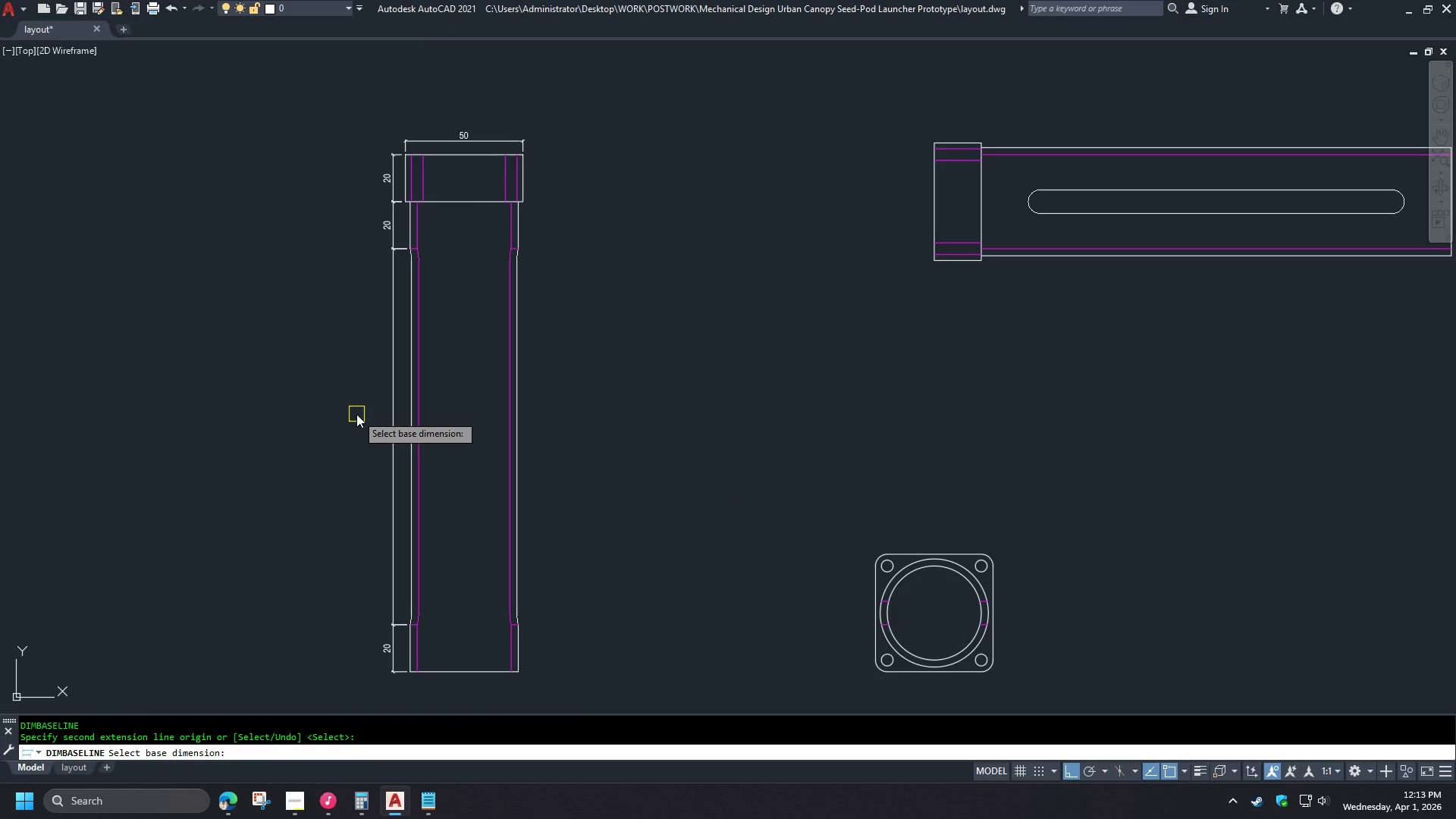 
scroll: coordinate [391, 254], scroll_direction: up, amount: 4.0
 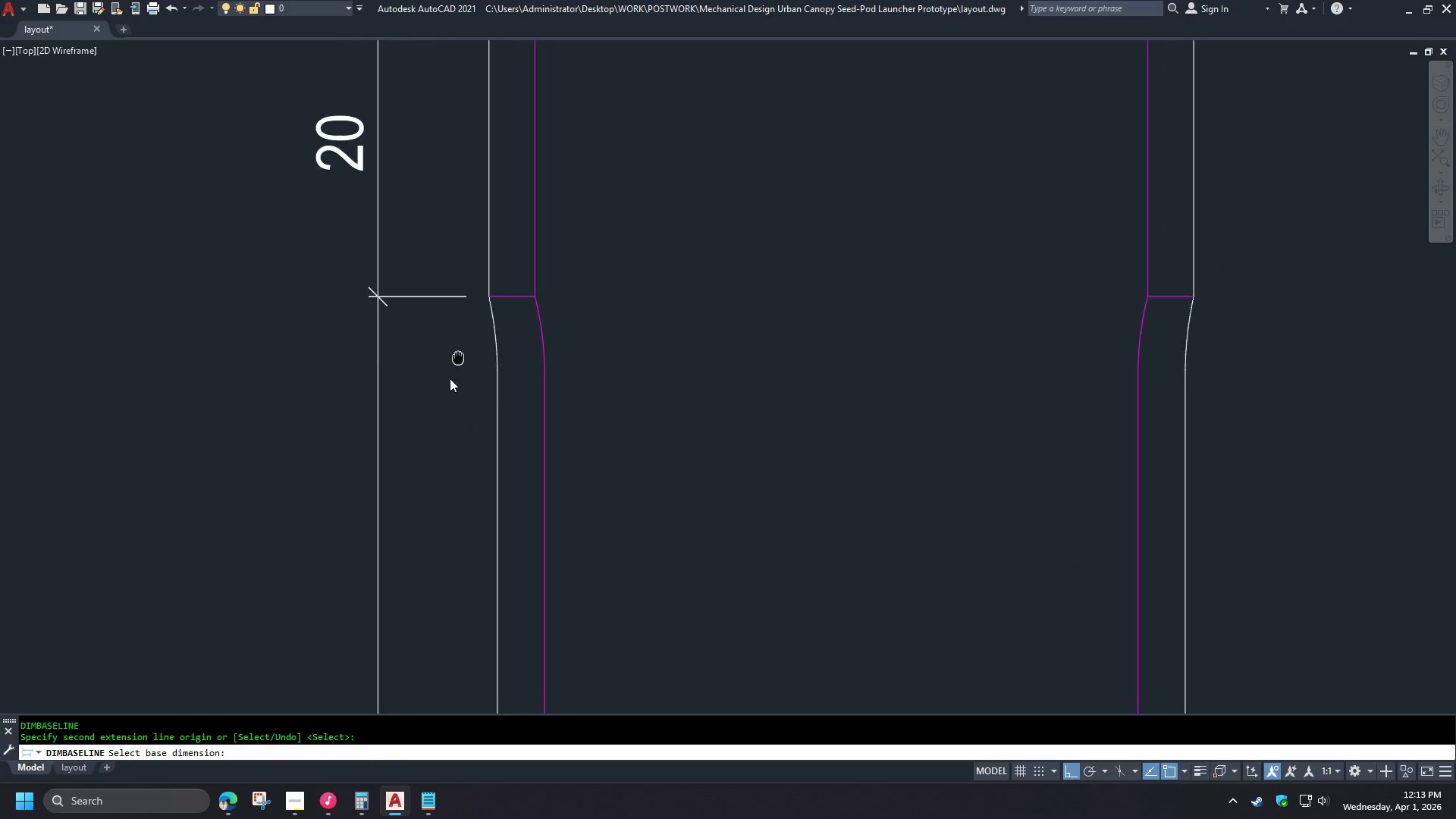 
key(Escape)
 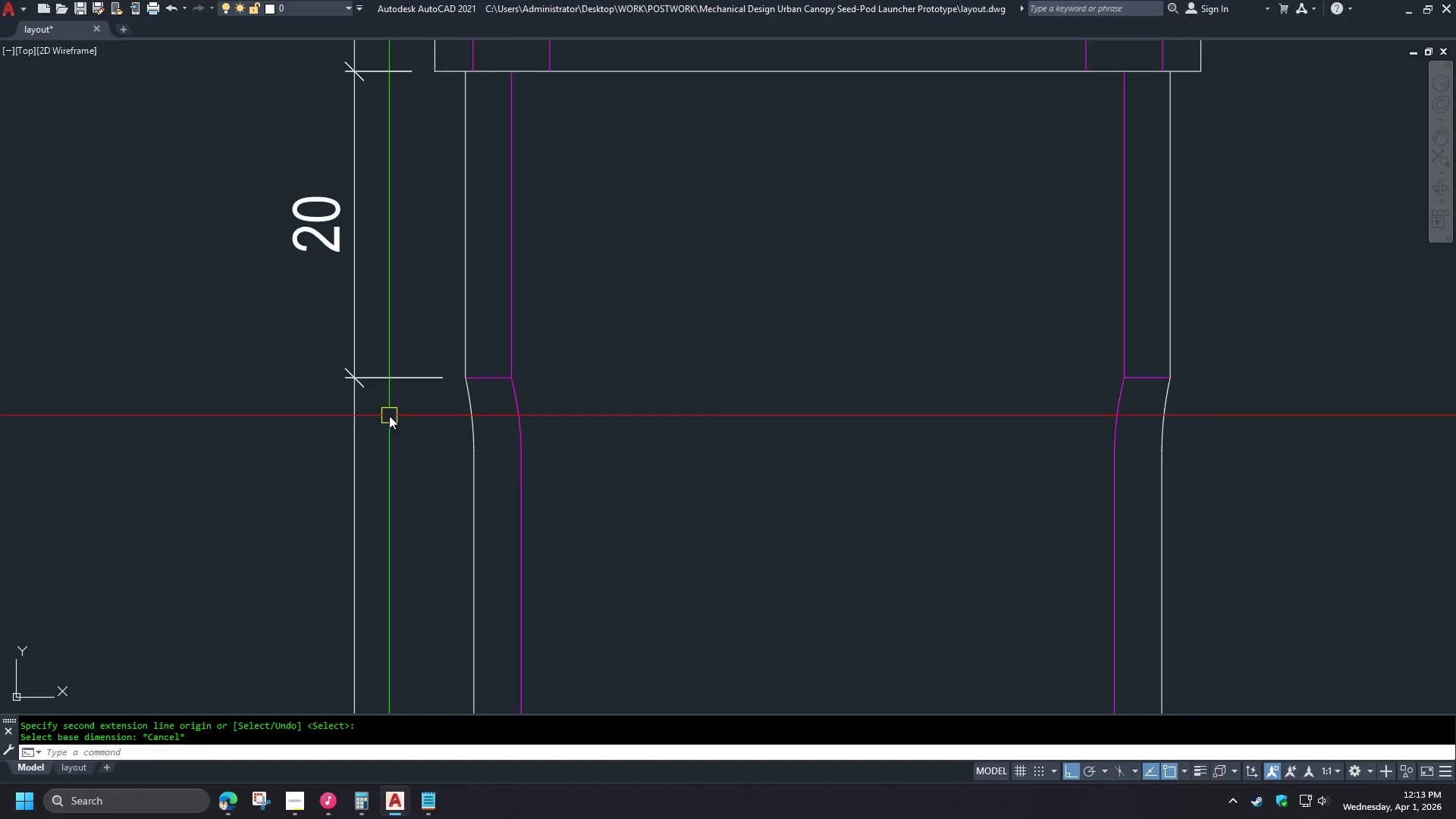 
left_click([356, 413])
 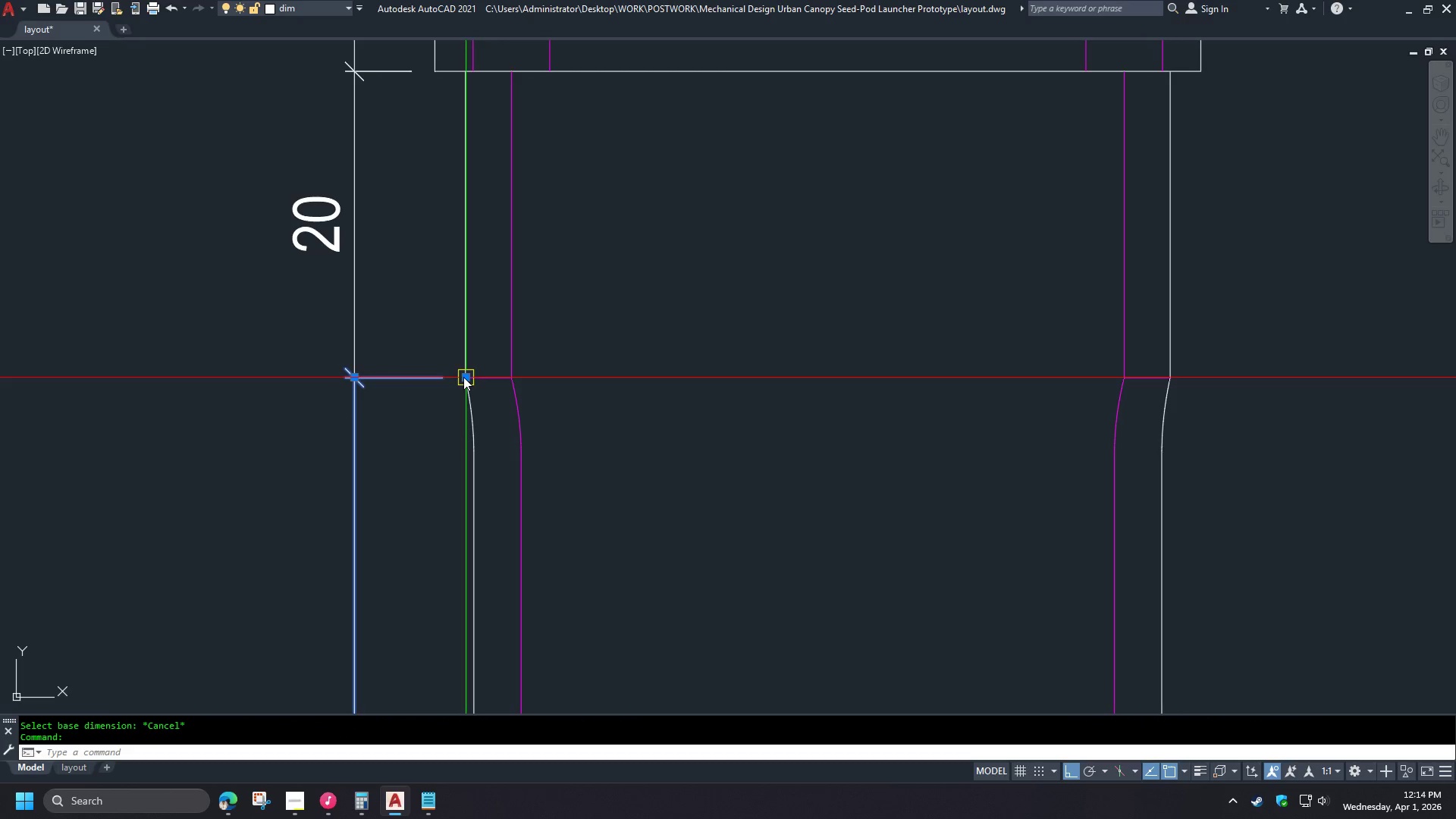 
type(end )
 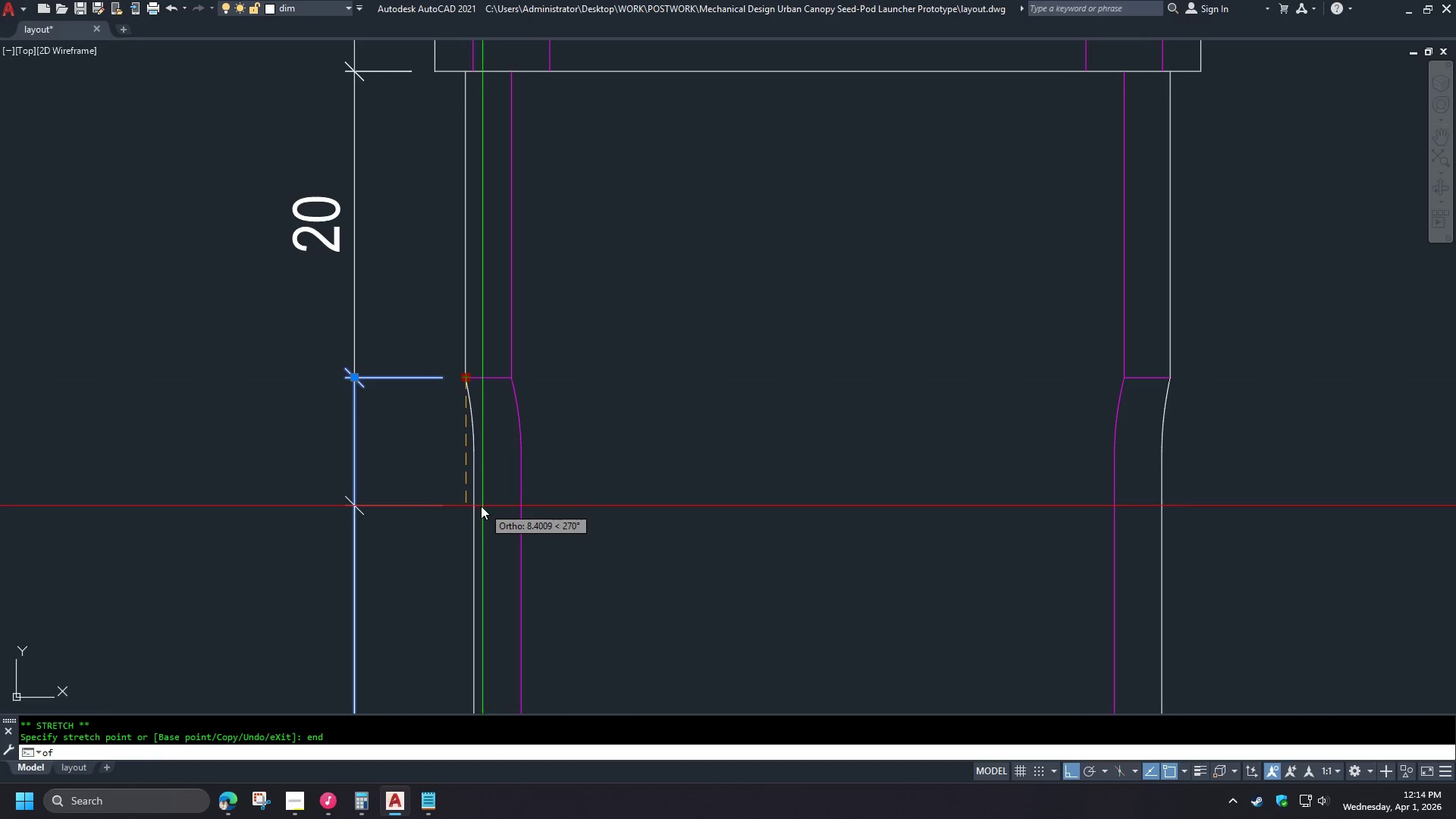 
left_click([477, 502])
 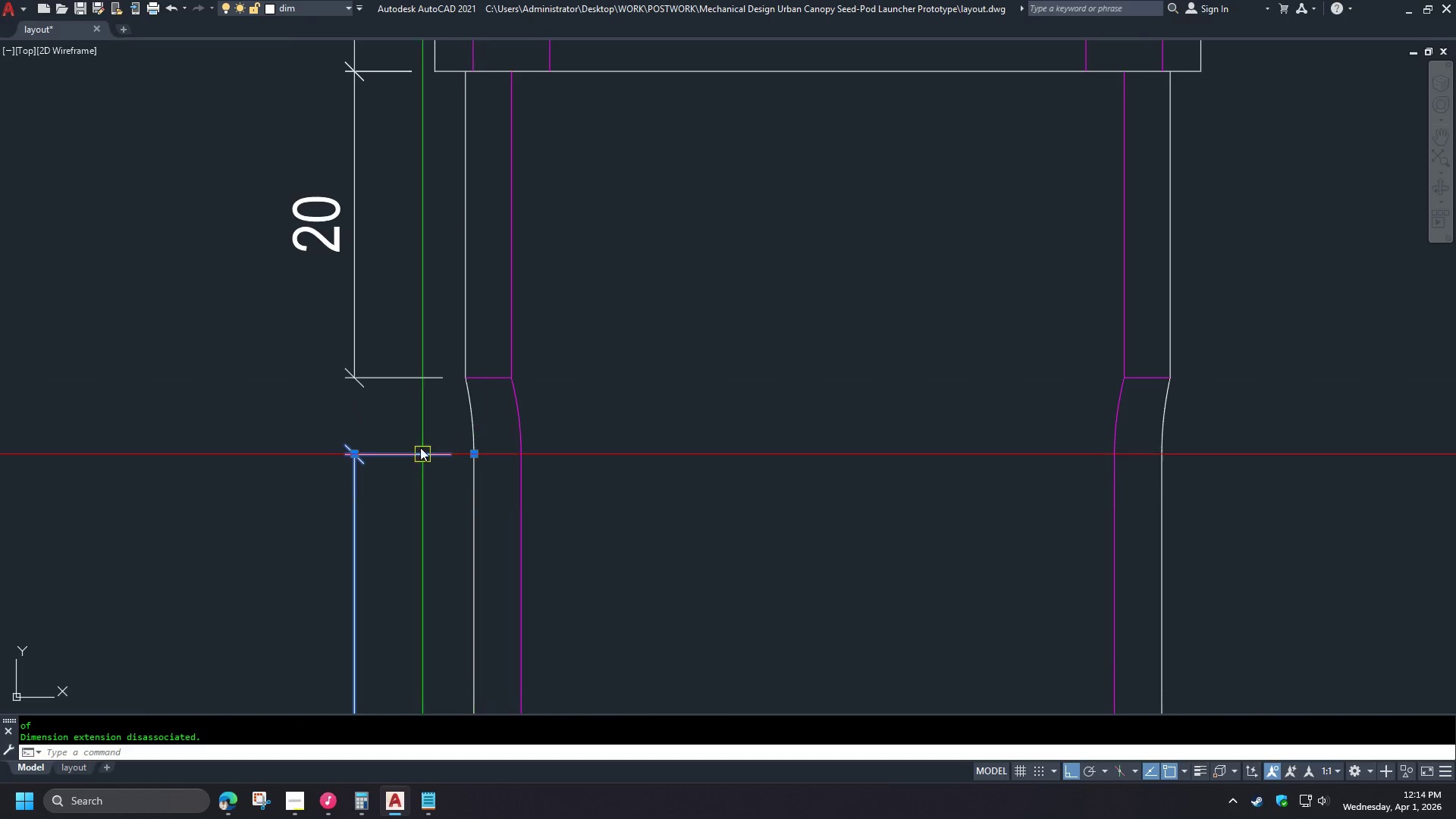 
key(Escape)
type(dcoi )
 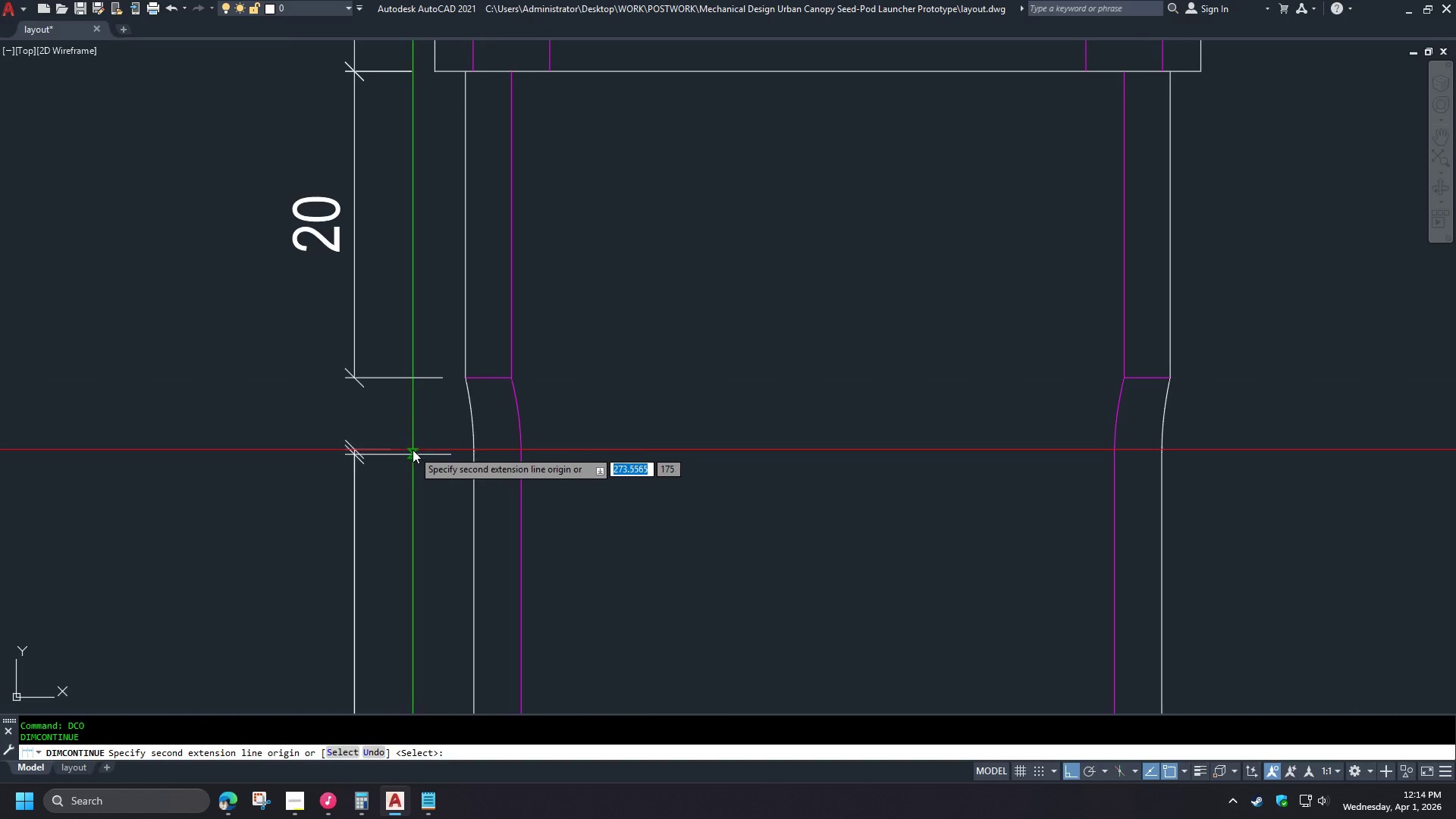 
type( rmf )
 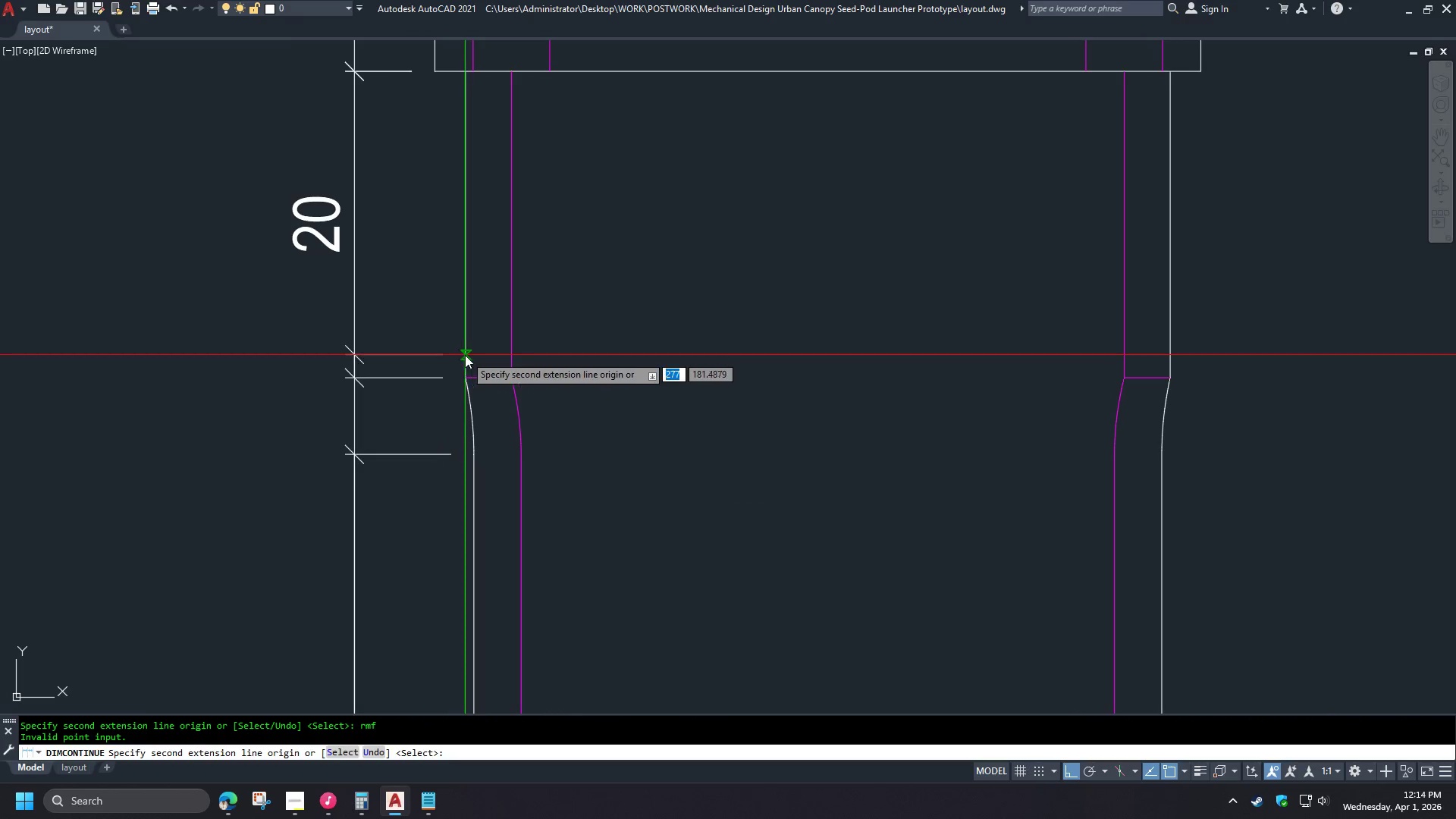 
left_click([465, 354])
 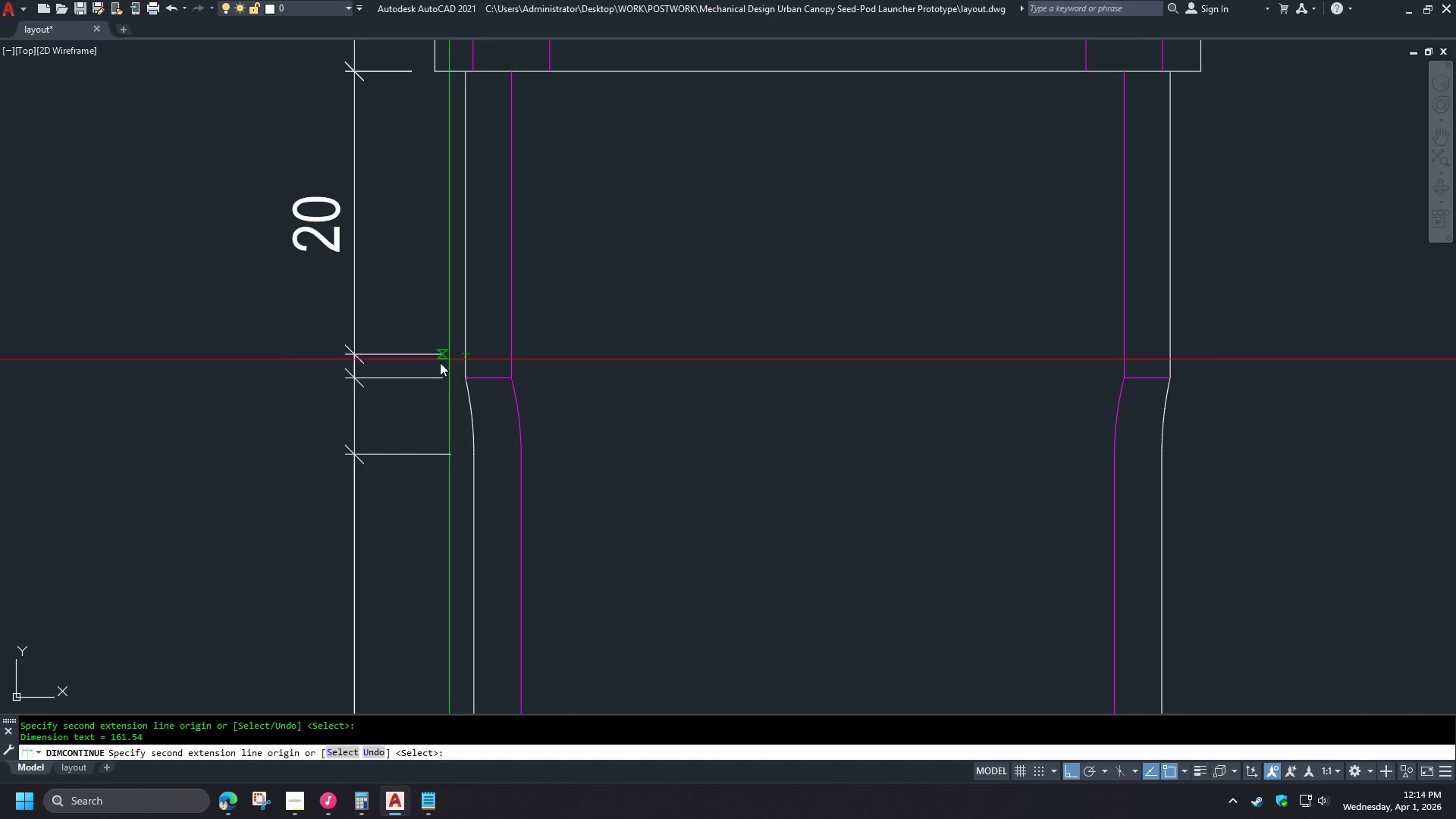 
key(Escape)
 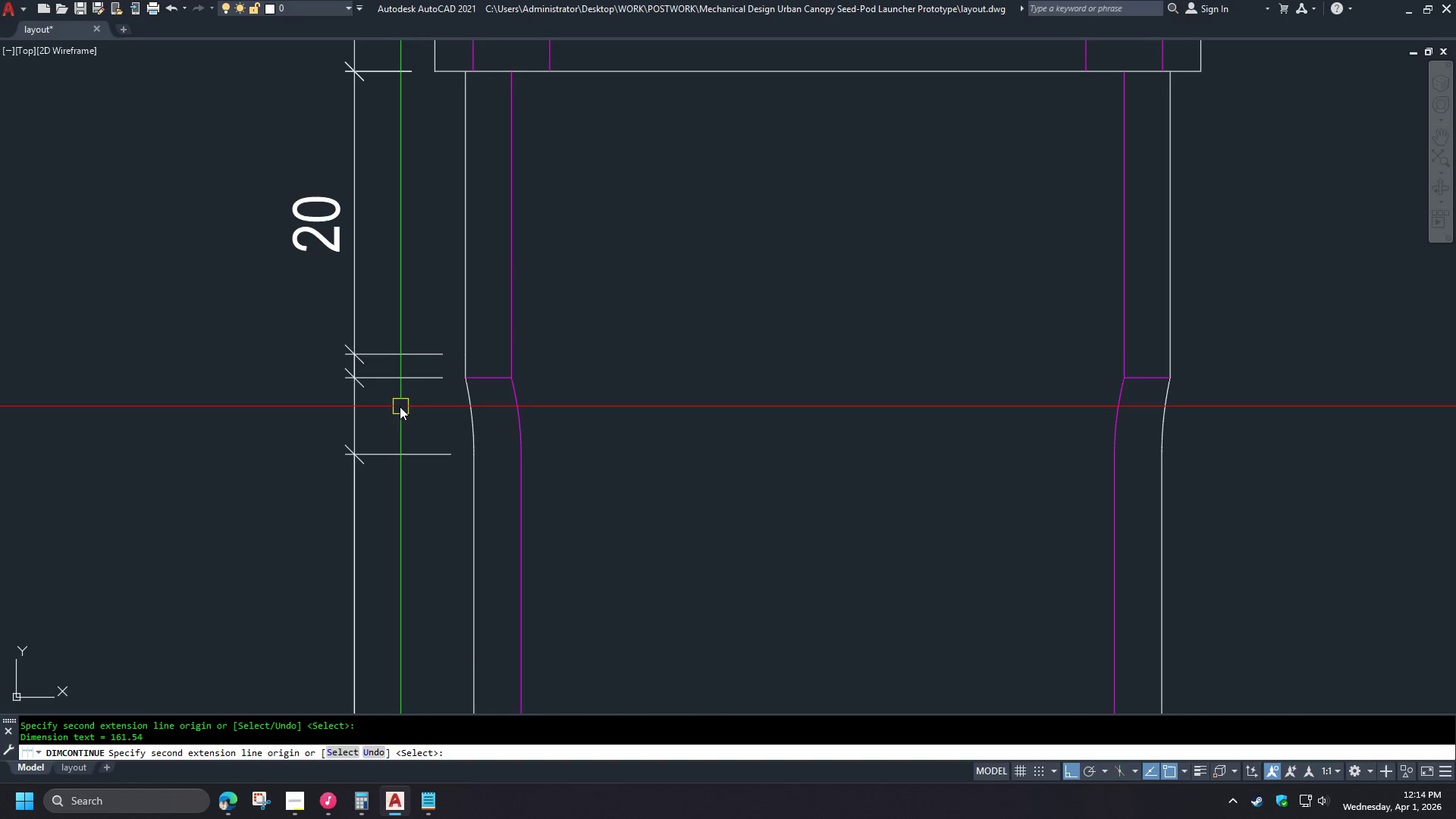 
key(F1)
 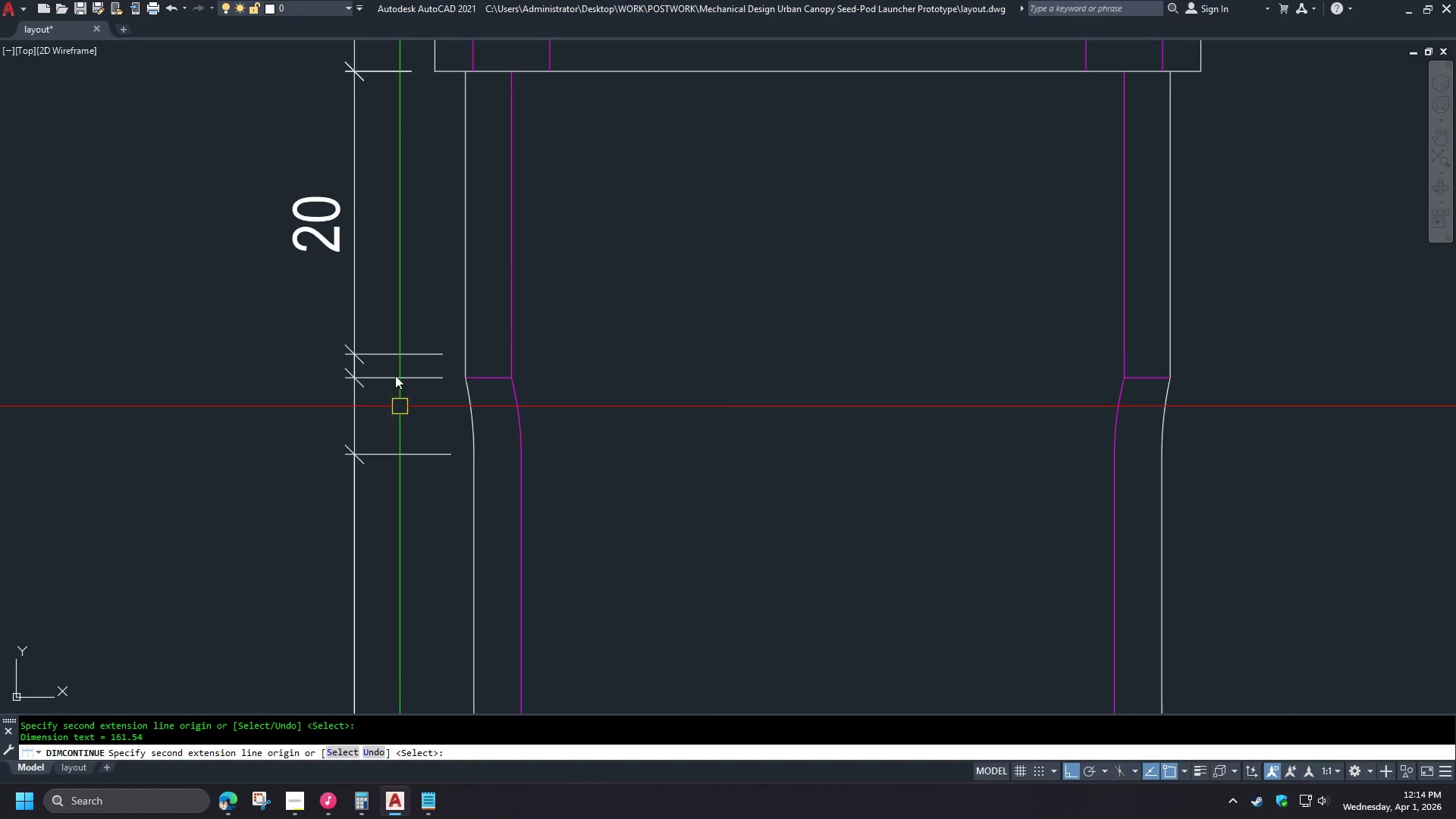 
key(Escape)
 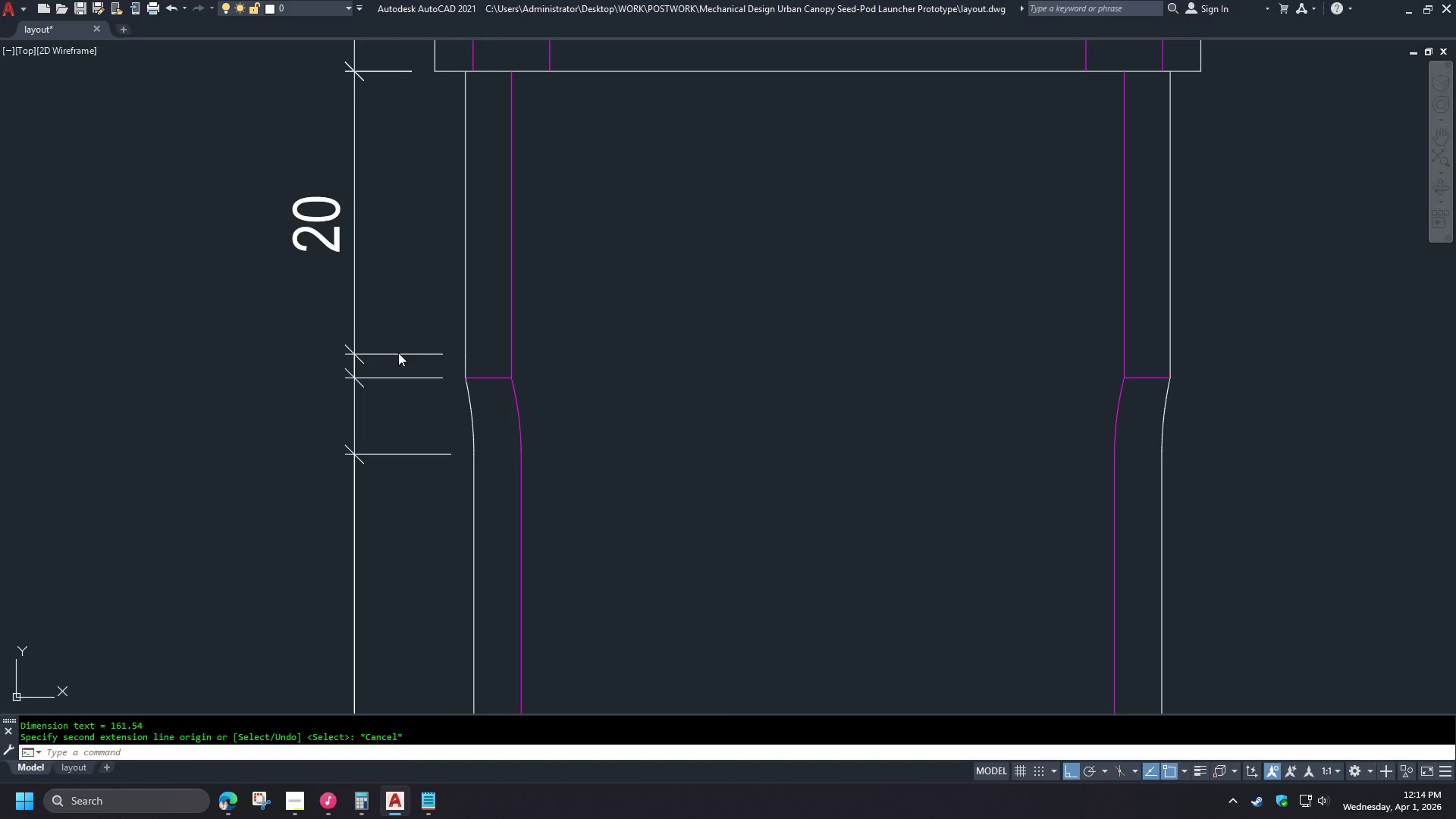 
key(Escape)
 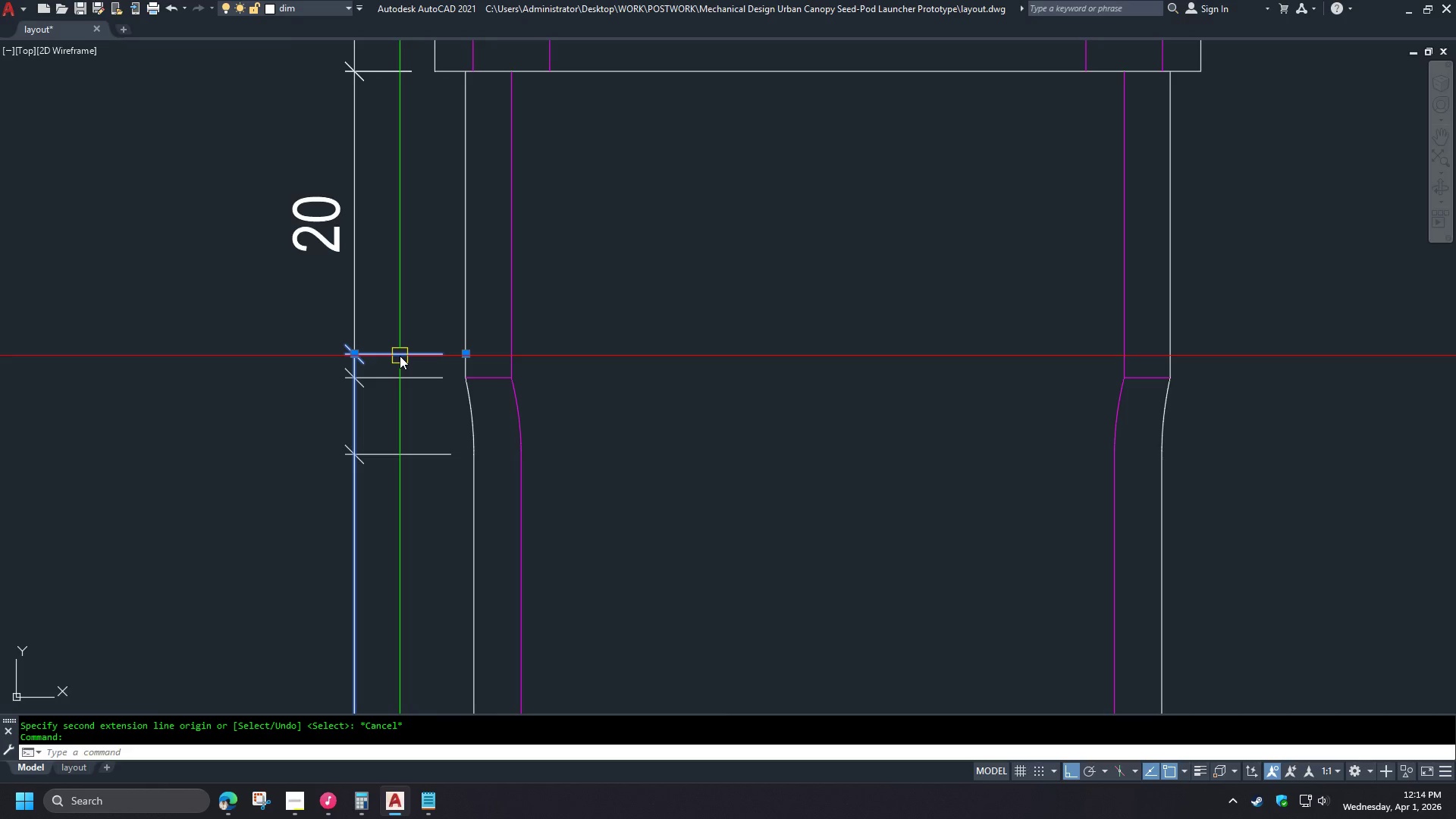 
double_click([400, 356])
 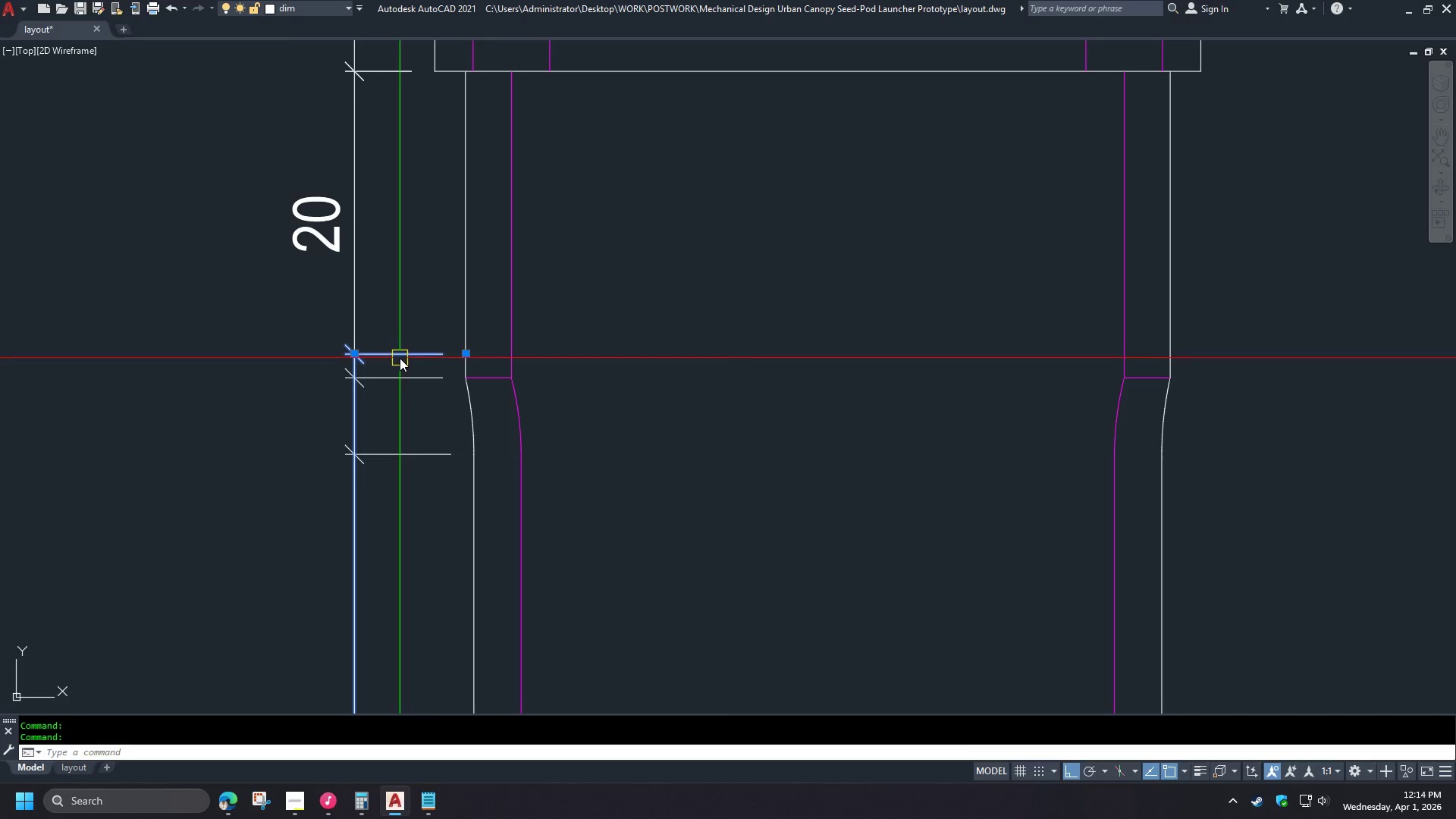 
key(E)
 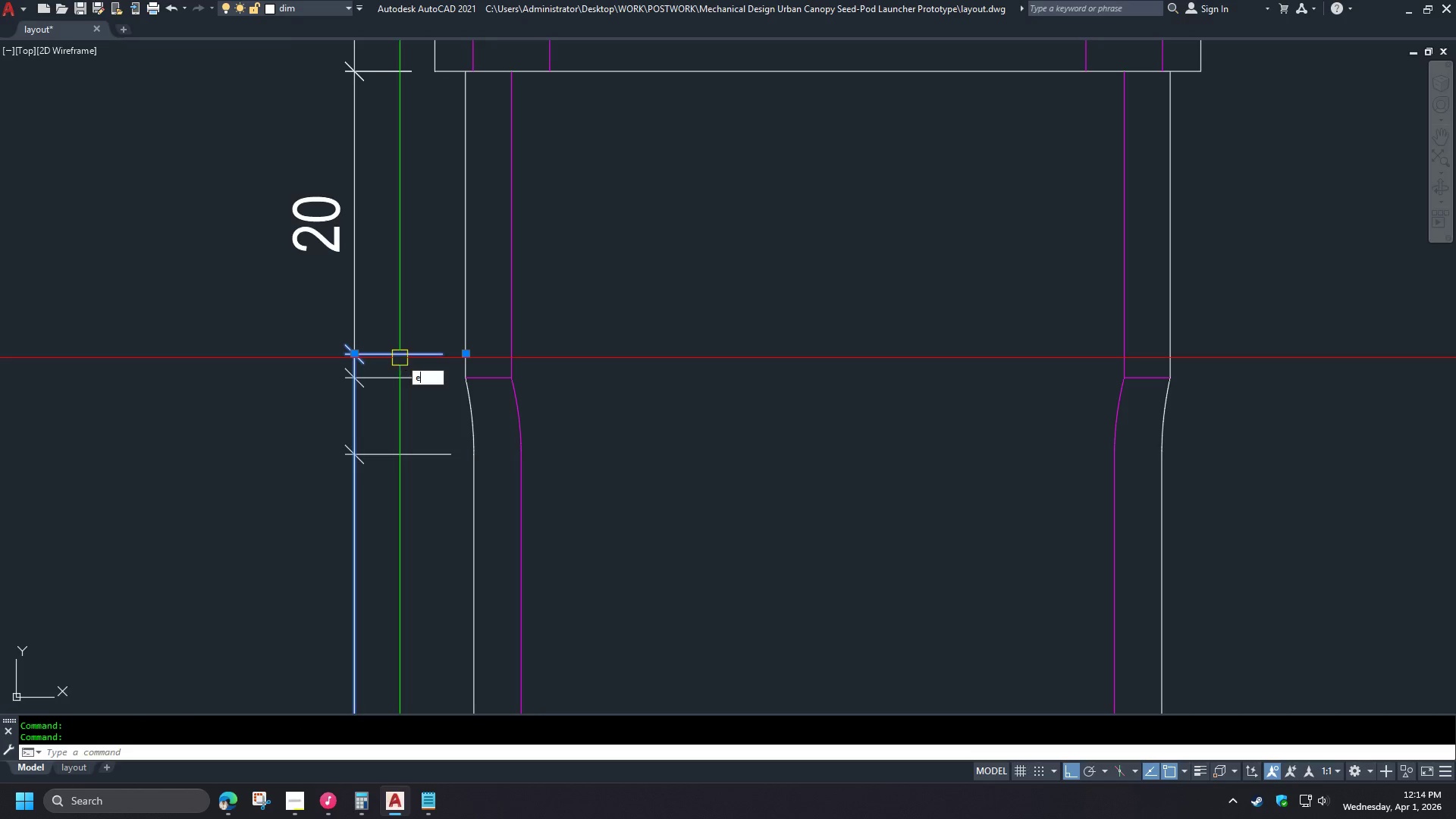 
key(Space)
 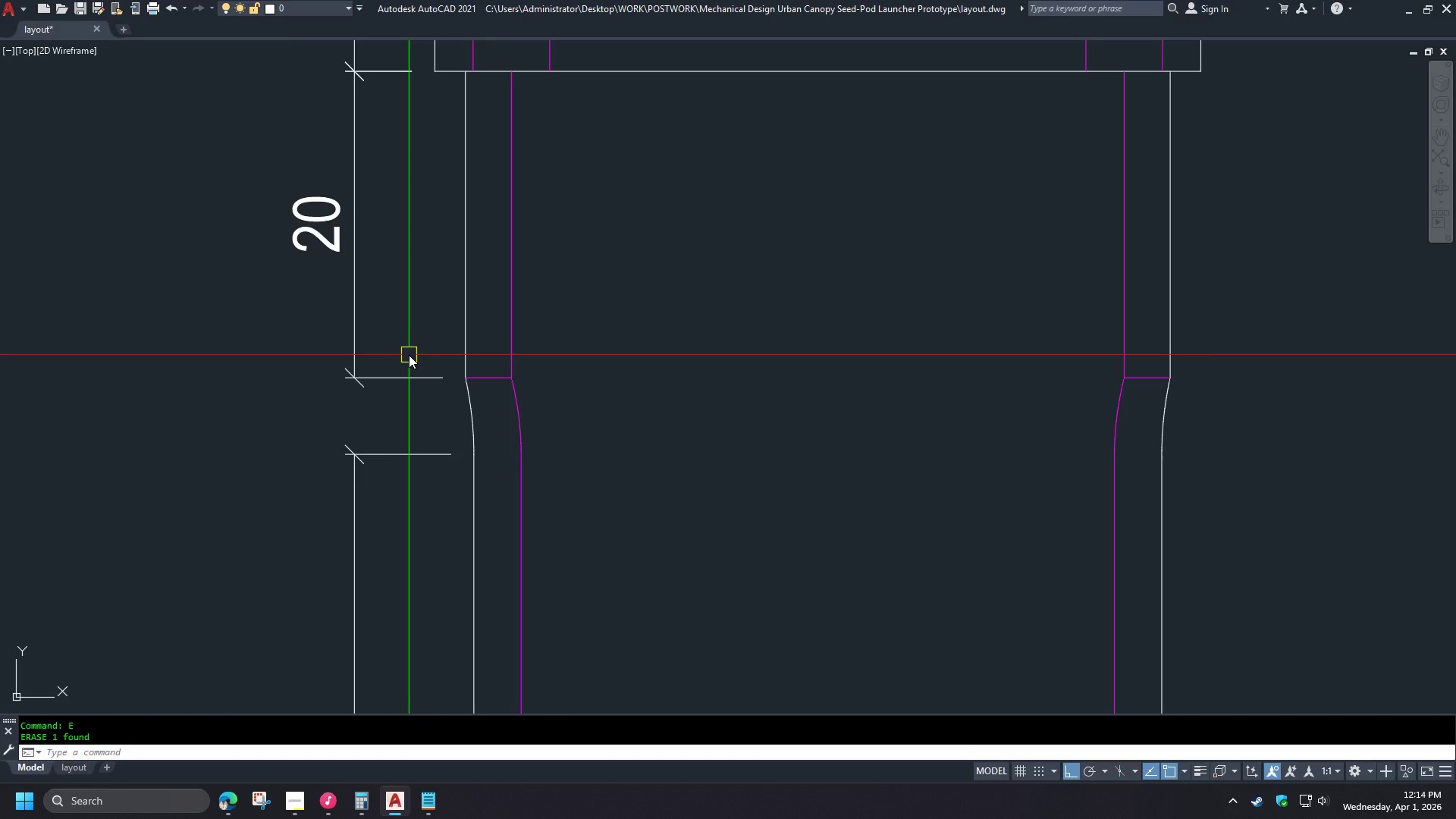 
type(dco )
 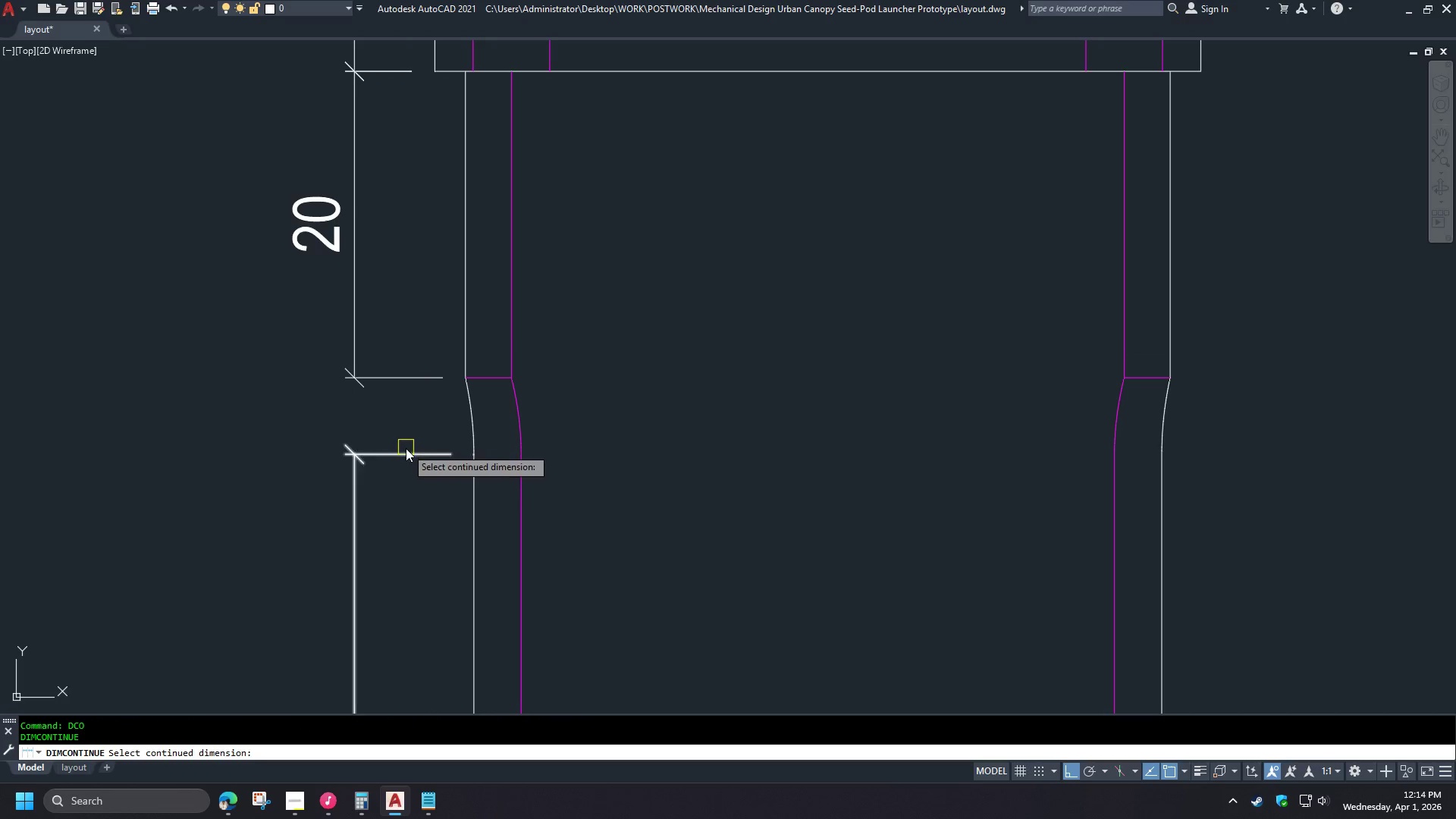 
left_click([409, 459])
 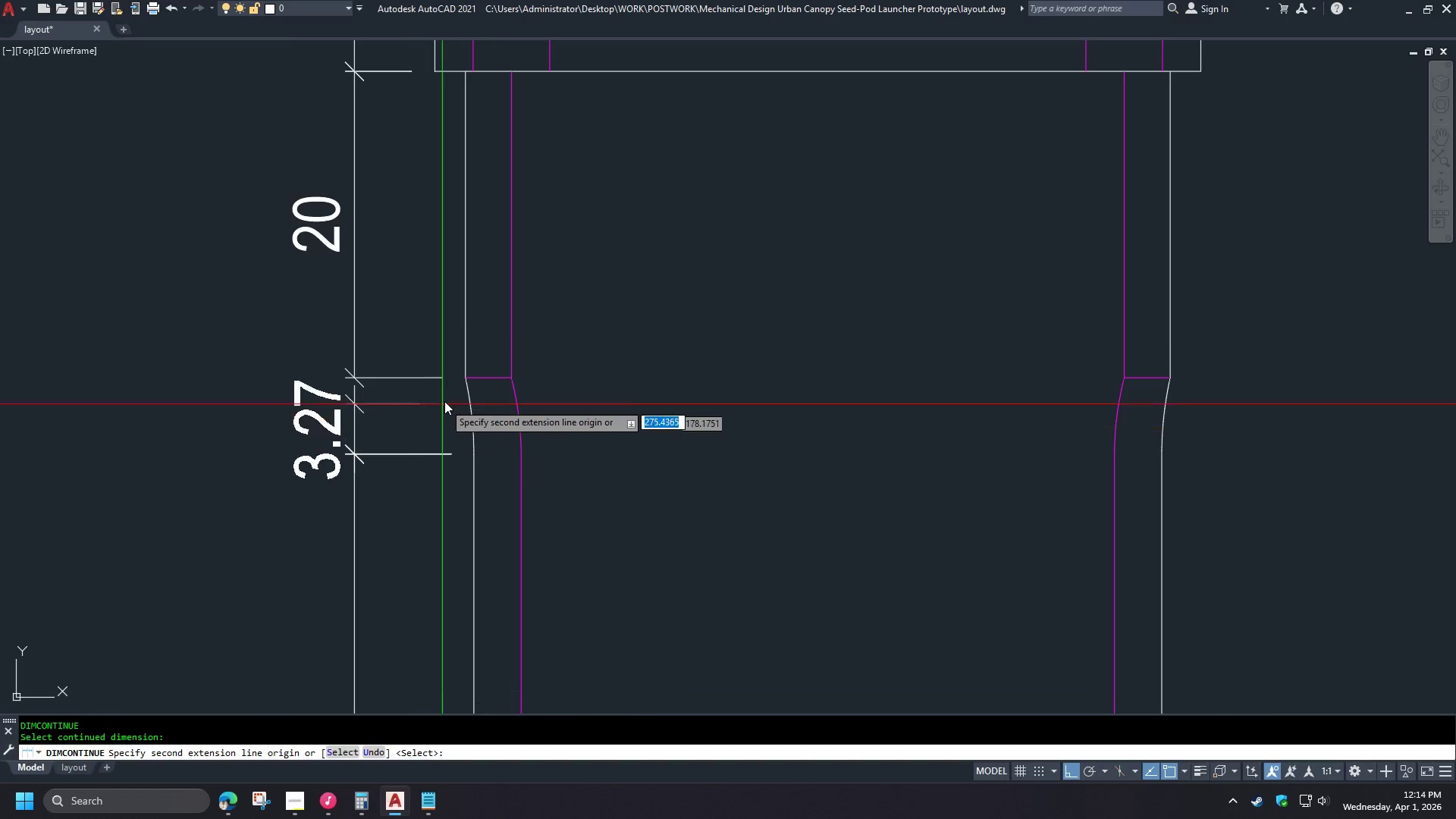 
type(end )
 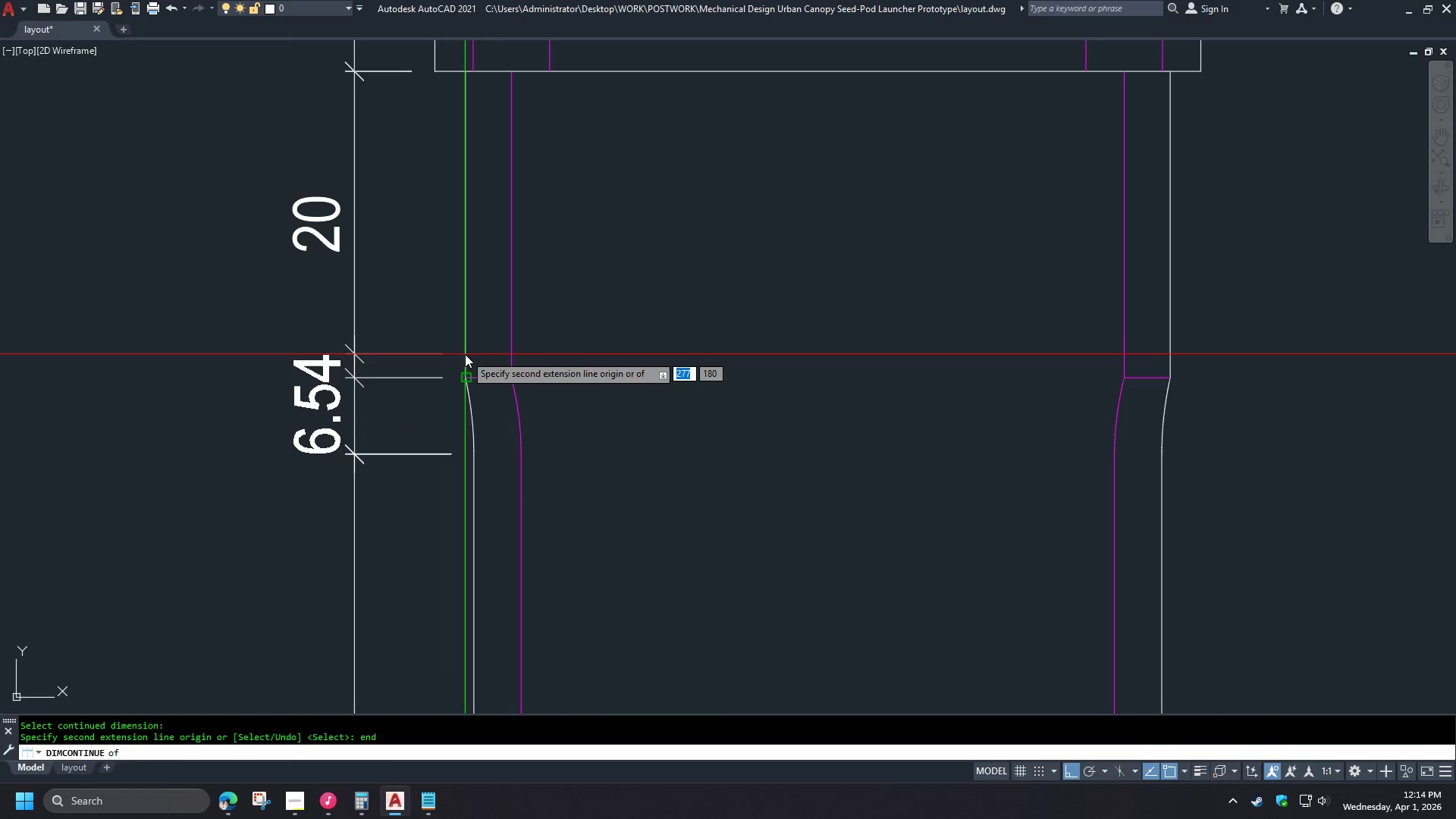 
left_click([465, 354])
 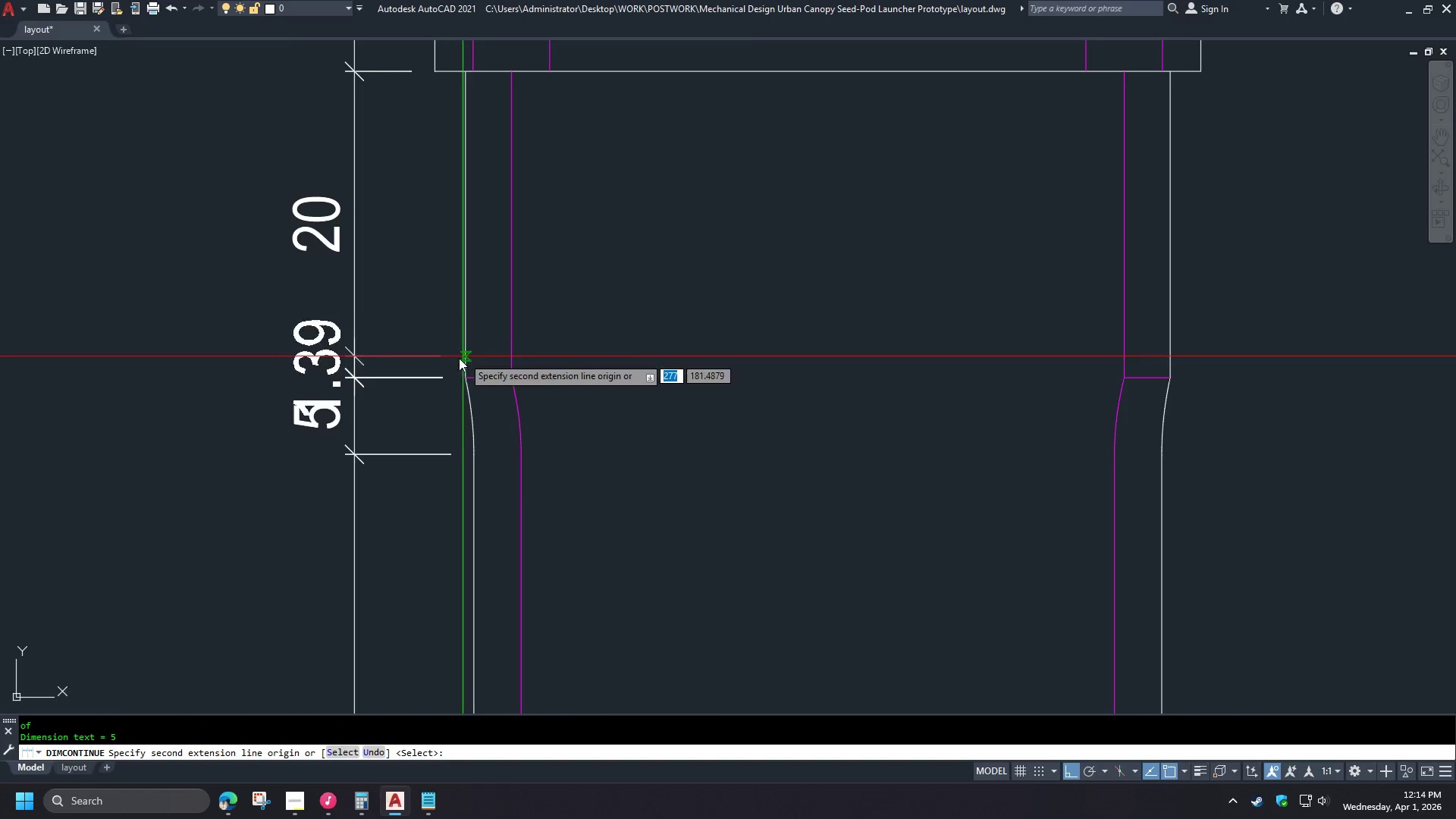 
key(Space)
 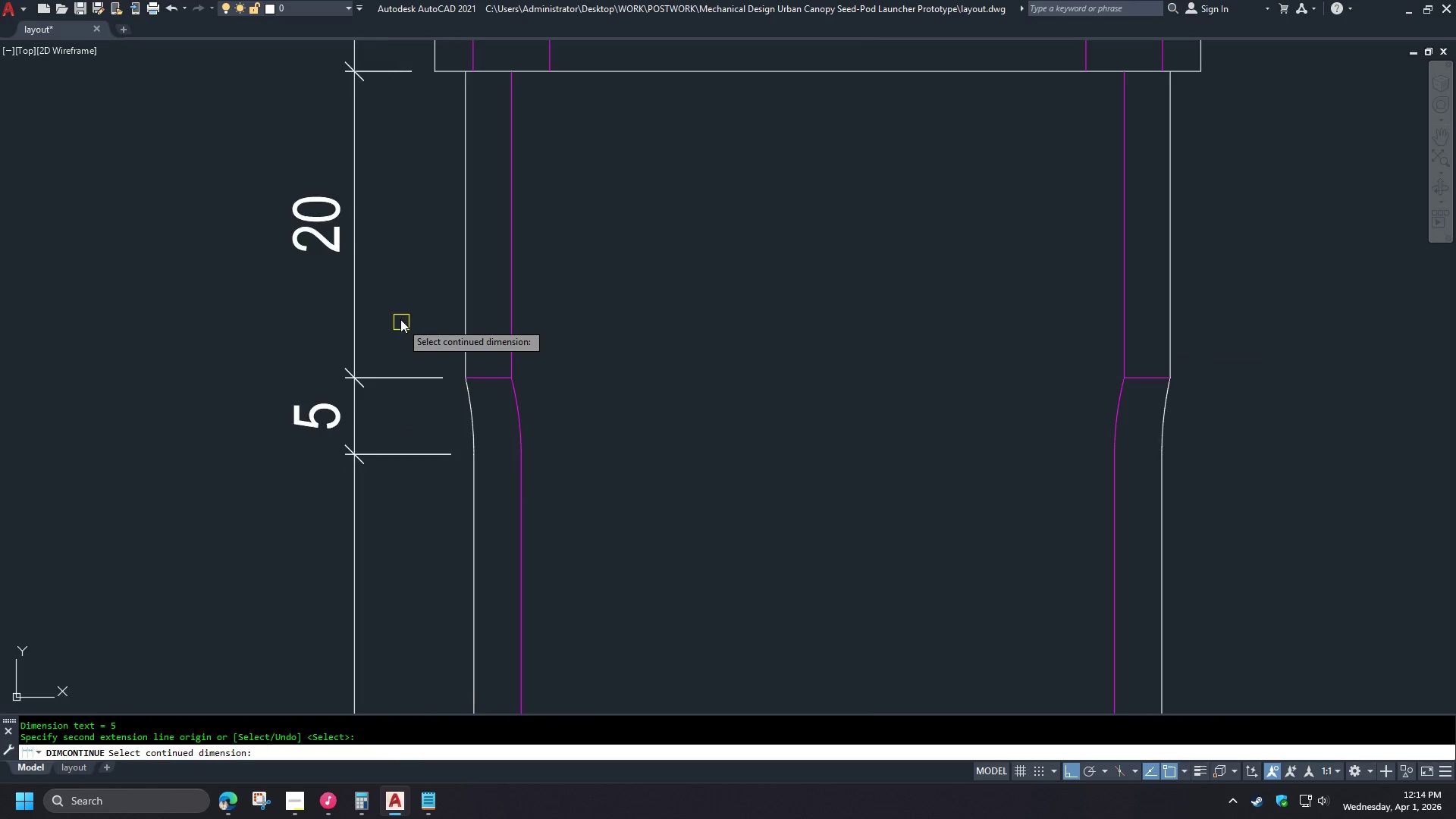 
scroll: coordinate [390, 297], scroll_direction: down, amount: 6.0
 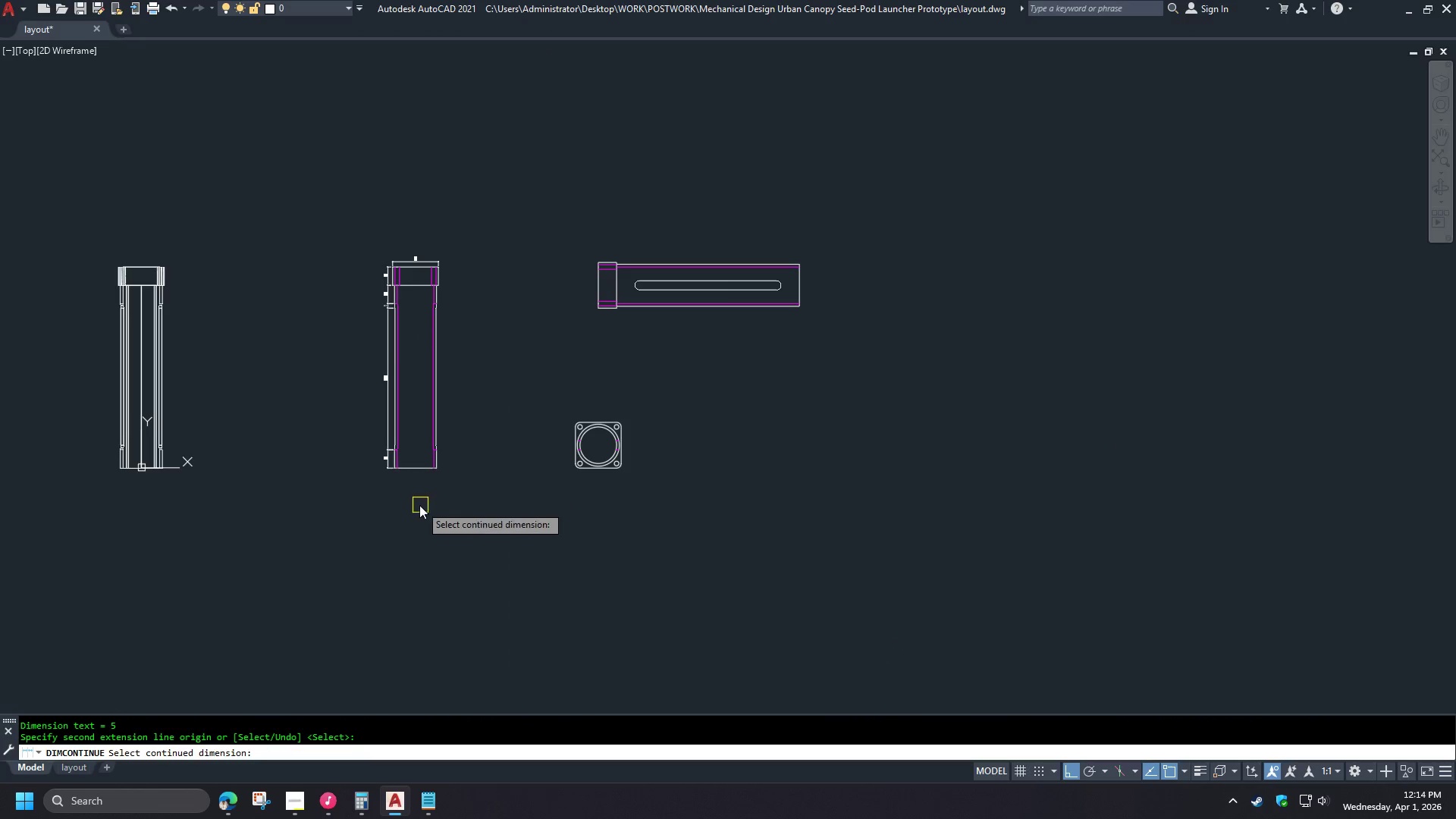 
key(Space)
 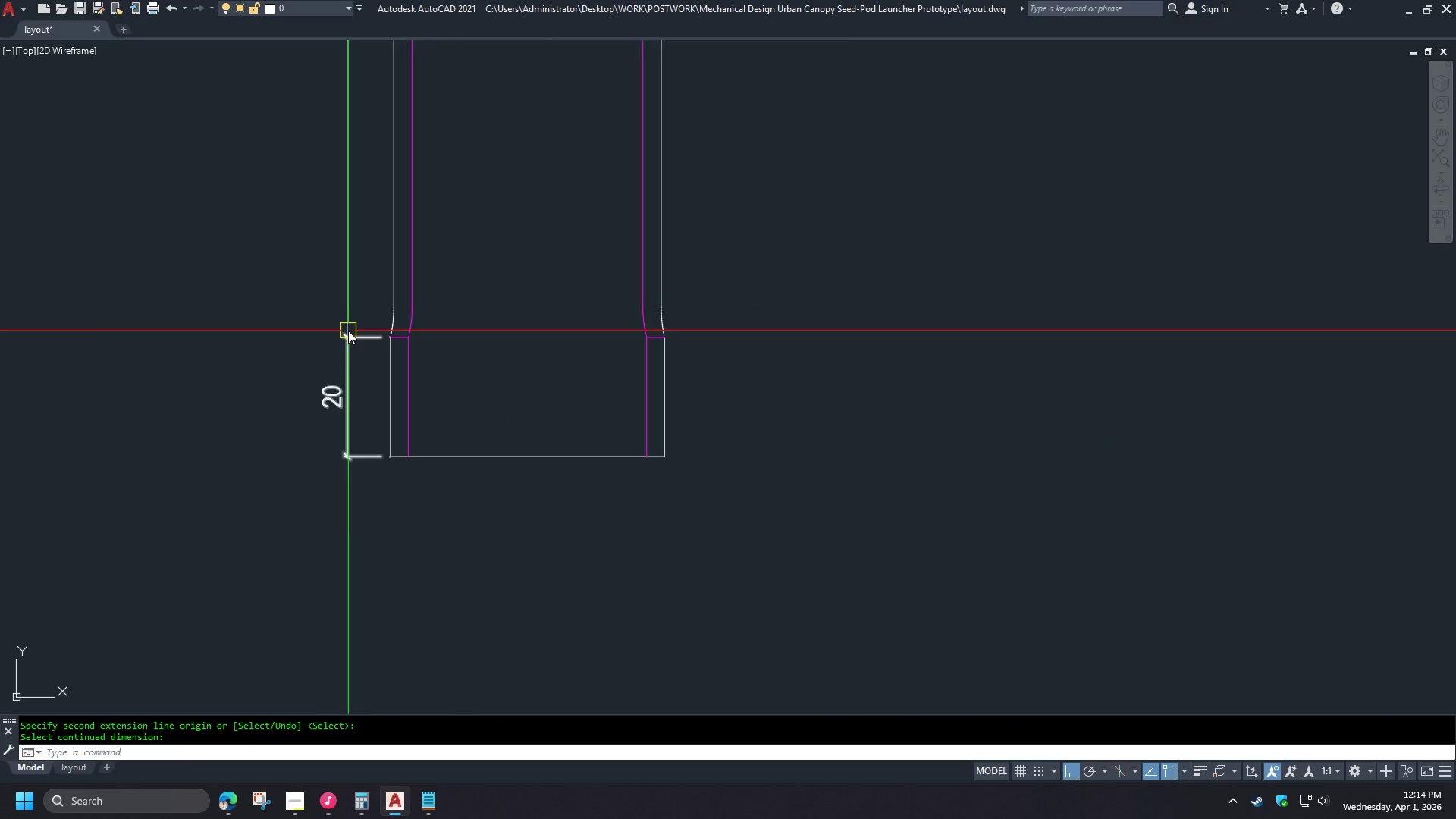 
scroll: coordinate [394, 469], scroll_direction: up, amount: 4.0
 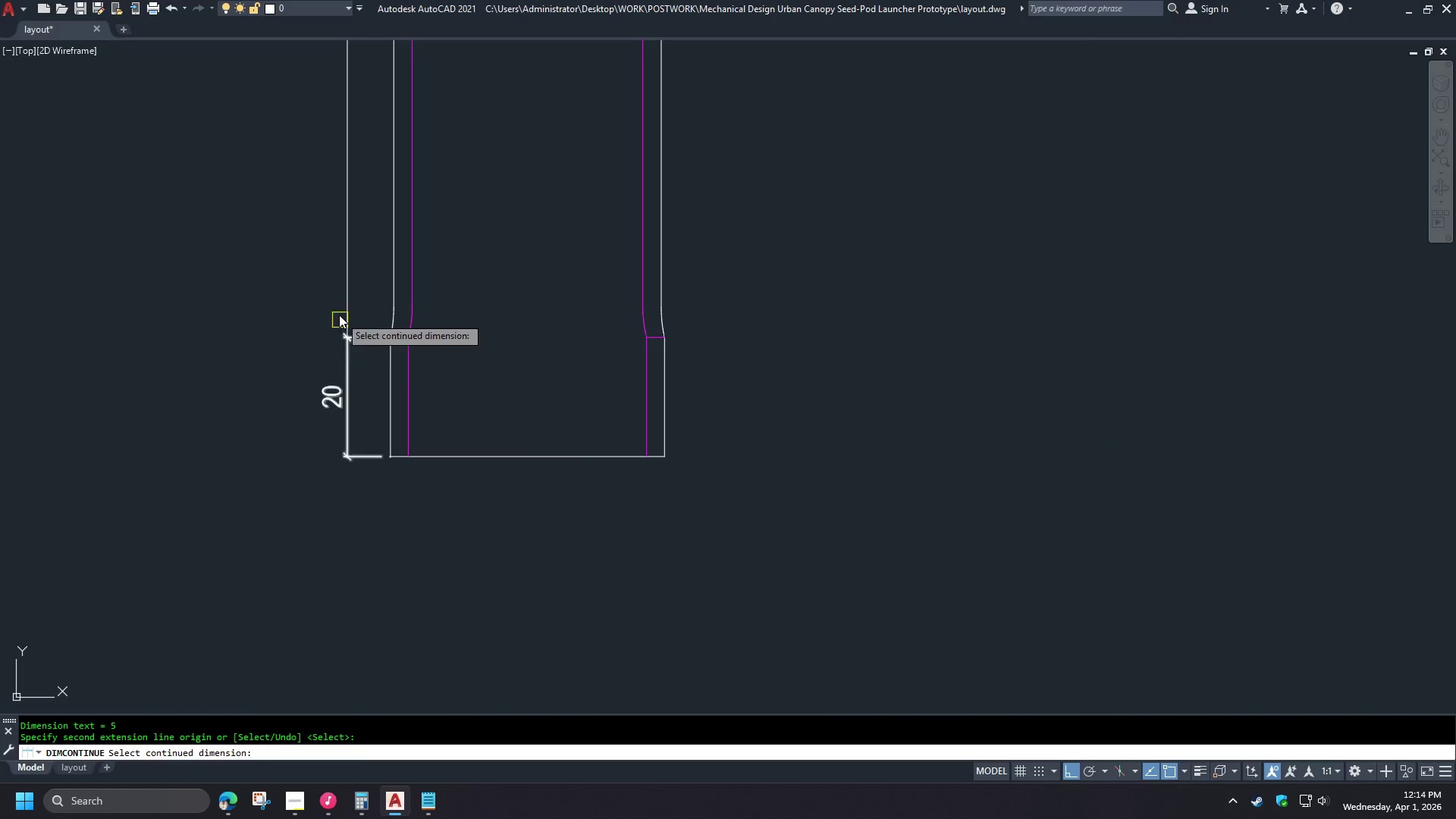 
left_click([347, 371])
 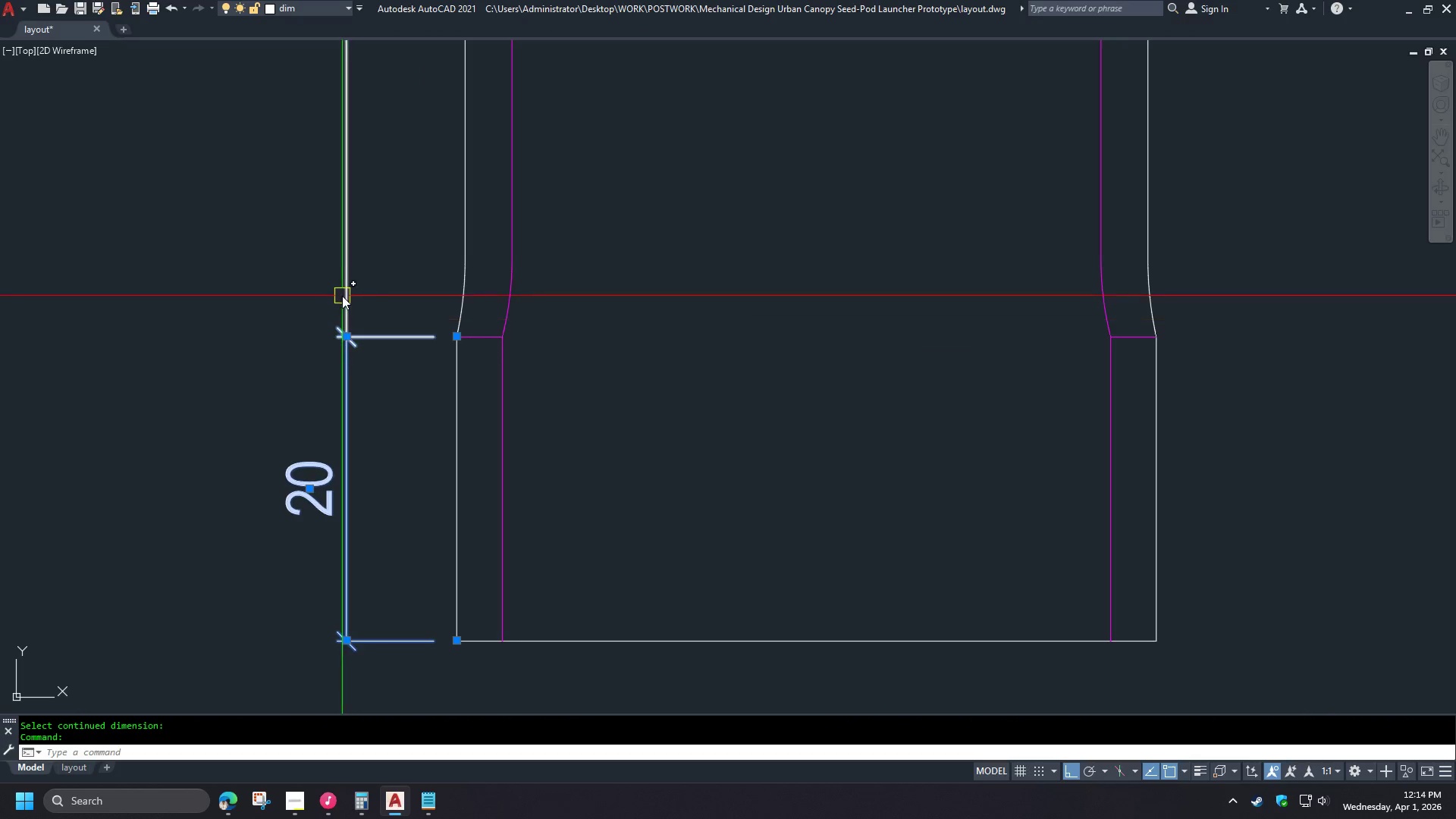 
scroll: coordinate [347, 342], scroll_direction: up, amount: 2.0
 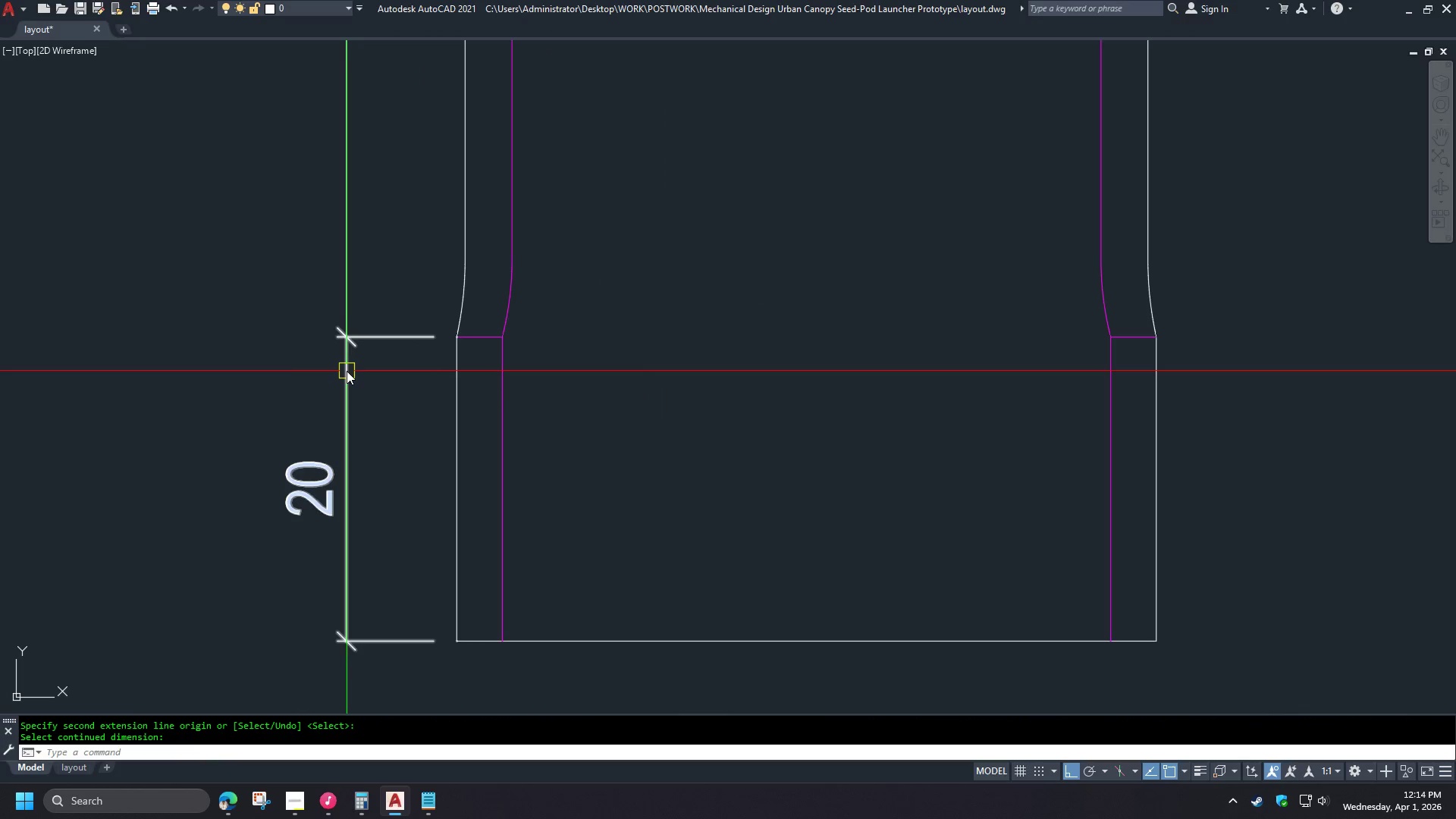 
key(Escape)
 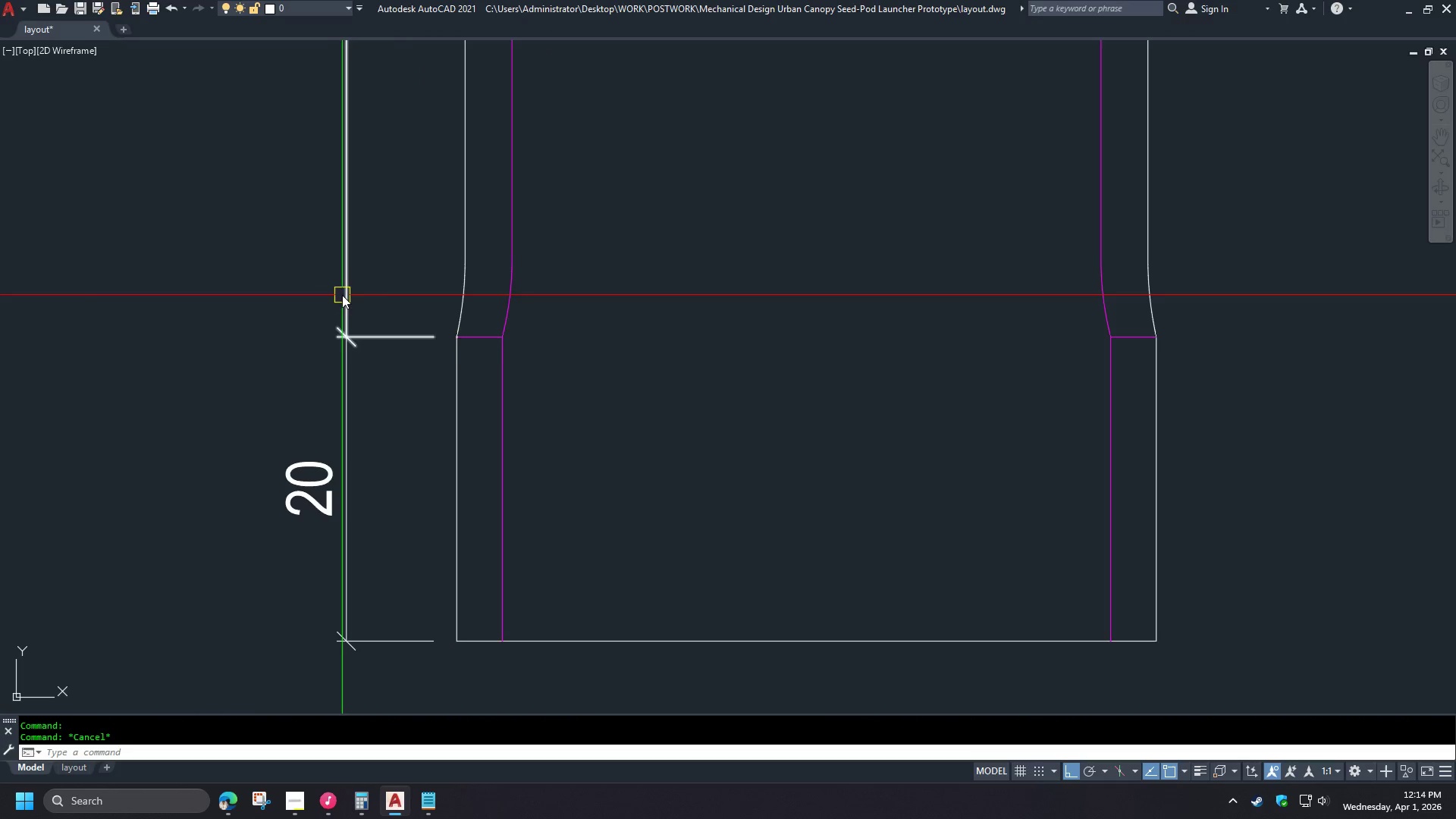 
left_click([342, 295])
 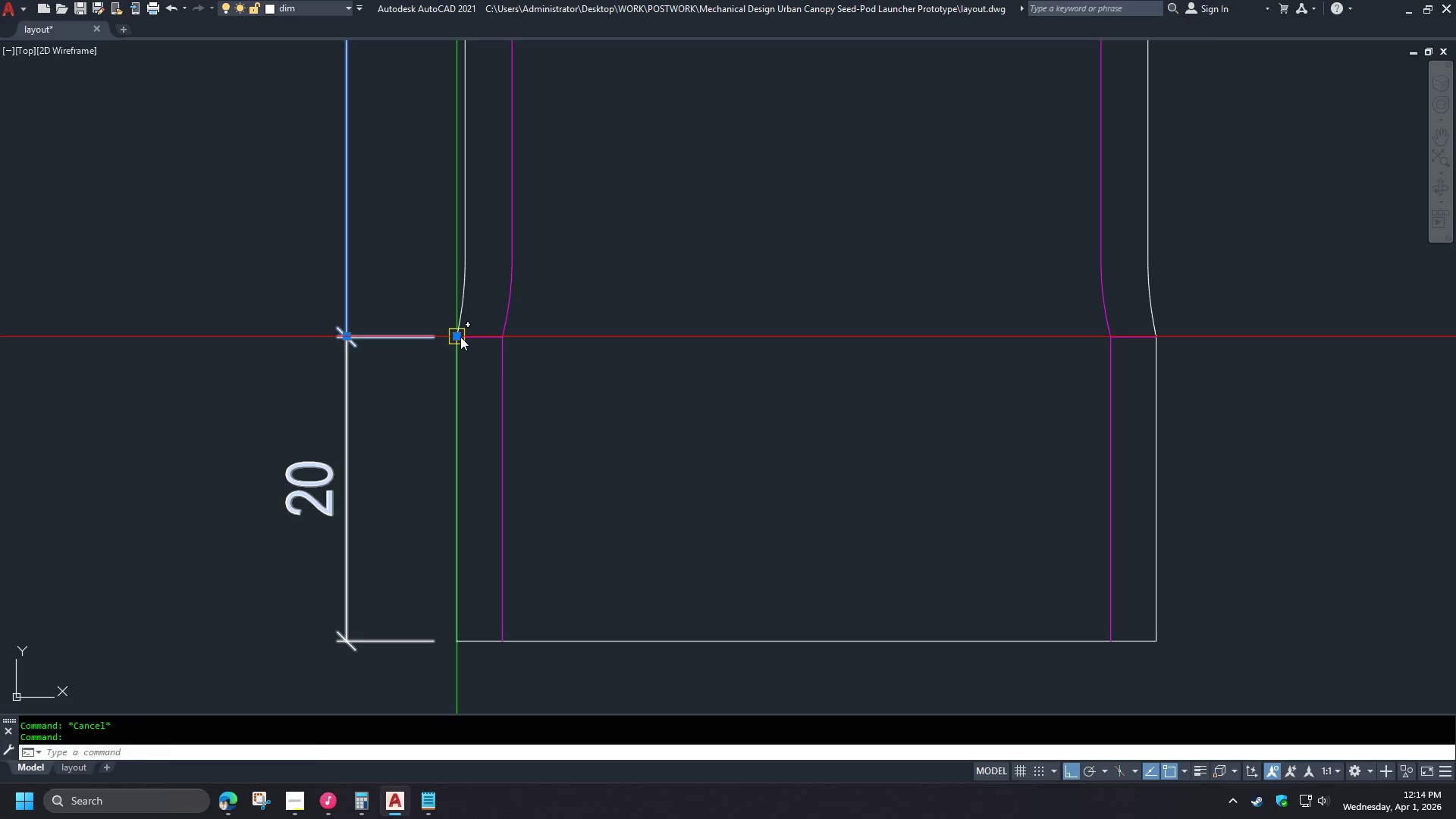 
left_click_drag(start_coordinate=[460, 337], to_coordinate=[460, 331])
 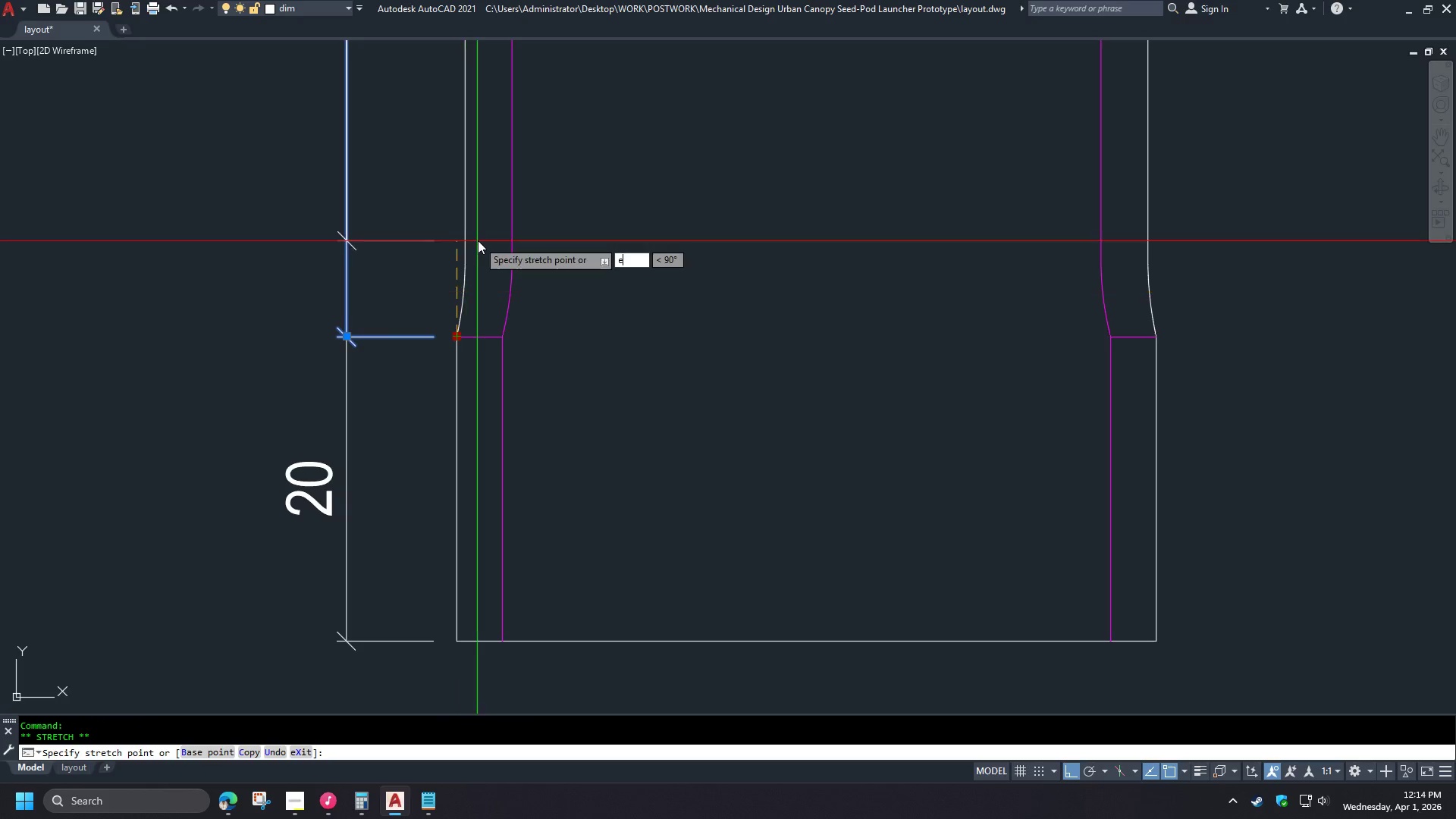 
type(end )
 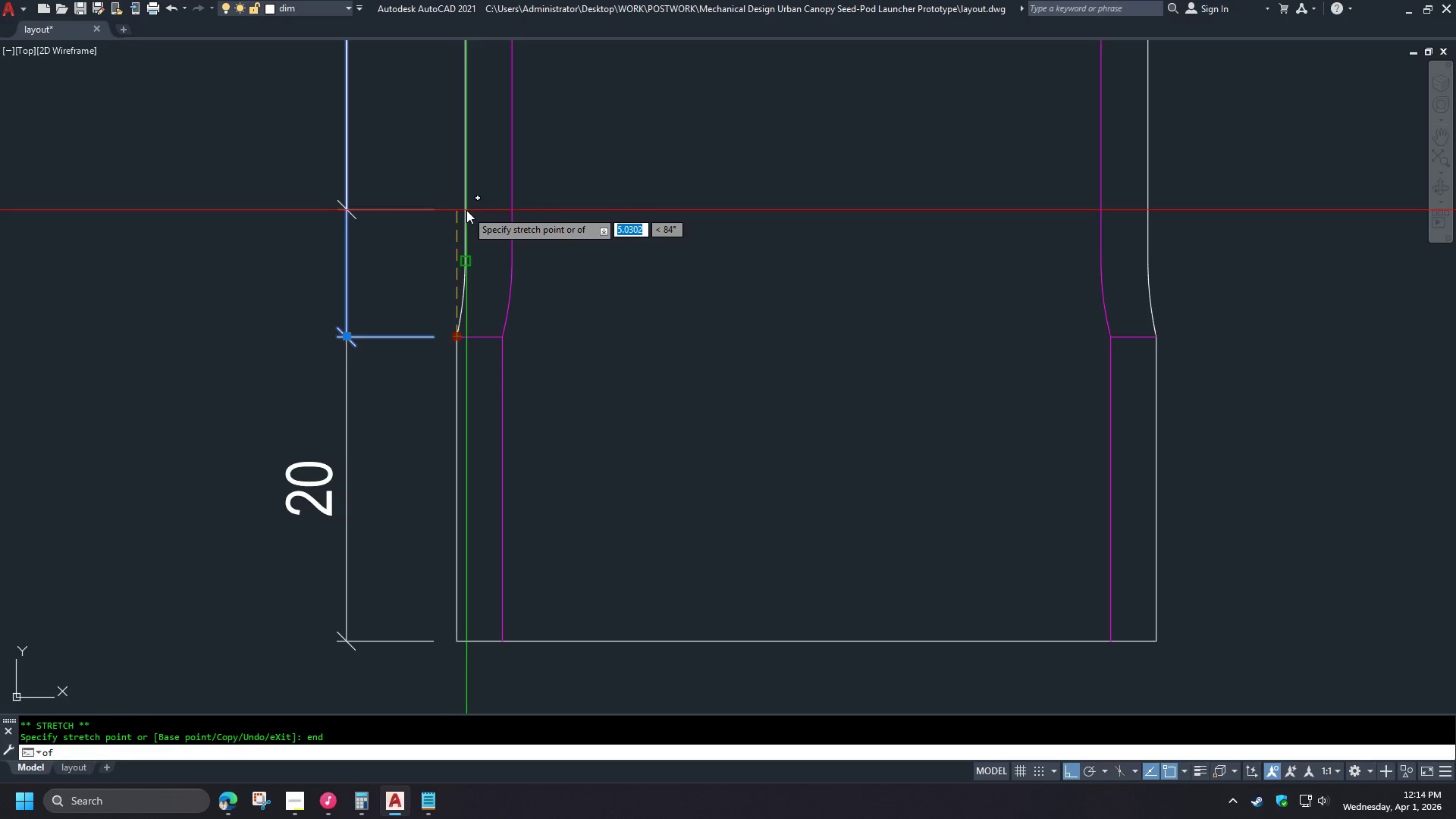 
left_click([466, 210])
 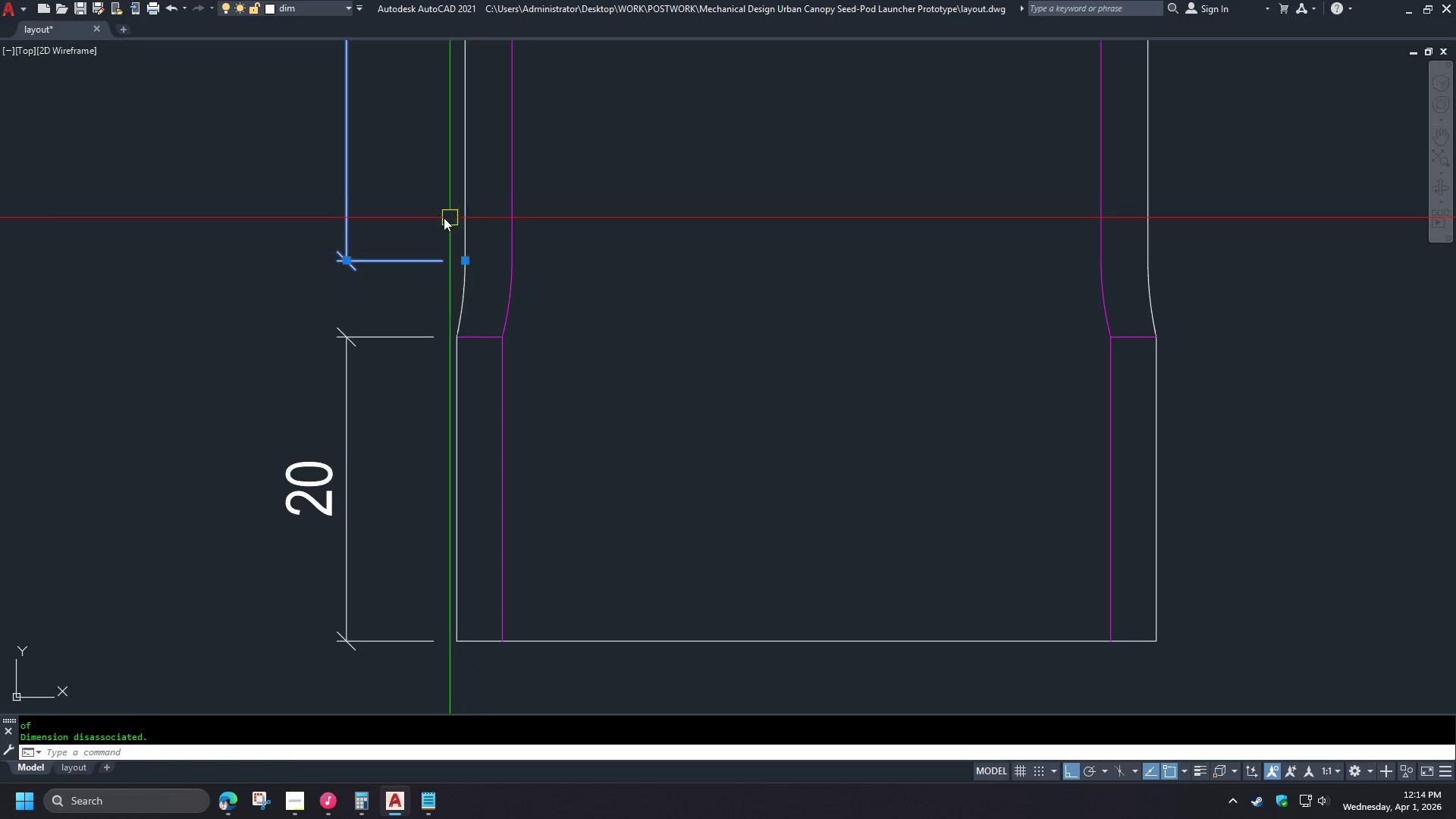 
key(Escape)
key(Escape)
type(dco )
 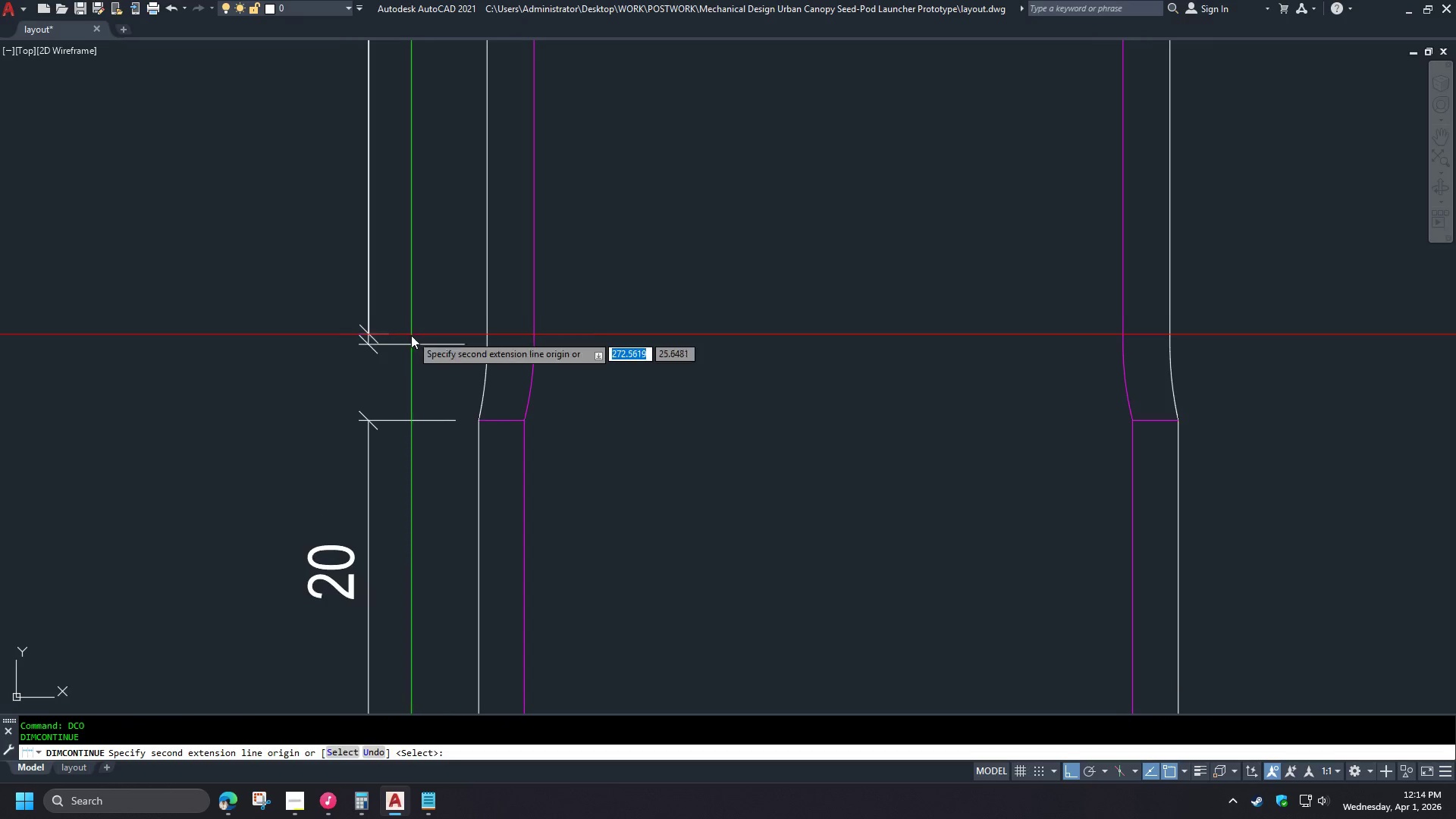 
key(Space)
 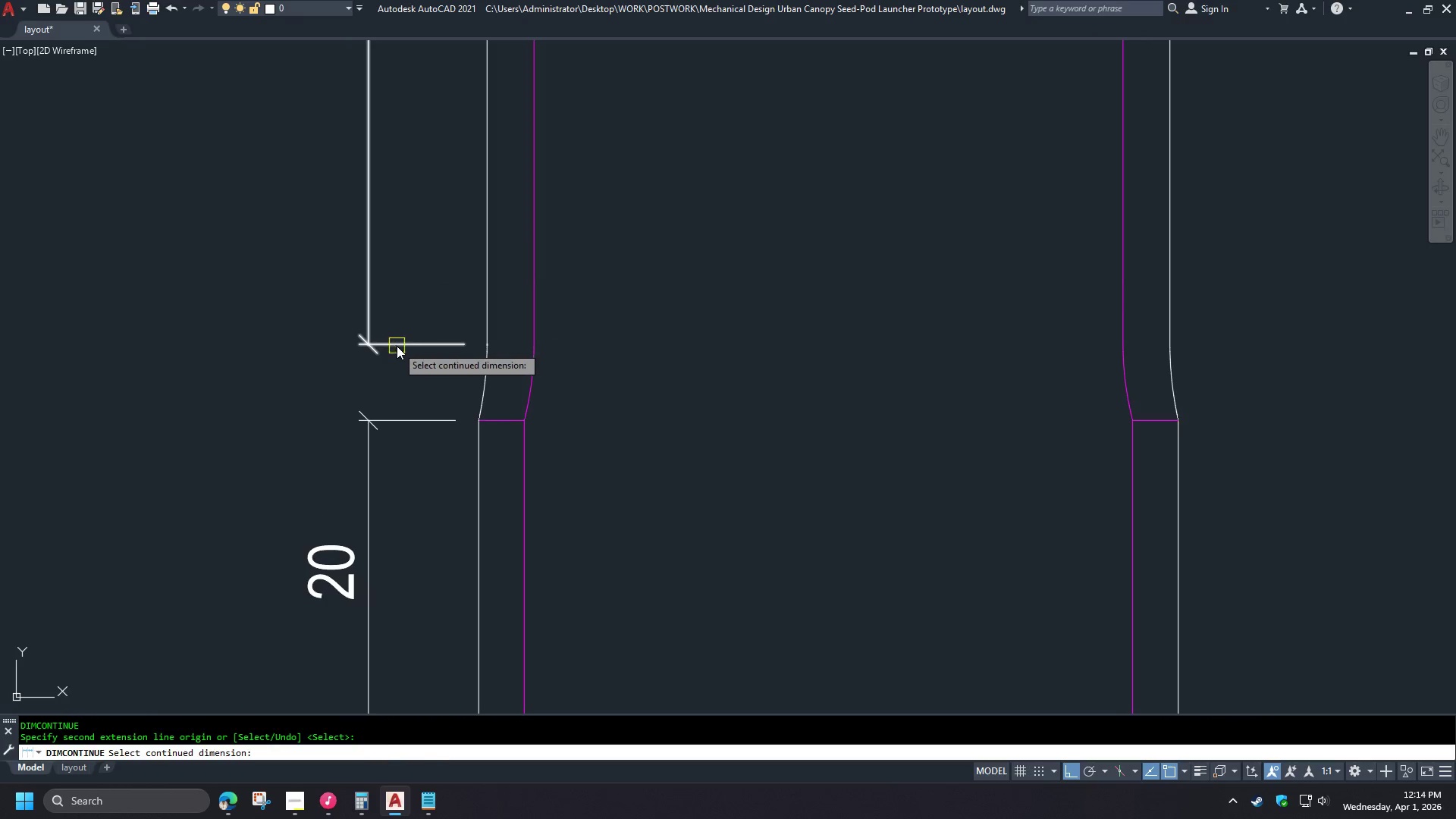 
left_click([397, 346])
 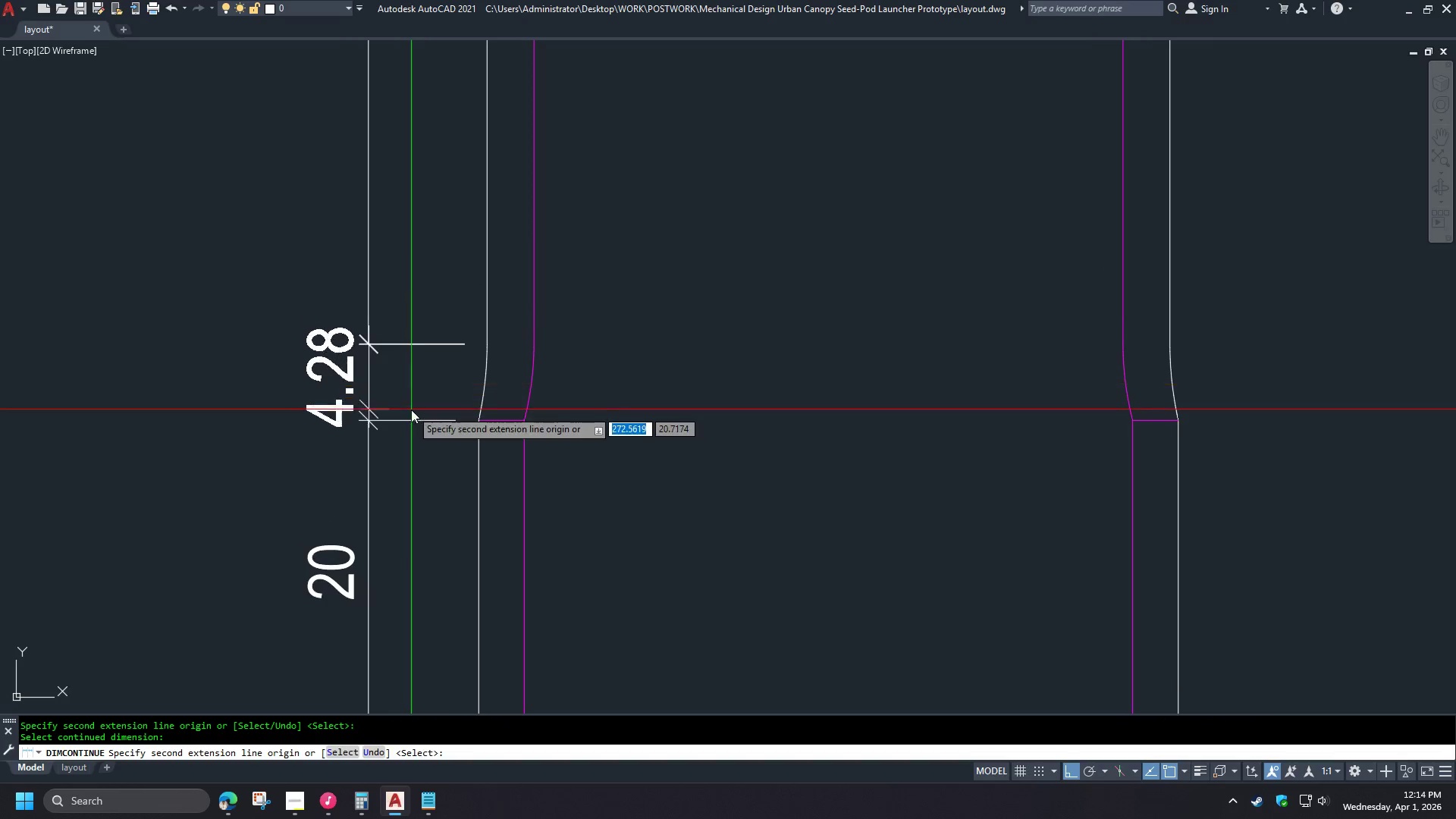 
type(end   )
 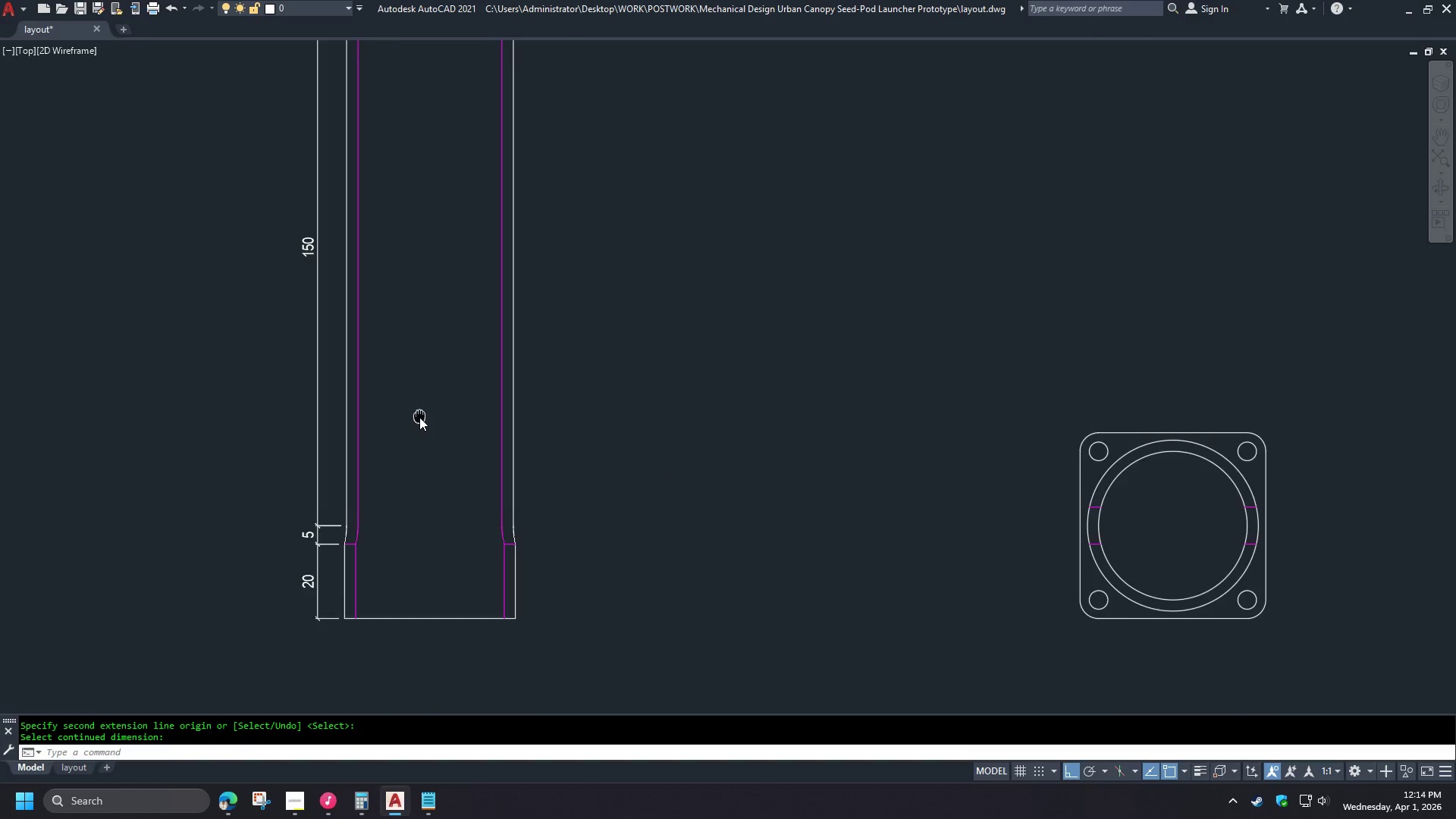 
scroll: coordinate [241, 413], scroll_direction: down, amount: 3.0
 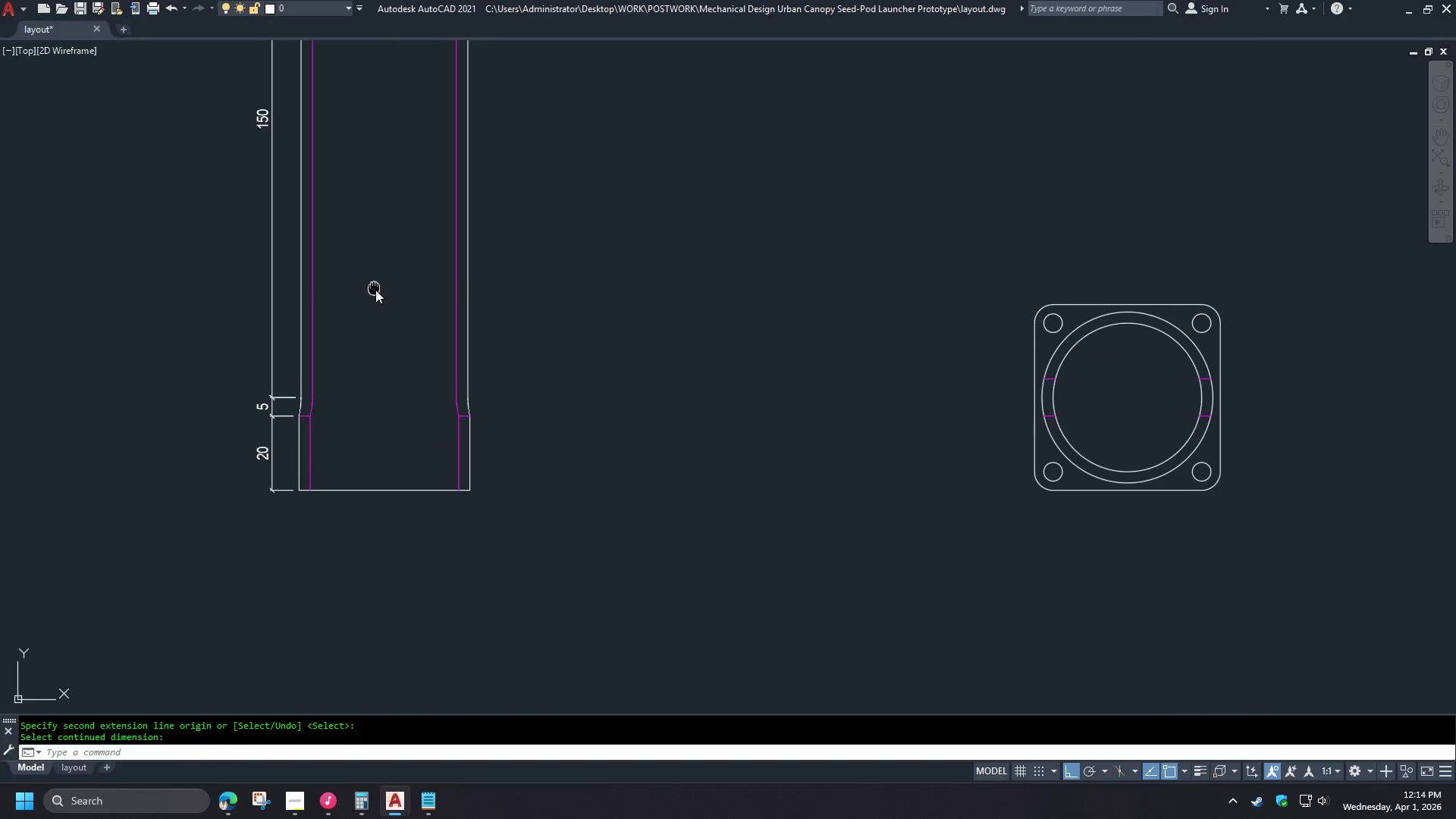 
key(D)
 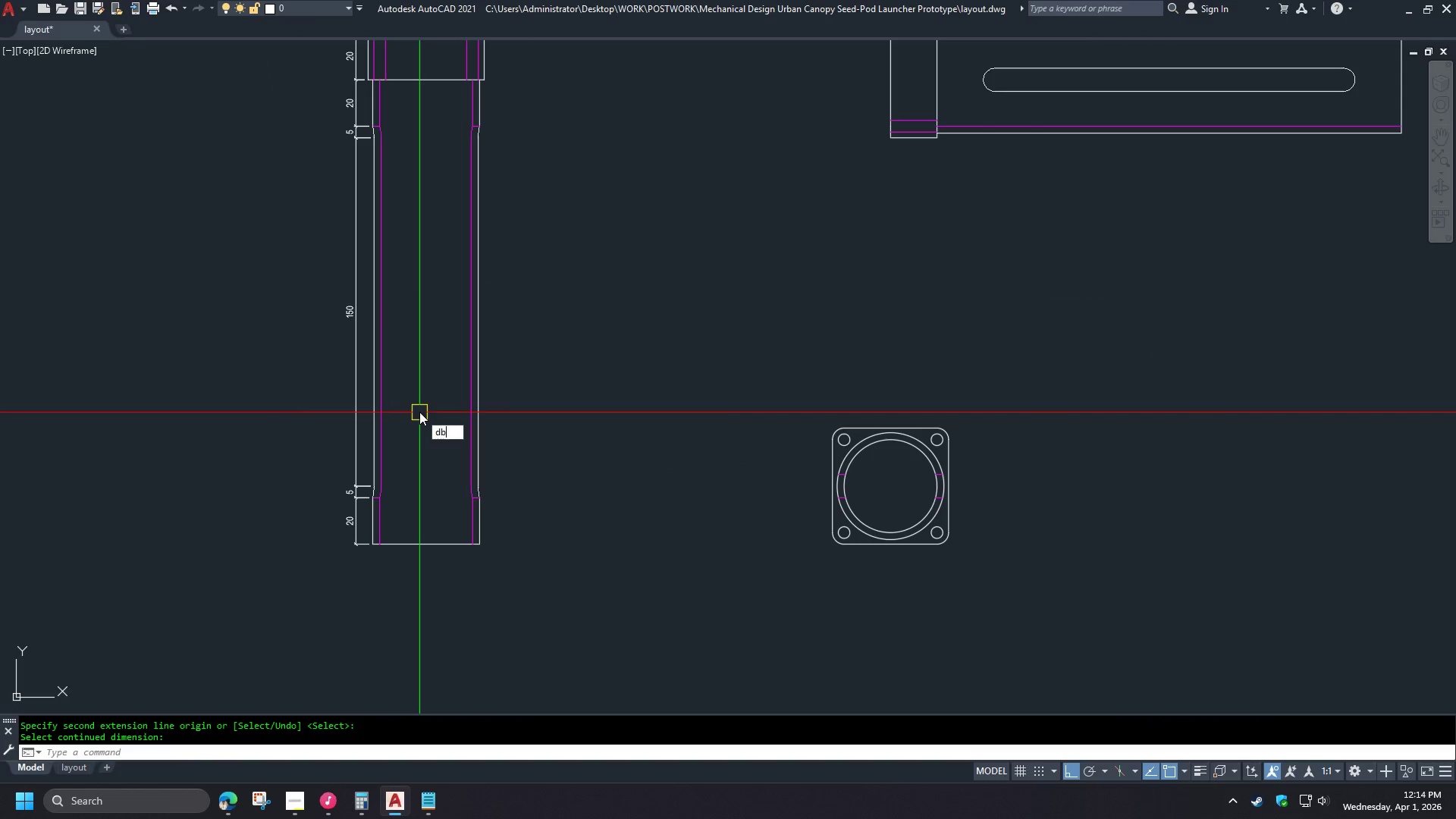 
scroll: coordinate [419, 417], scroll_direction: down, amount: 1.0
 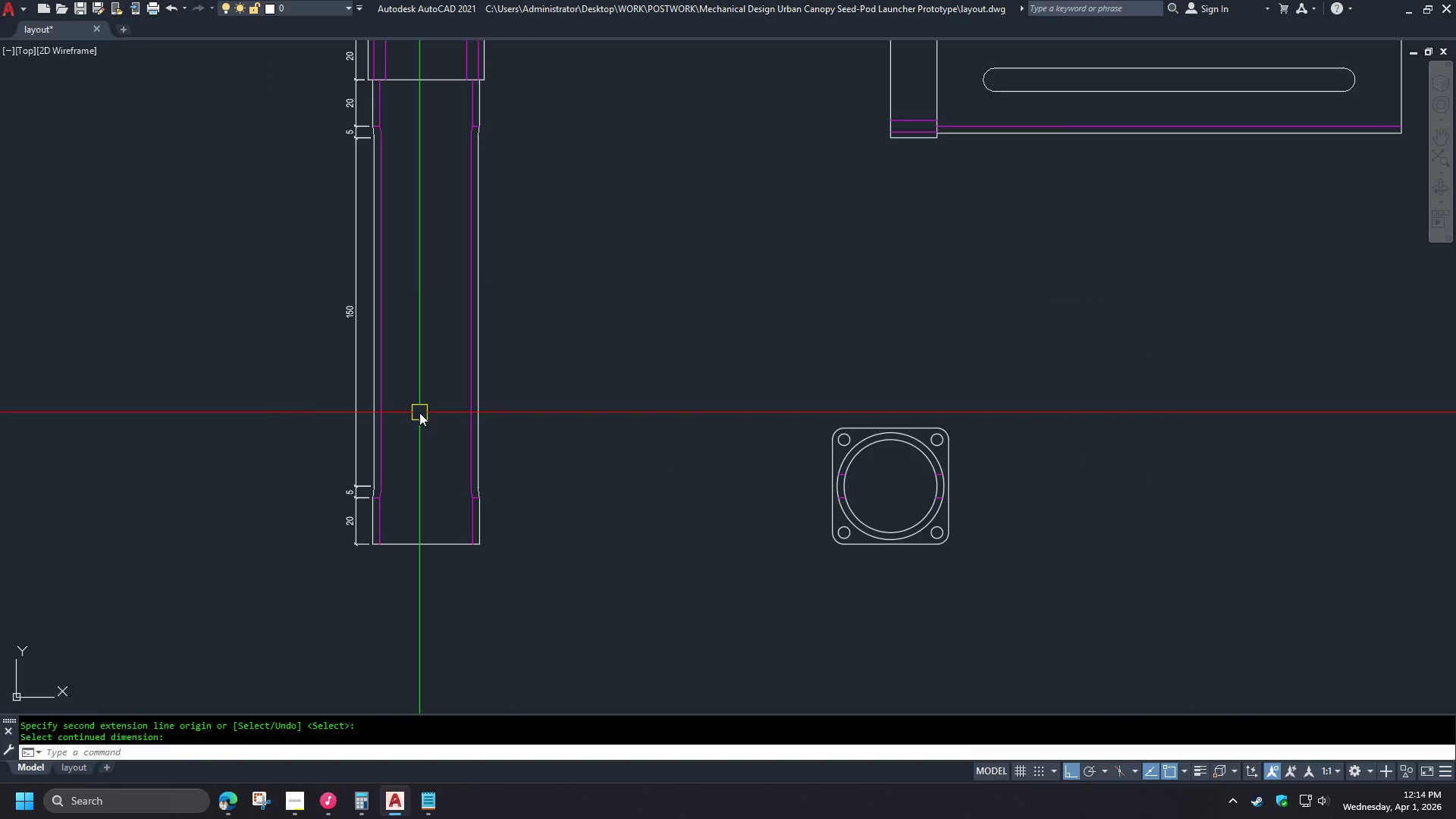 
type(ba  )
 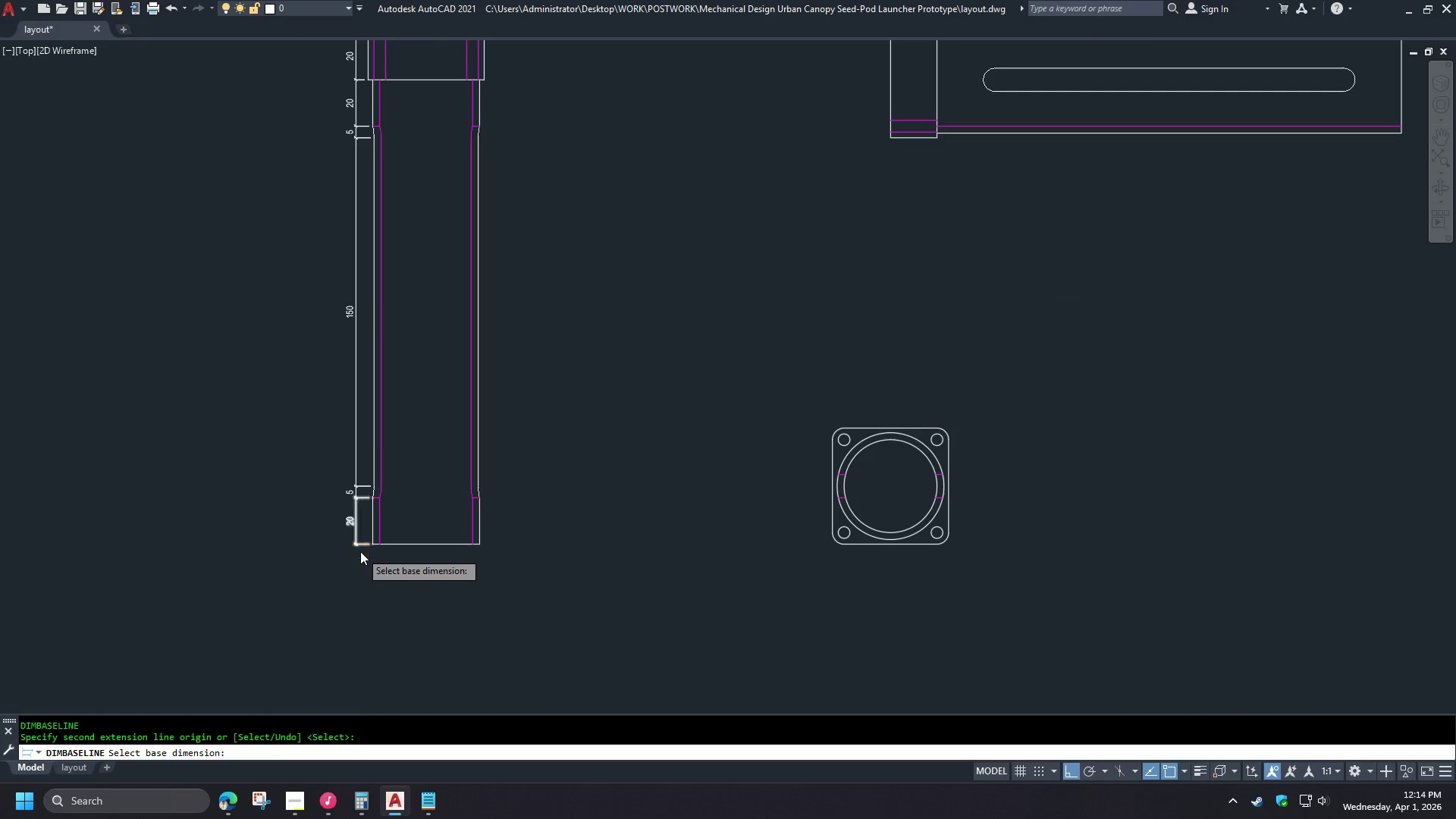 
left_click([359, 546])
 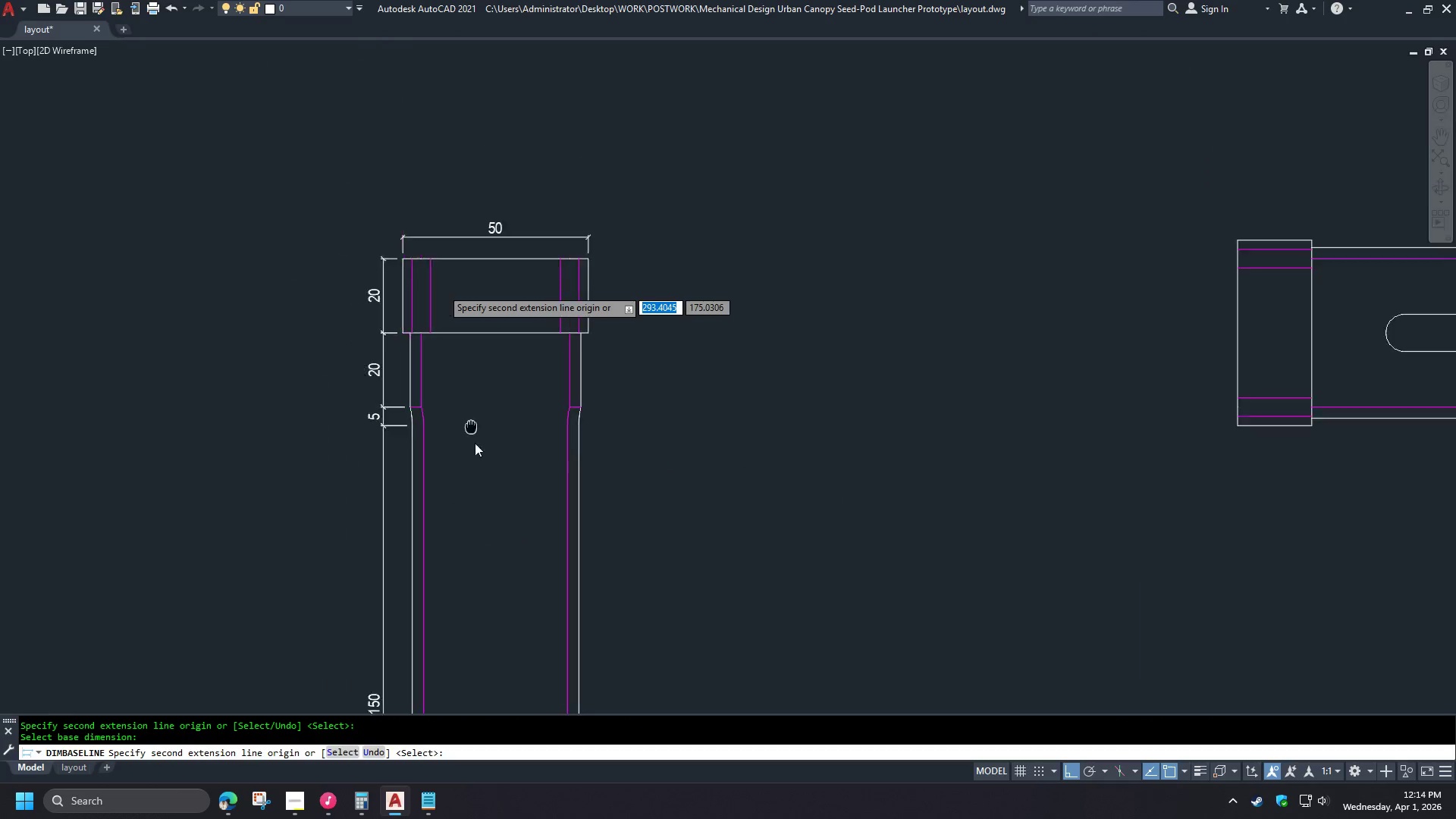 
scroll: coordinate [406, 363], scroll_direction: up, amount: 3.0
 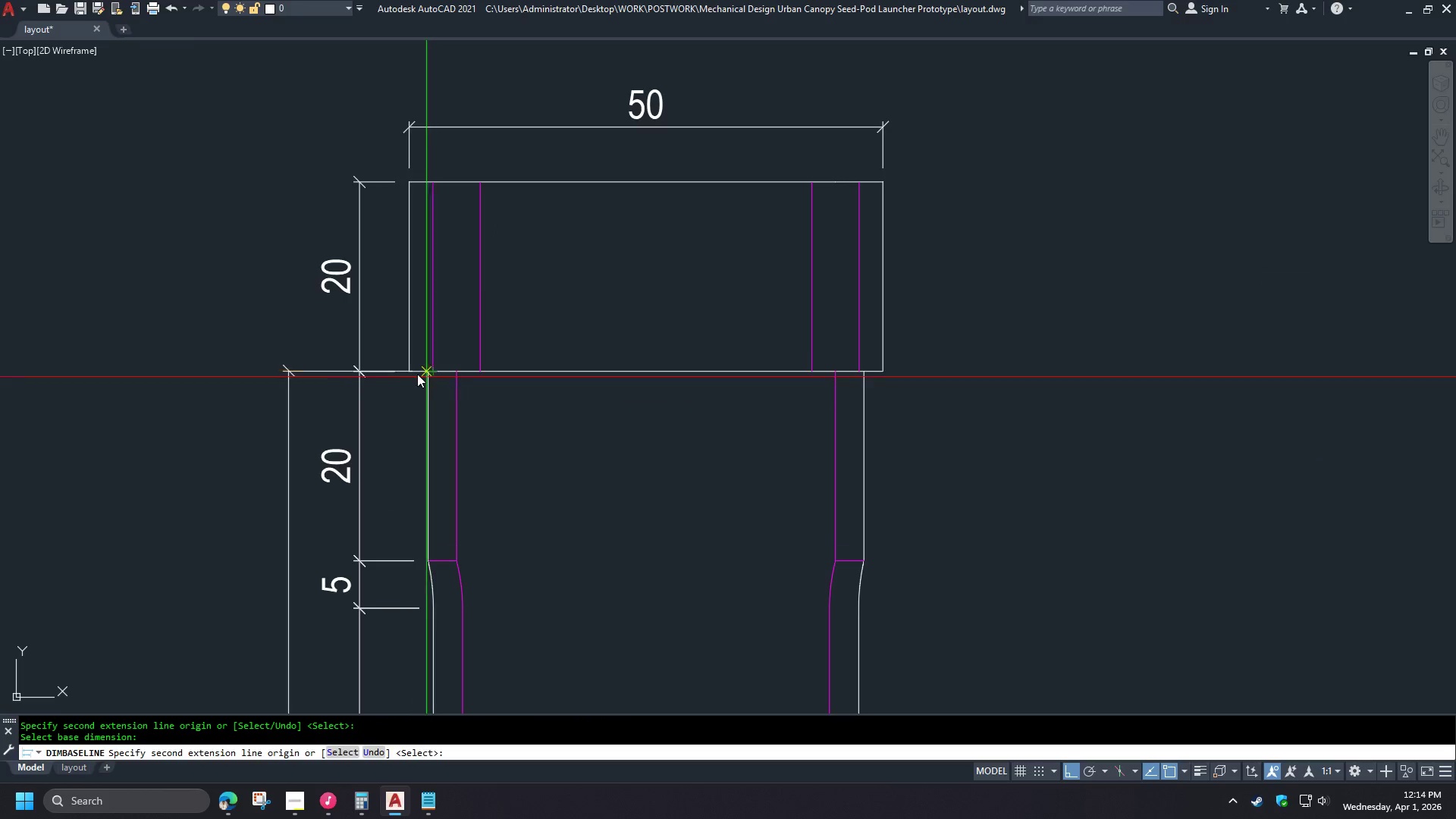 
type(end )
 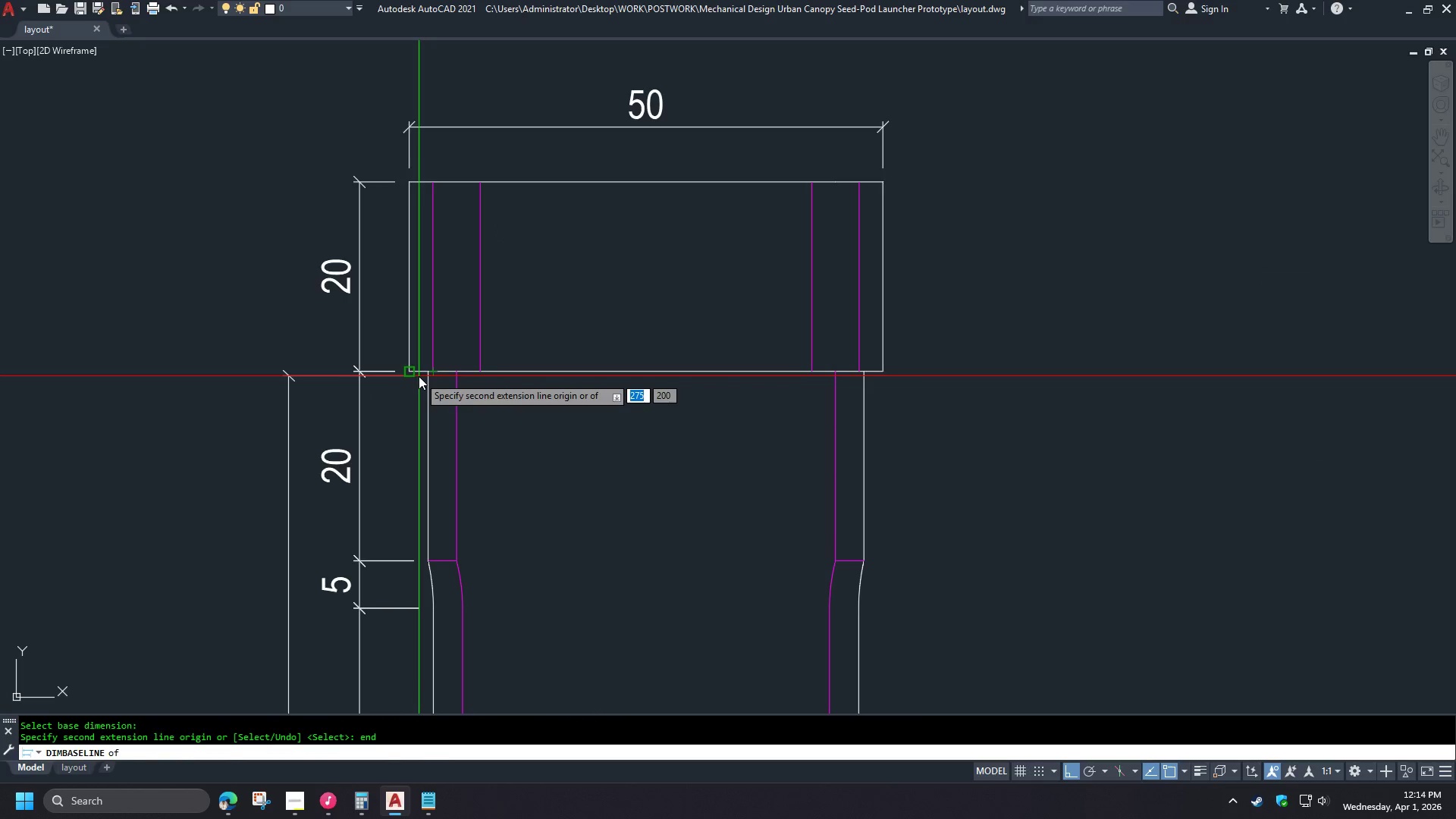 
left_click([419, 376])
 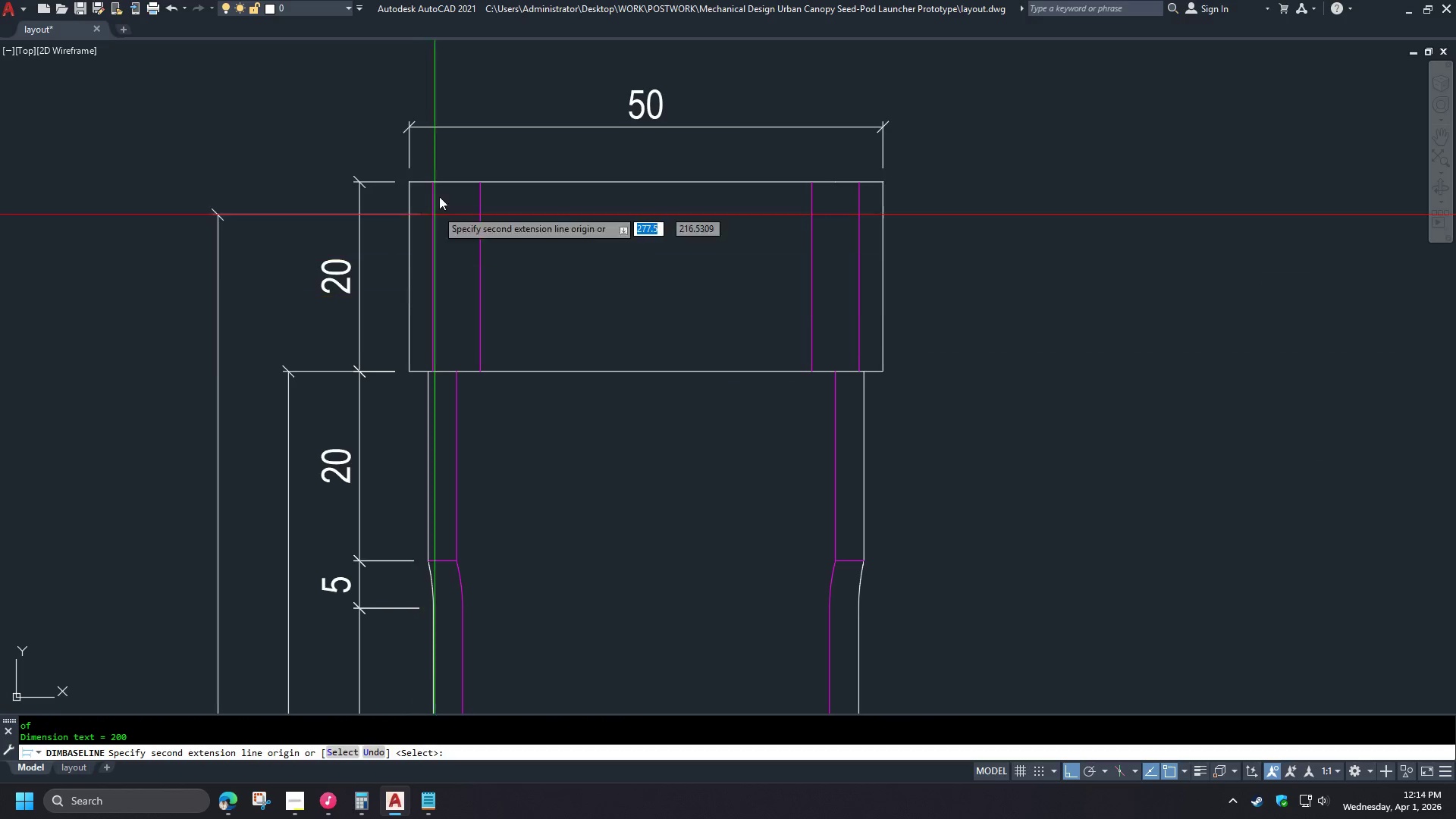 
type(end )
 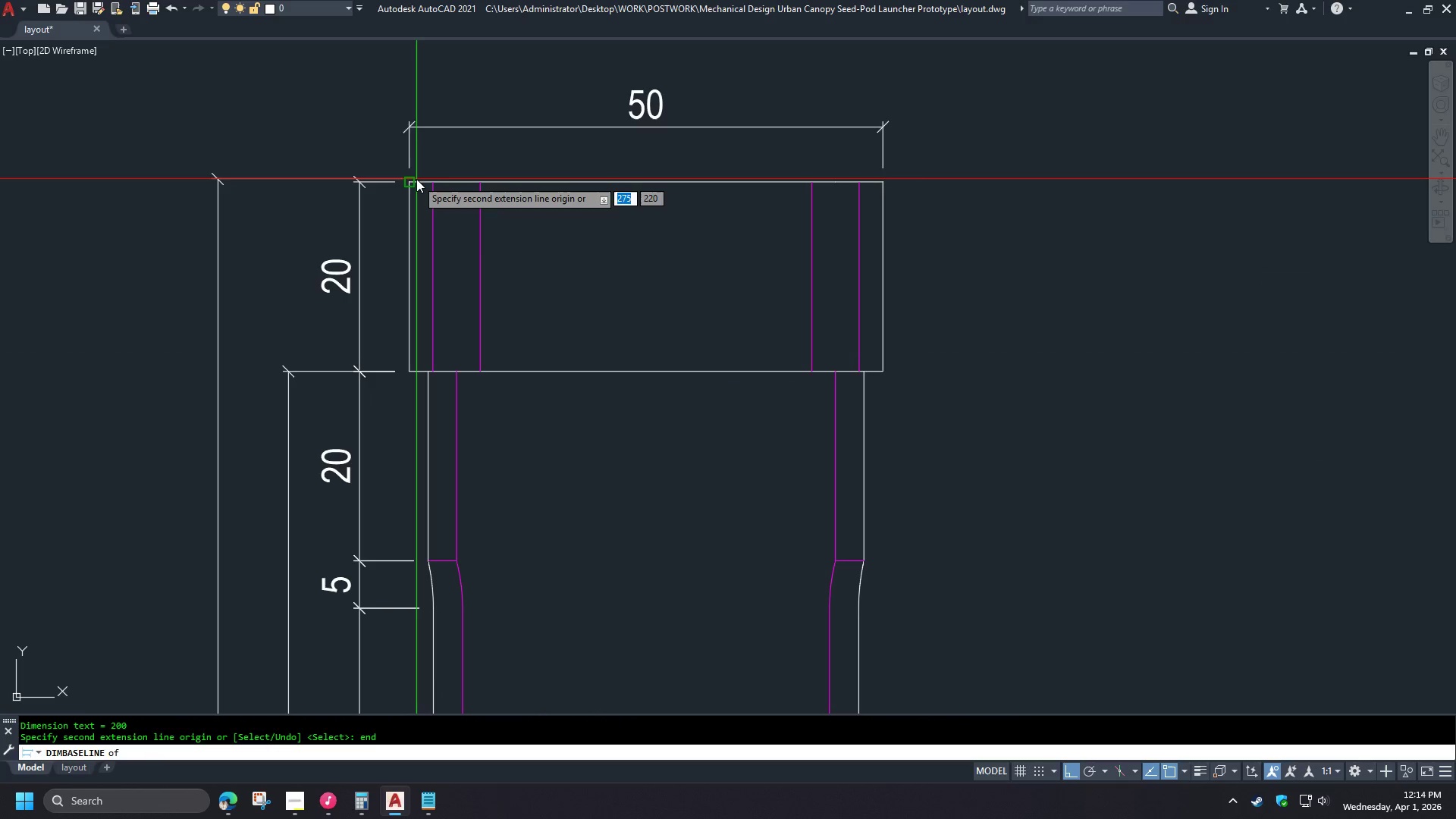 
left_click([416, 179])
 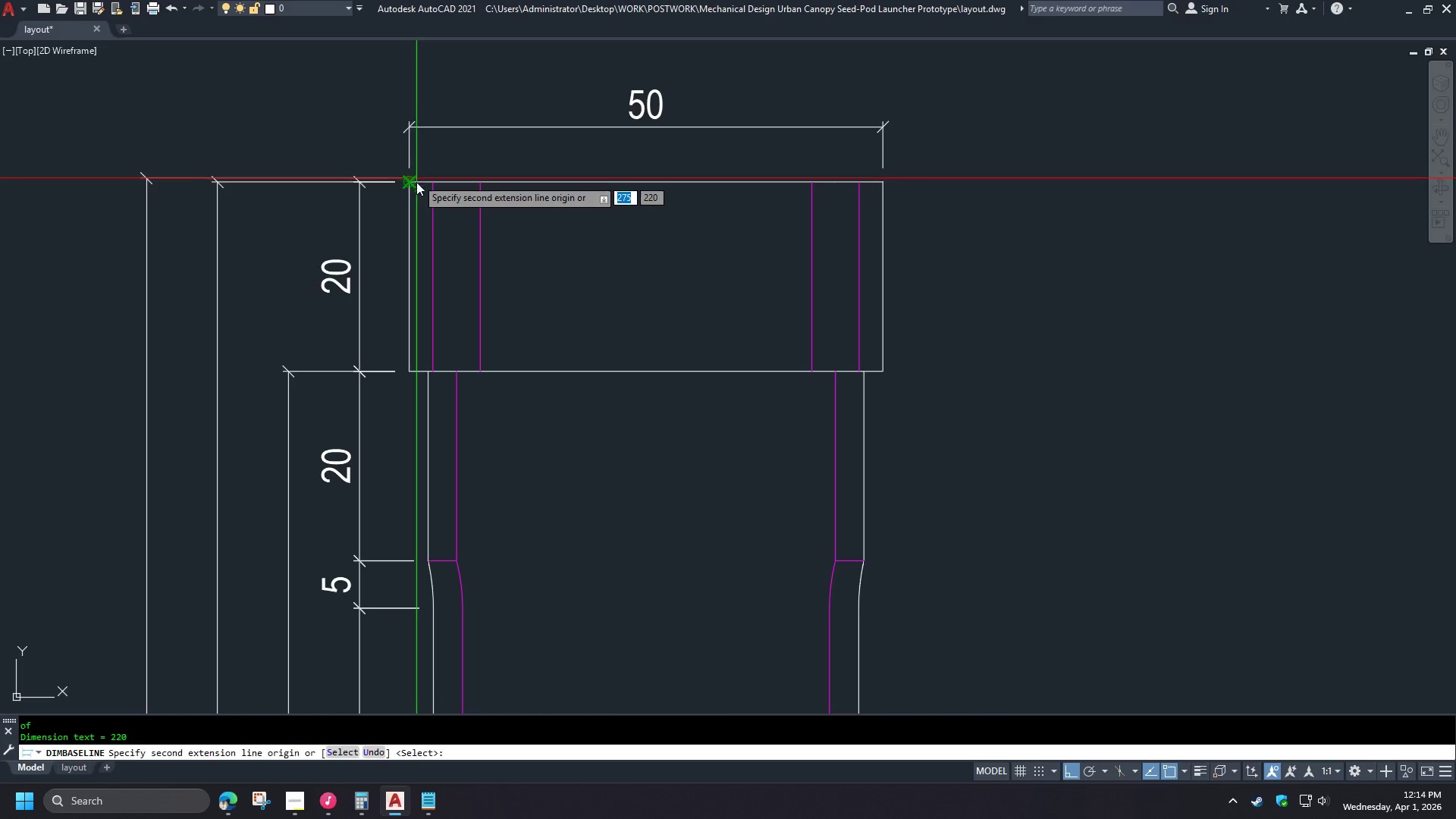 
key(Space)
 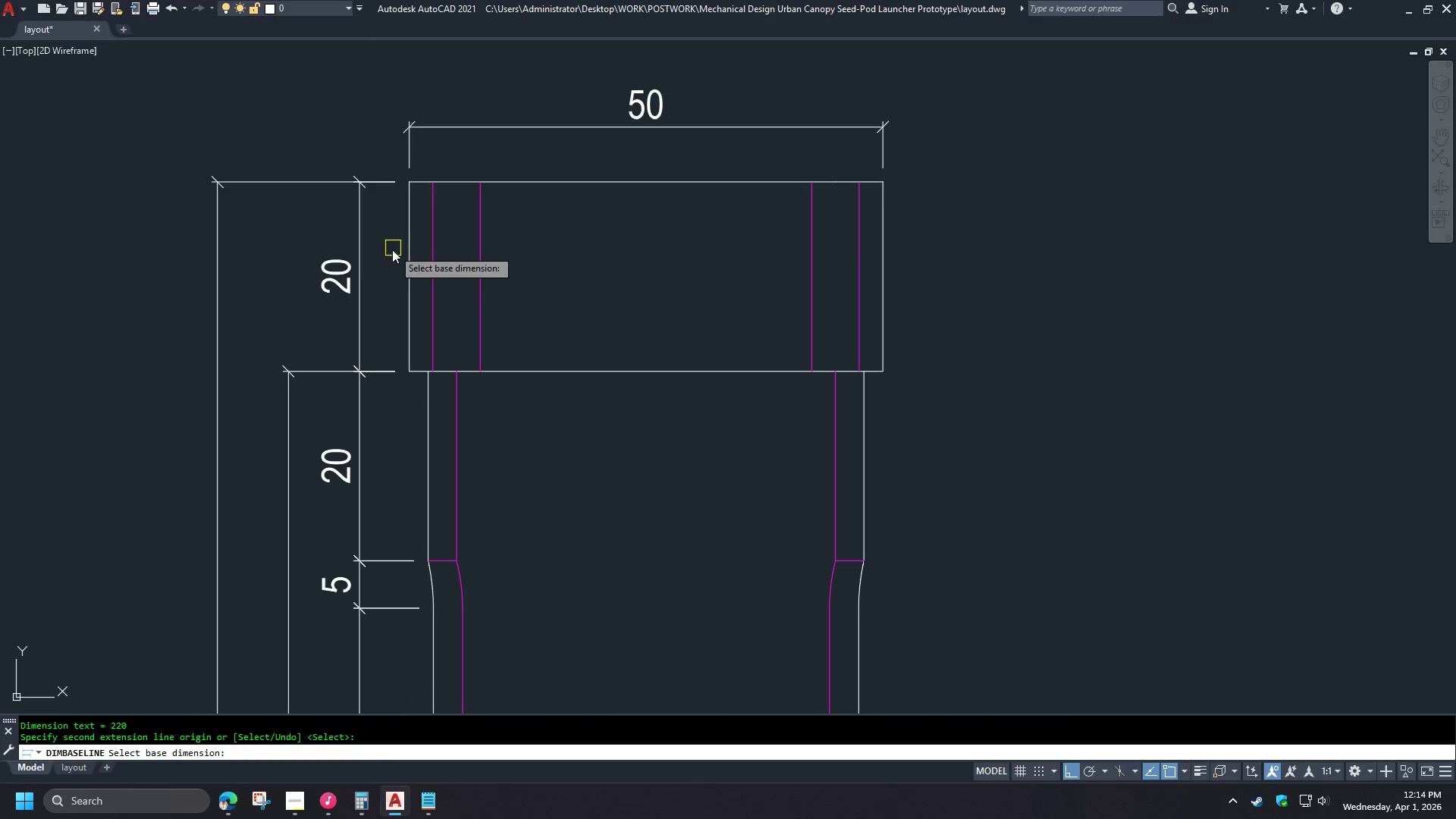 
key(Space)
 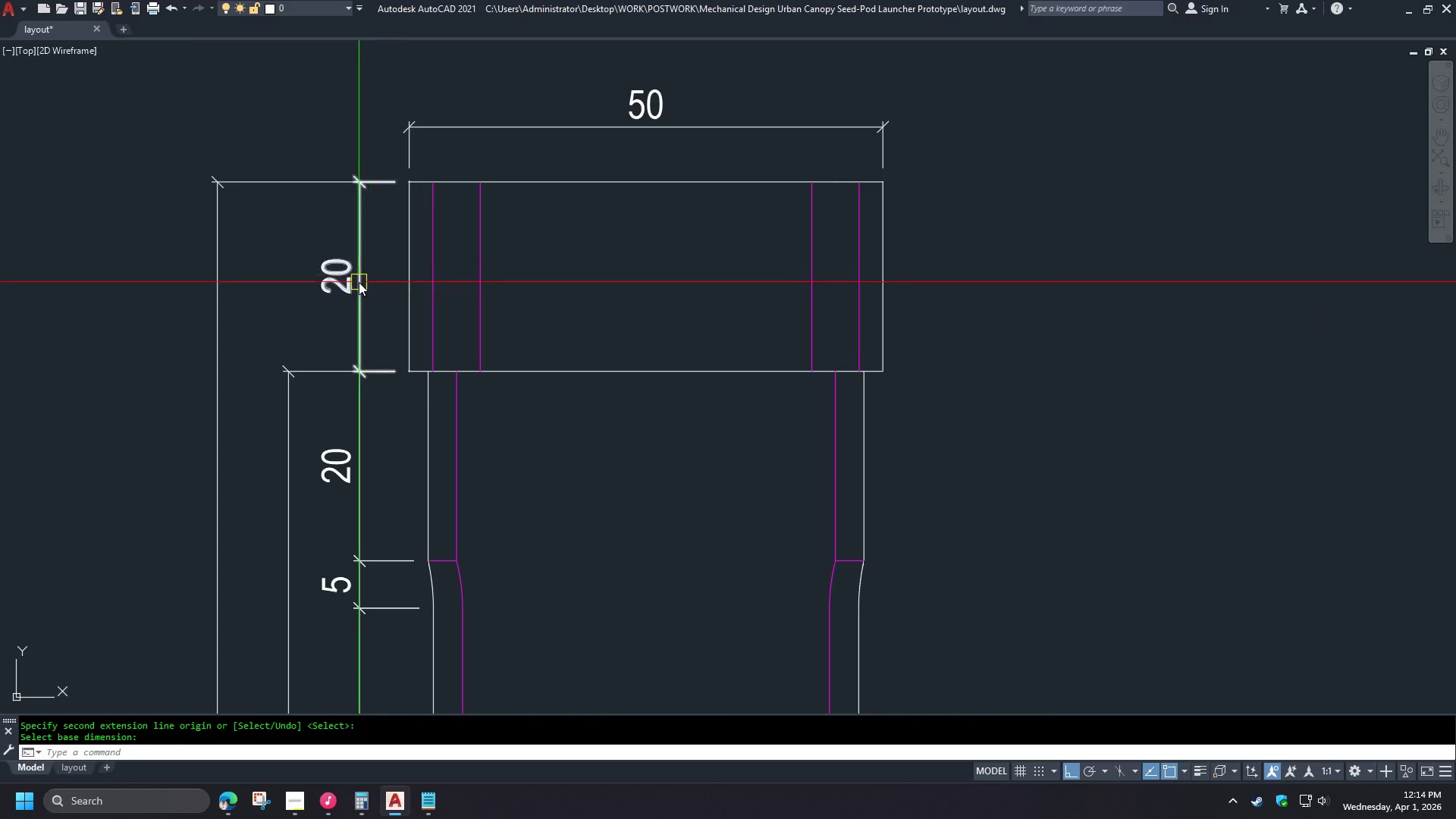 
left_click([359, 282])
 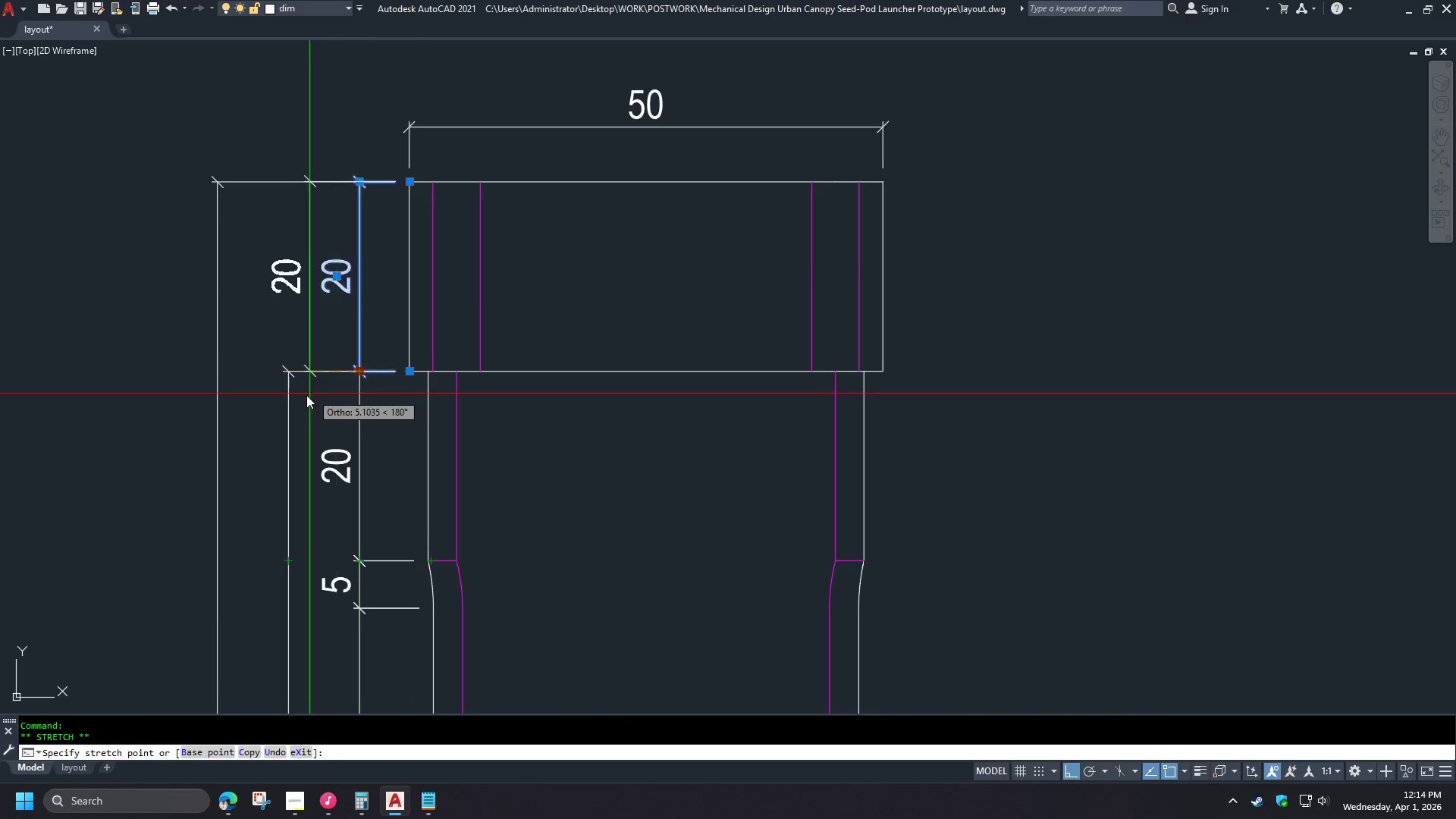 
left_click([290, 405])
 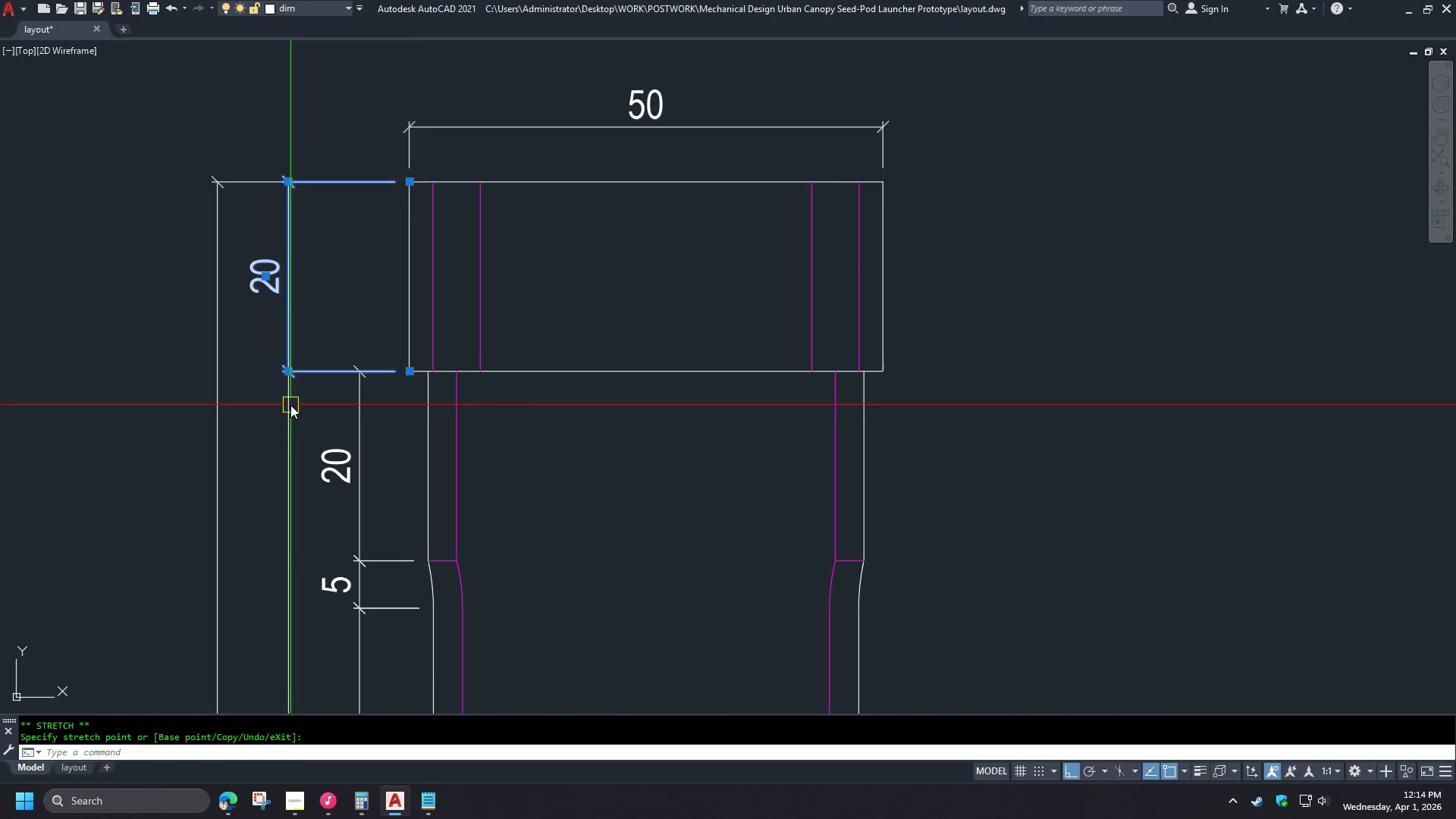 
key(Escape)
 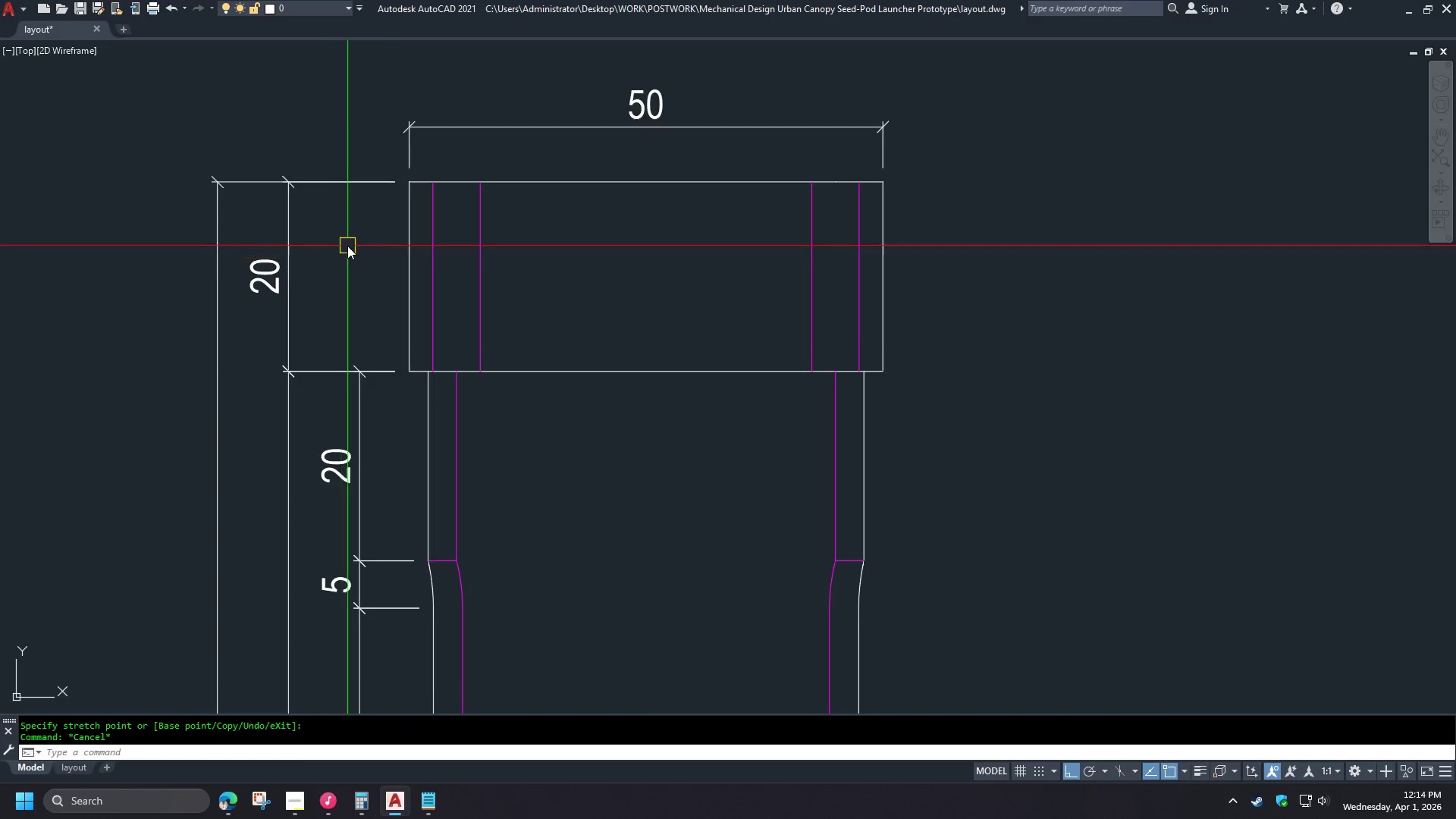 
scroll: coordinate [406, 223], scroll_direction: down, amount: 4.0
 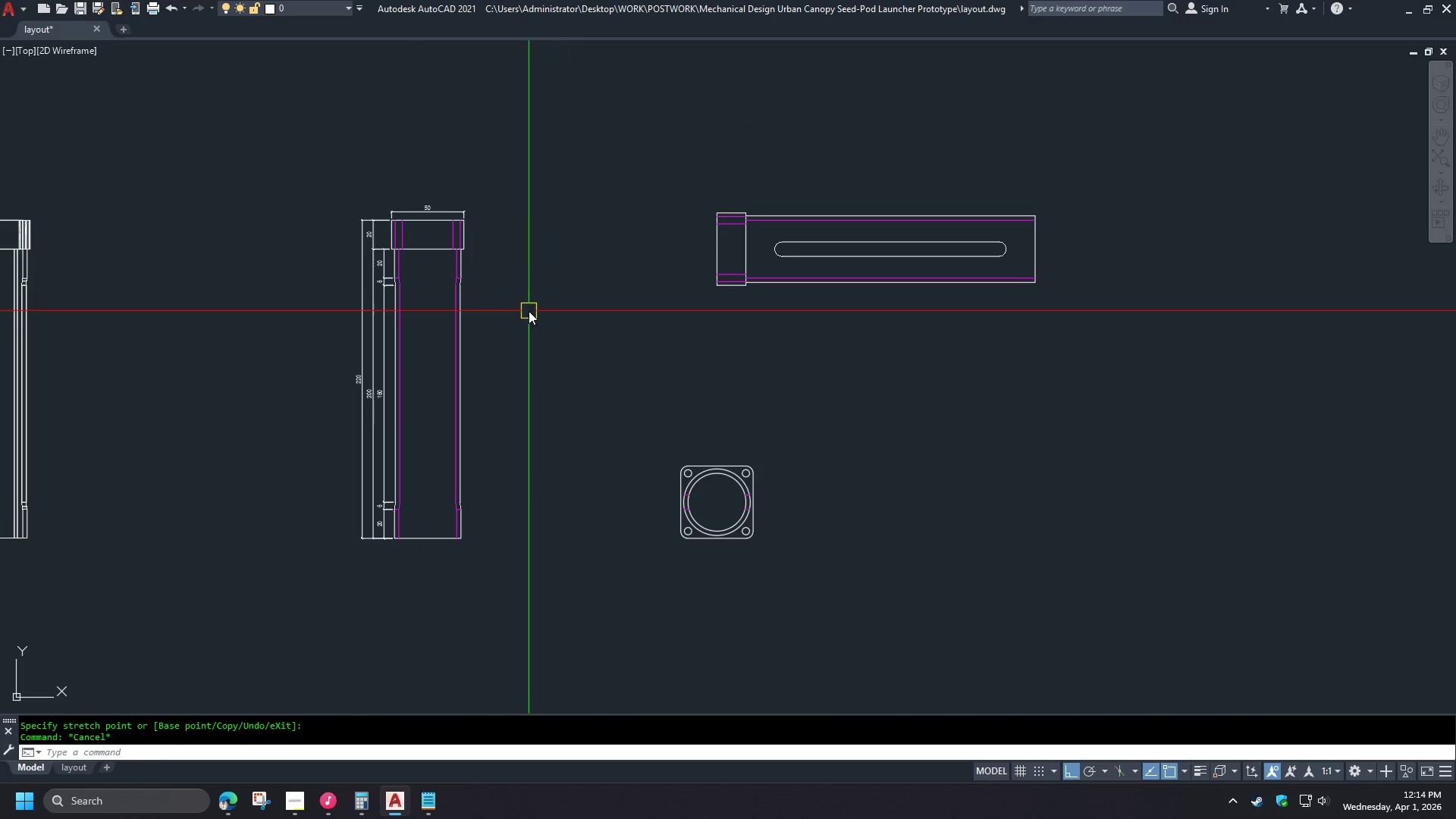 
scroll: coordinate [507, 310], scroll_direction: up, amount: 1.0
 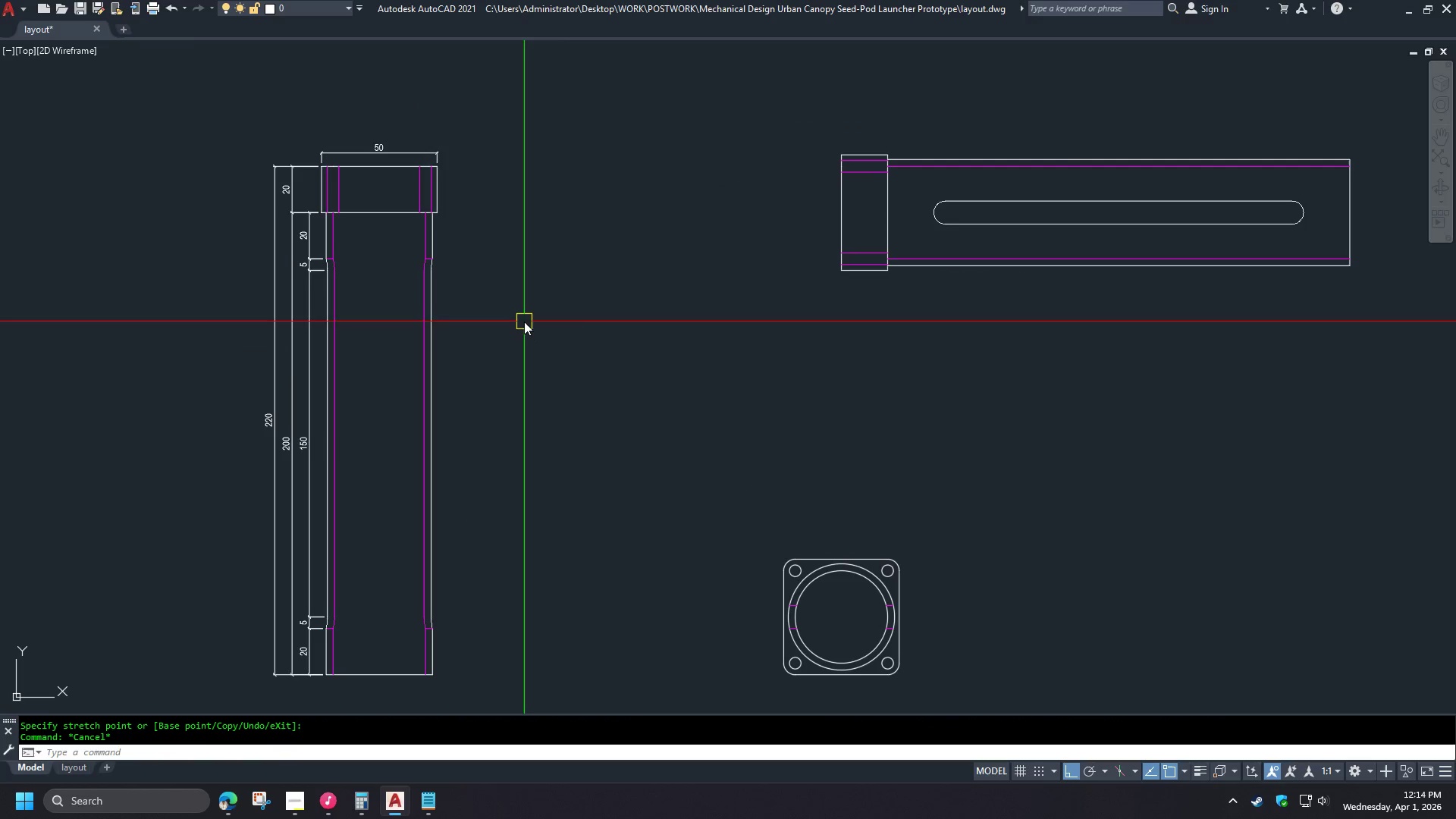 
key(S)
 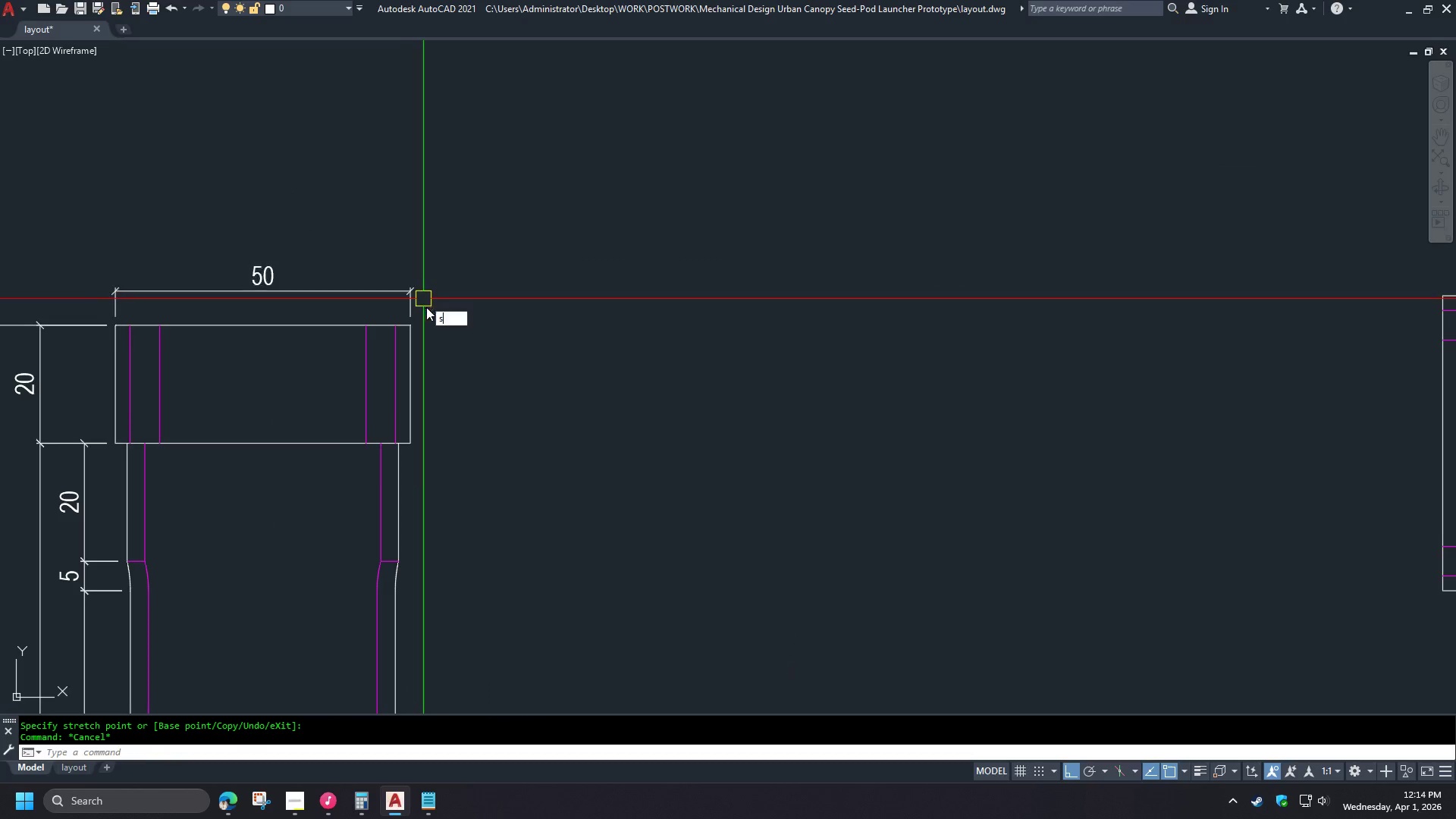 
key(Space)
 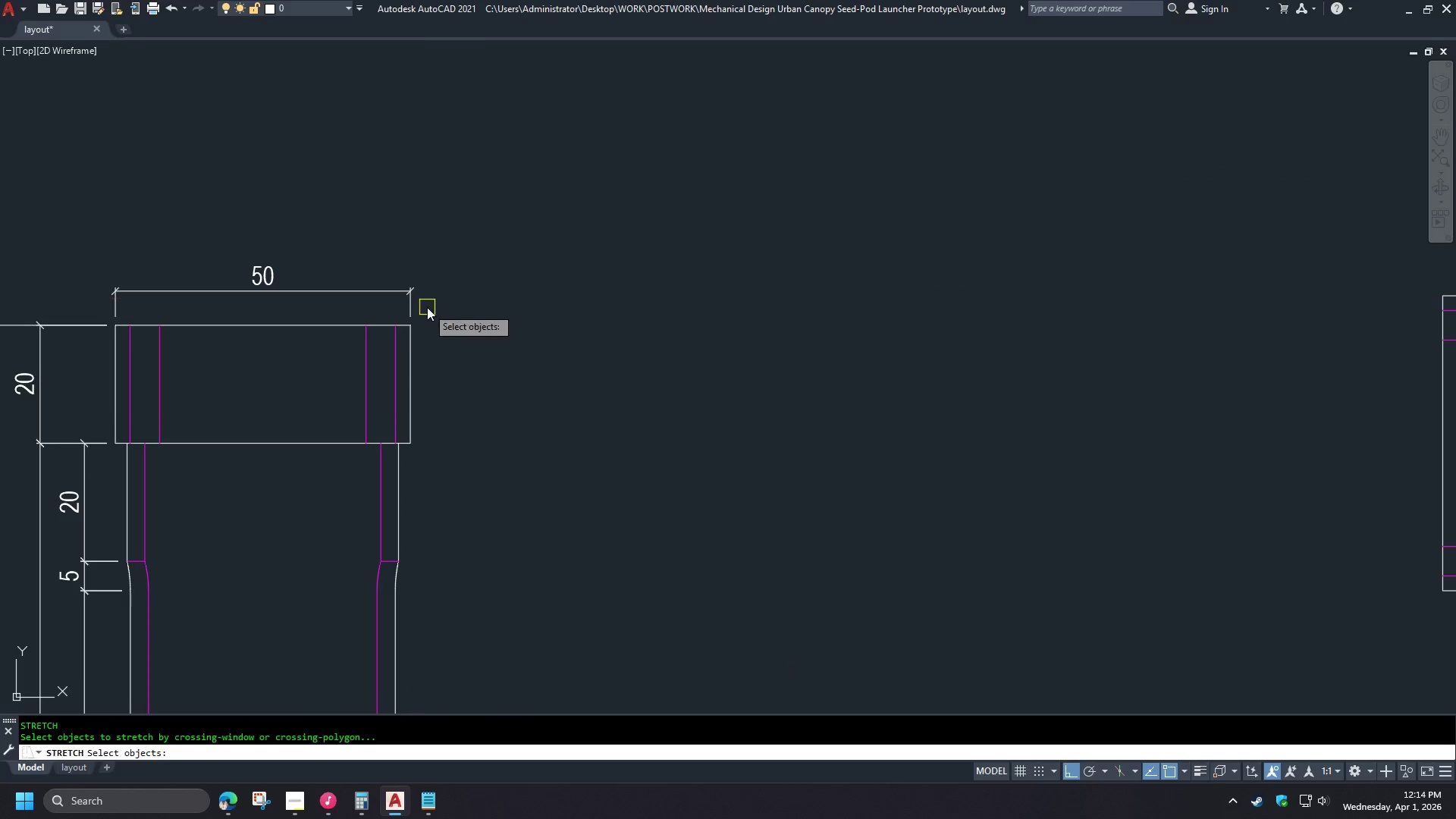 
left_click_drag(start_coordinate=[427, 307], to_coordinate=[423, 303])
 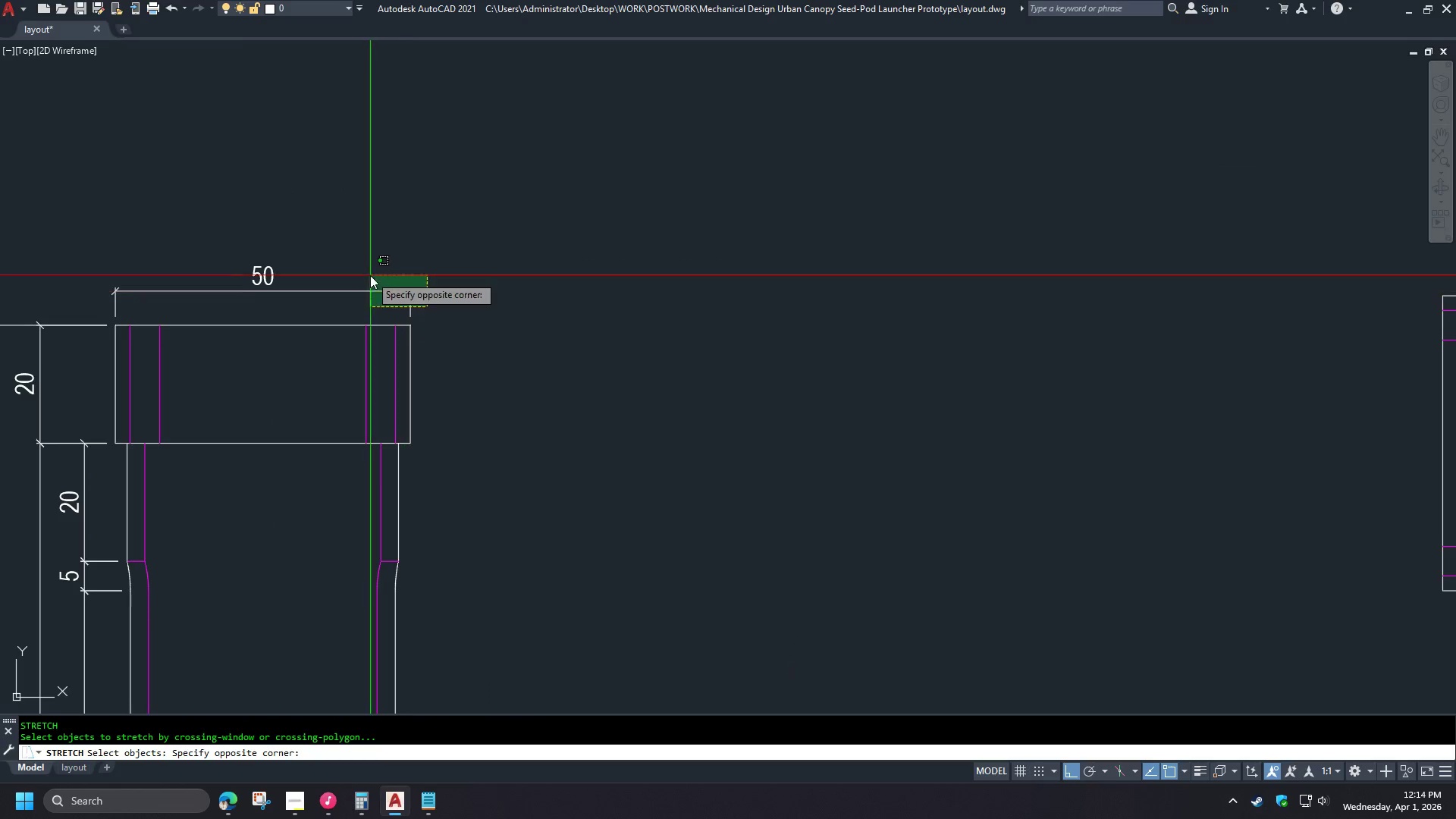 
scroll: coordinate [410, 302], scroll_direction: up, amount: 2.0
 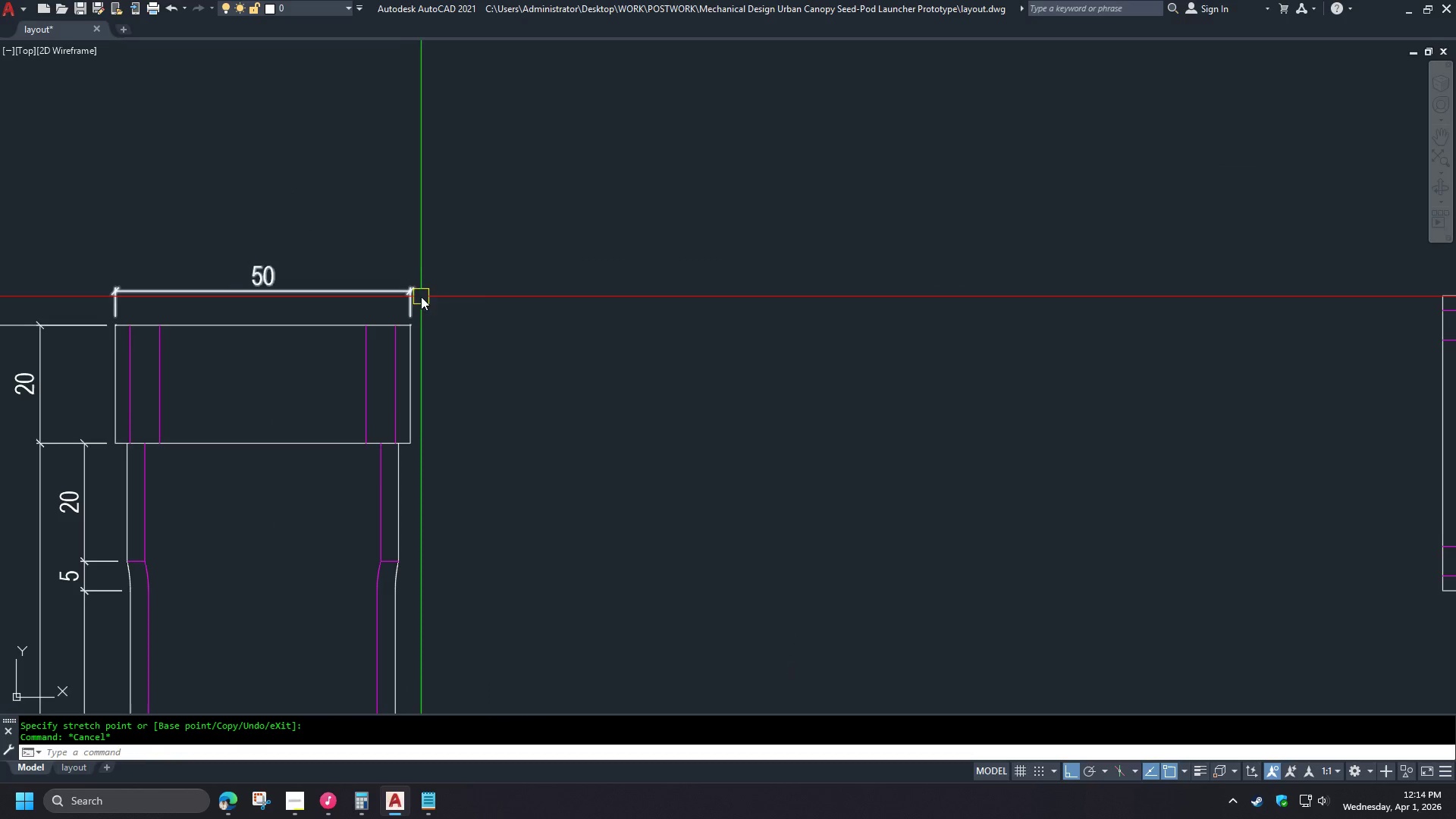 
double_click([370, 275])
 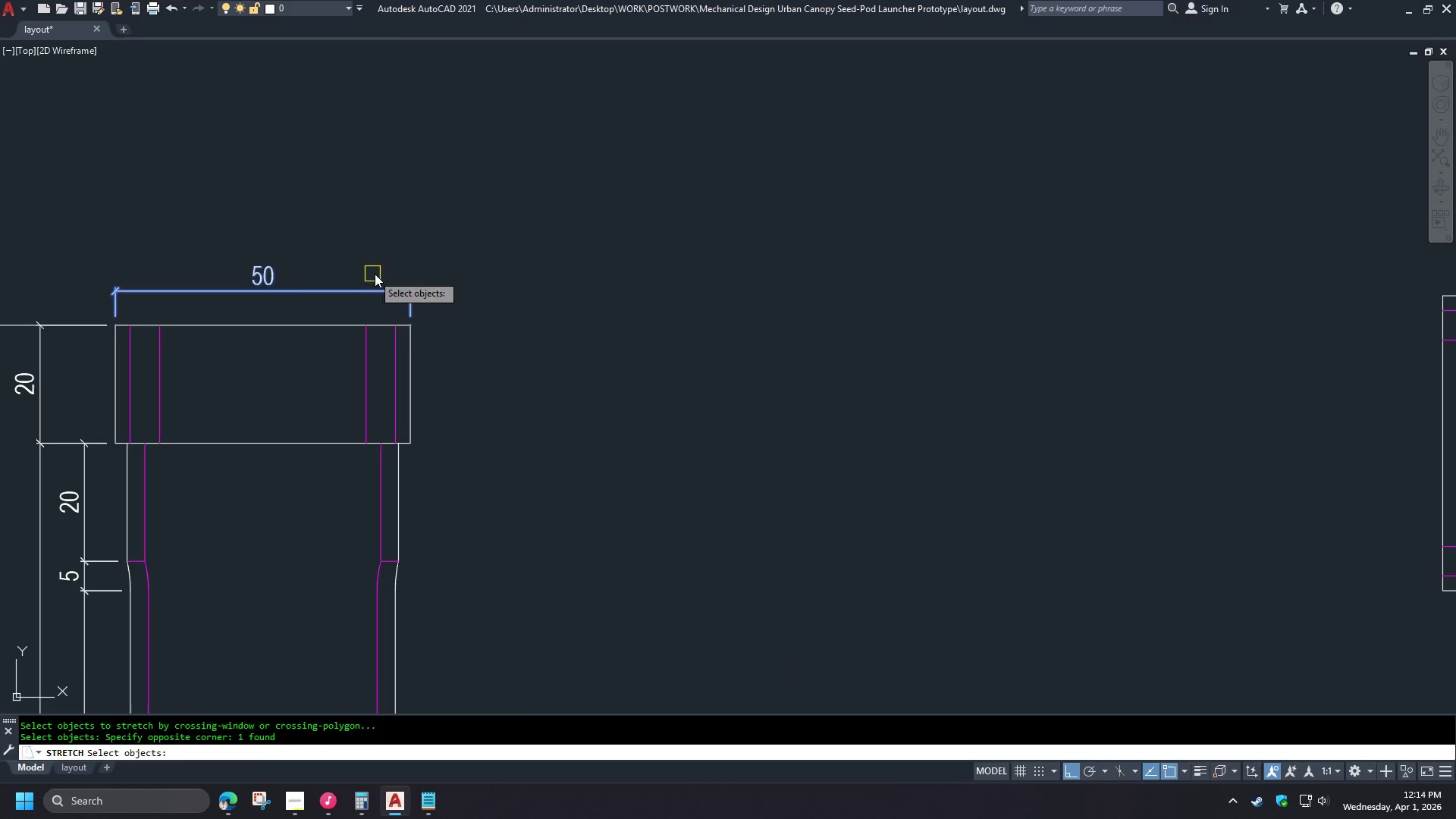 
key(Space)
 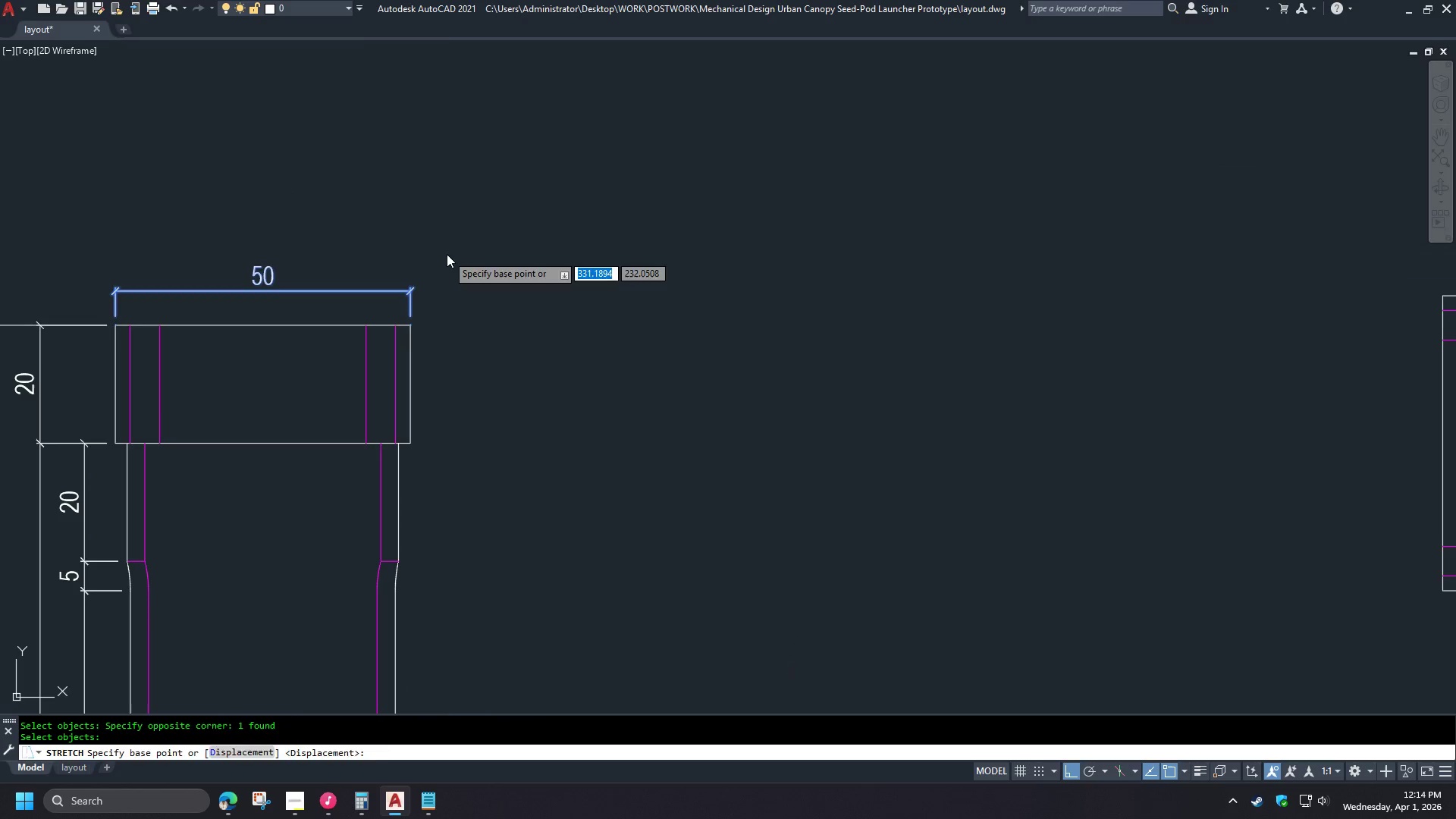 
triple_click([447, 254])
 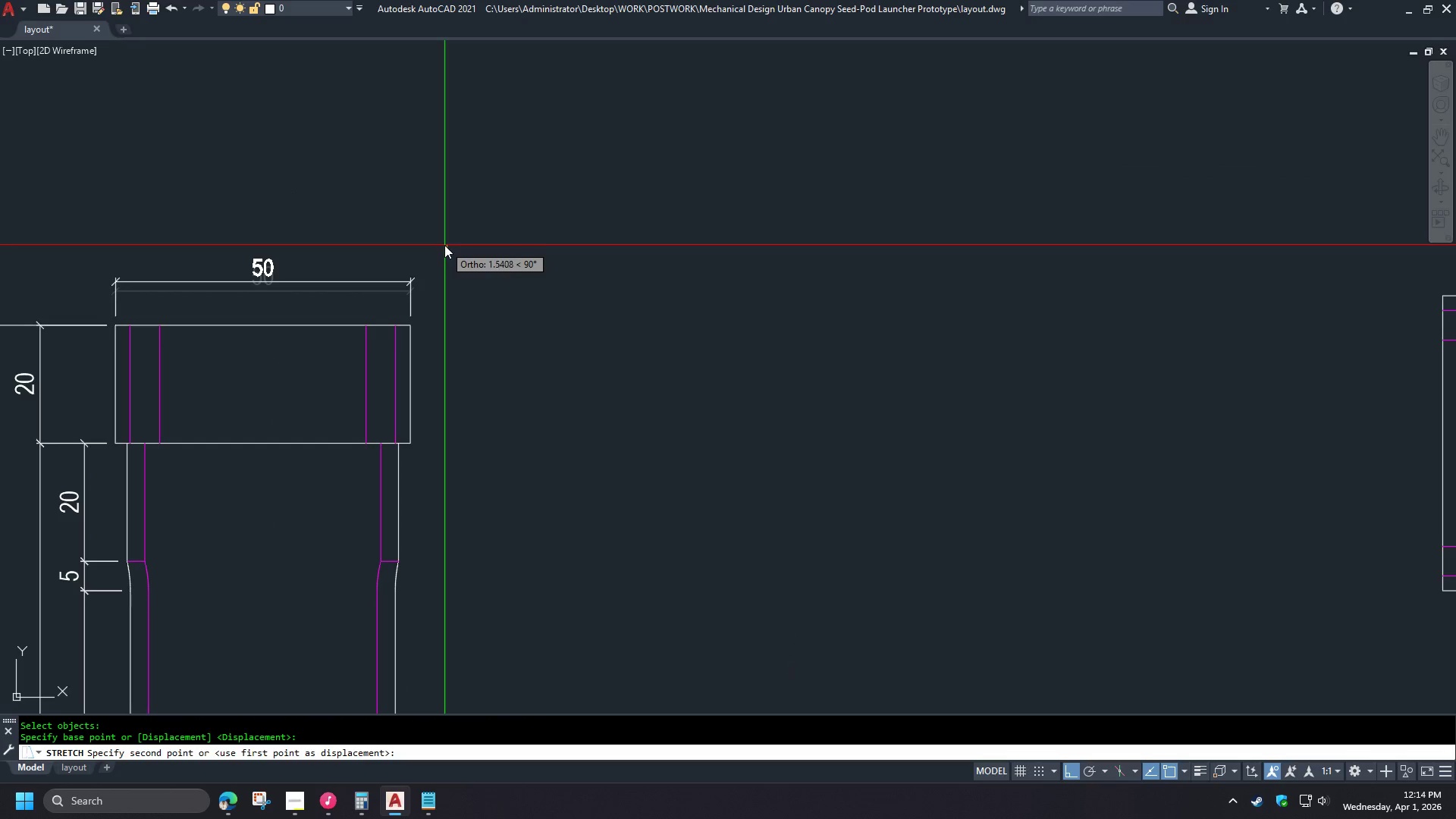 
left_click([444, 243])
 